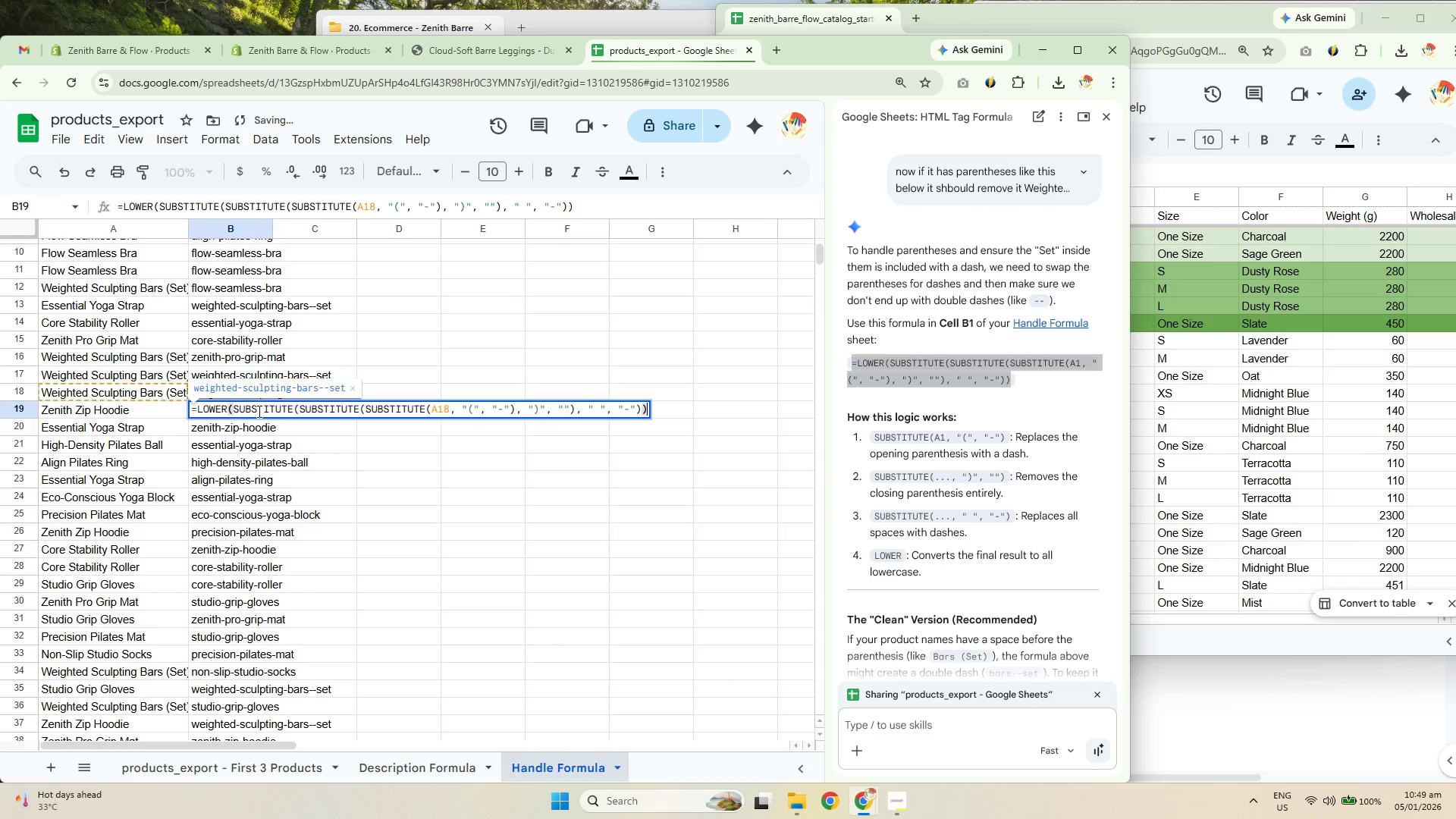 
key(Control+A)
 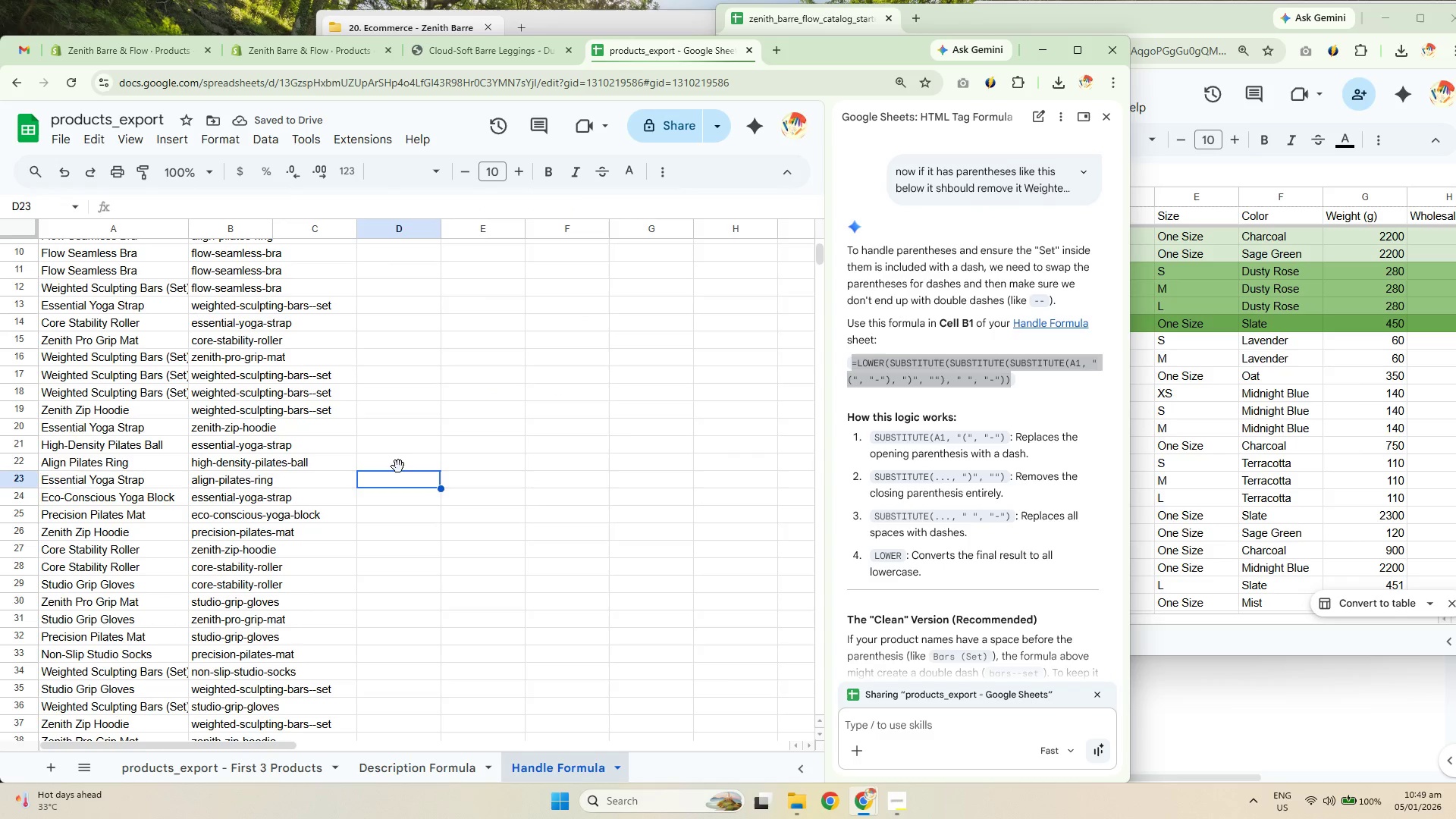 
double_click([267, 410])
 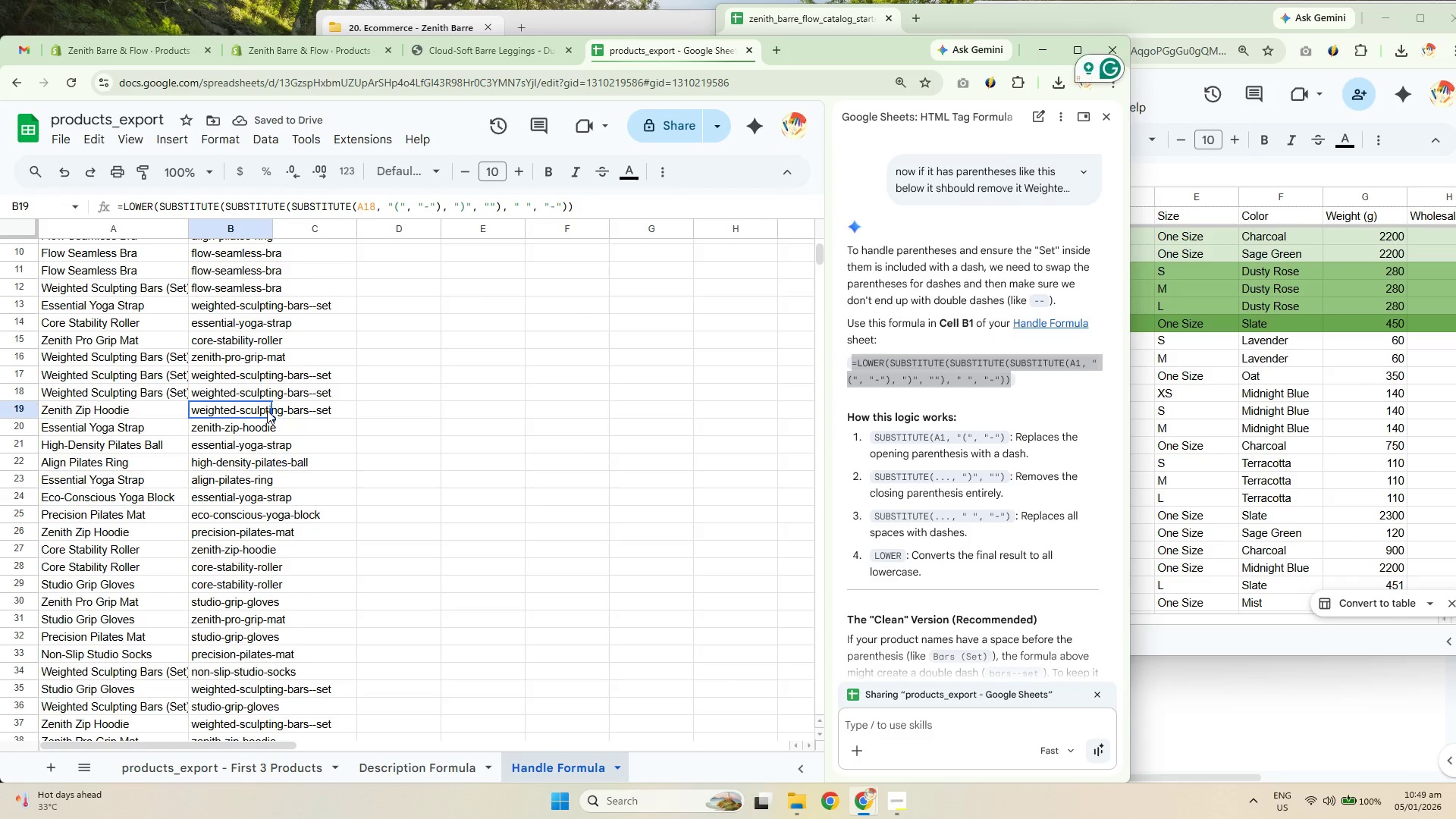 
key(Control+C)
 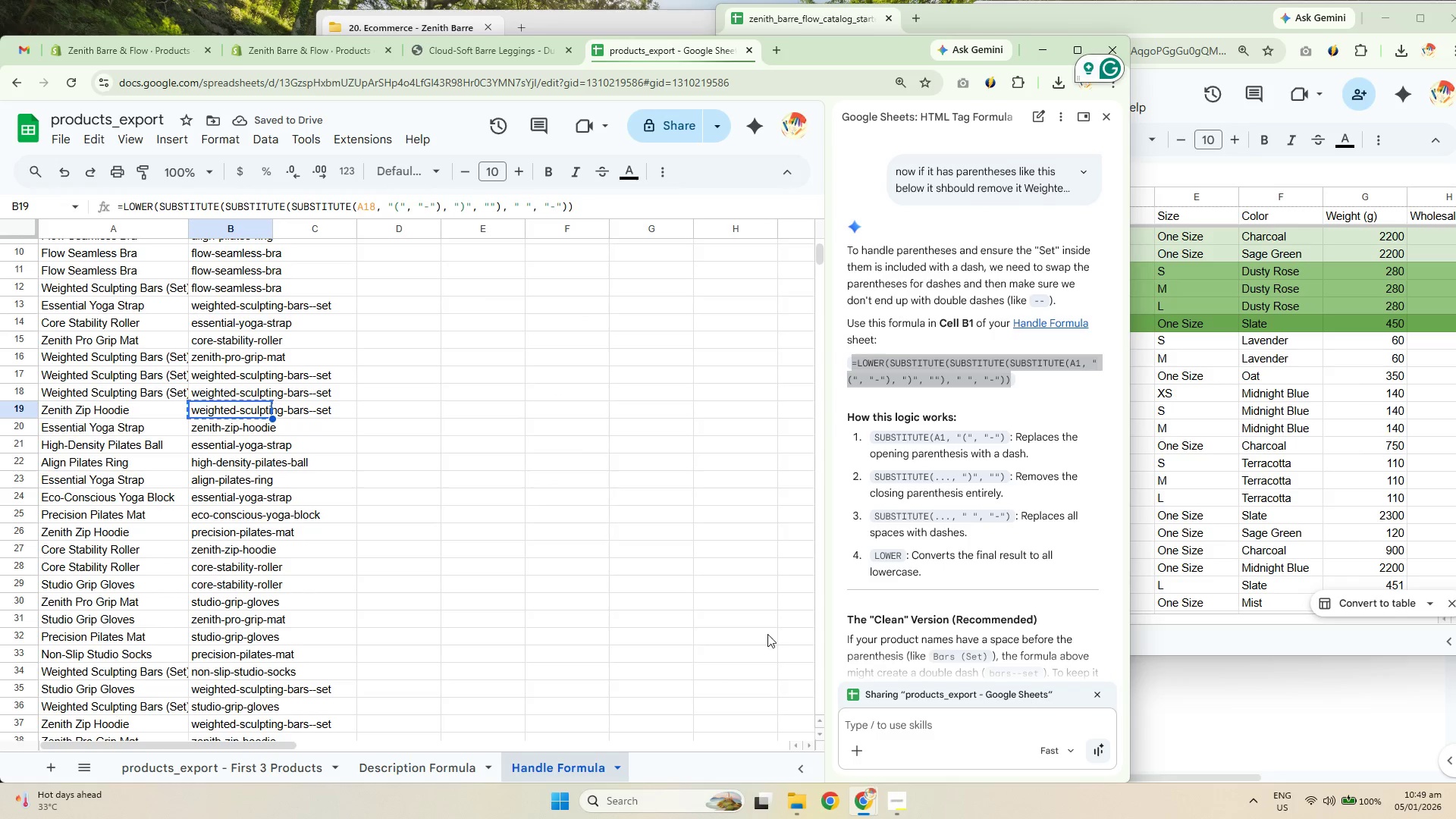 
key(Control+C)
 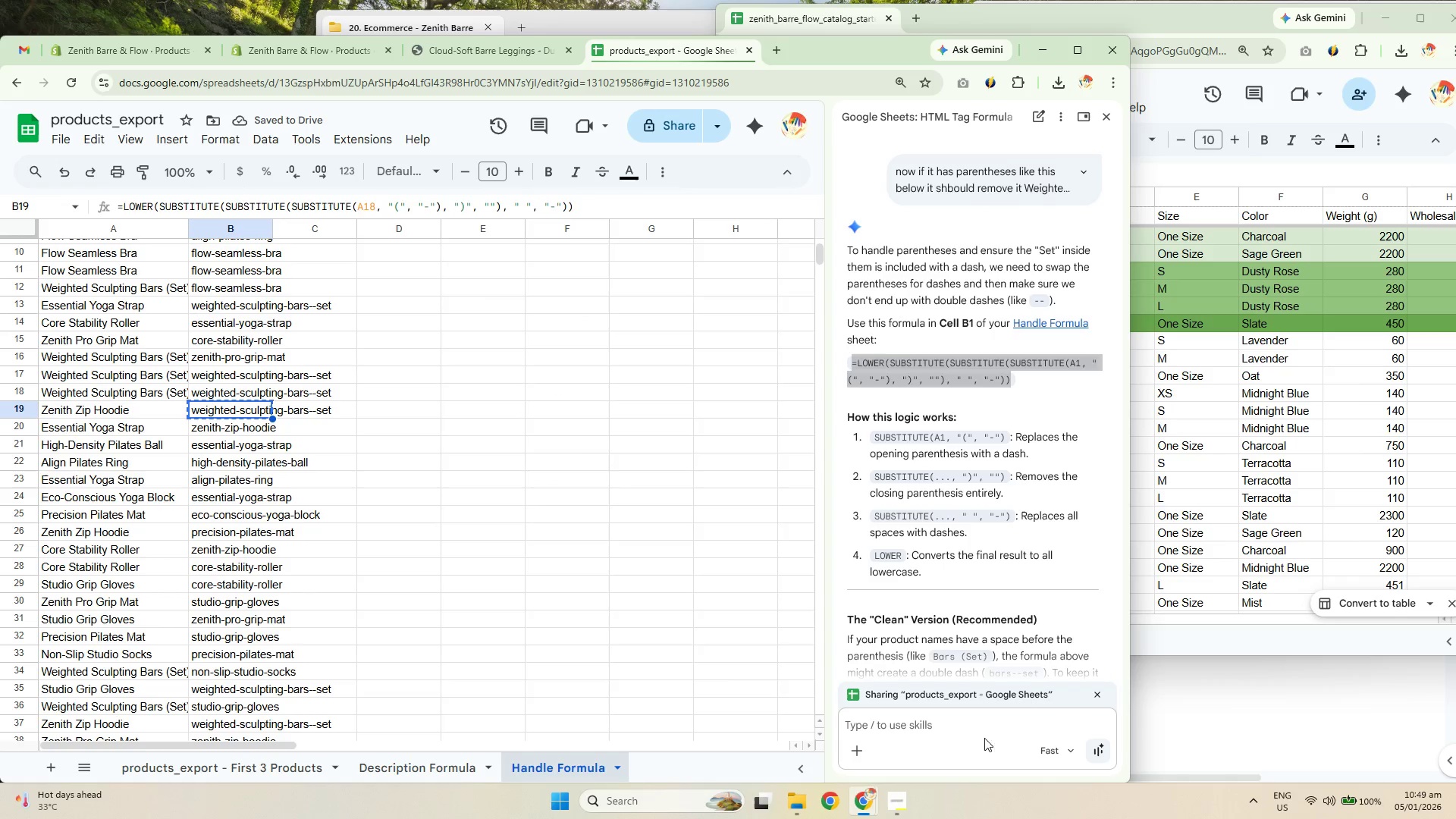 
left_click([969, 725])
 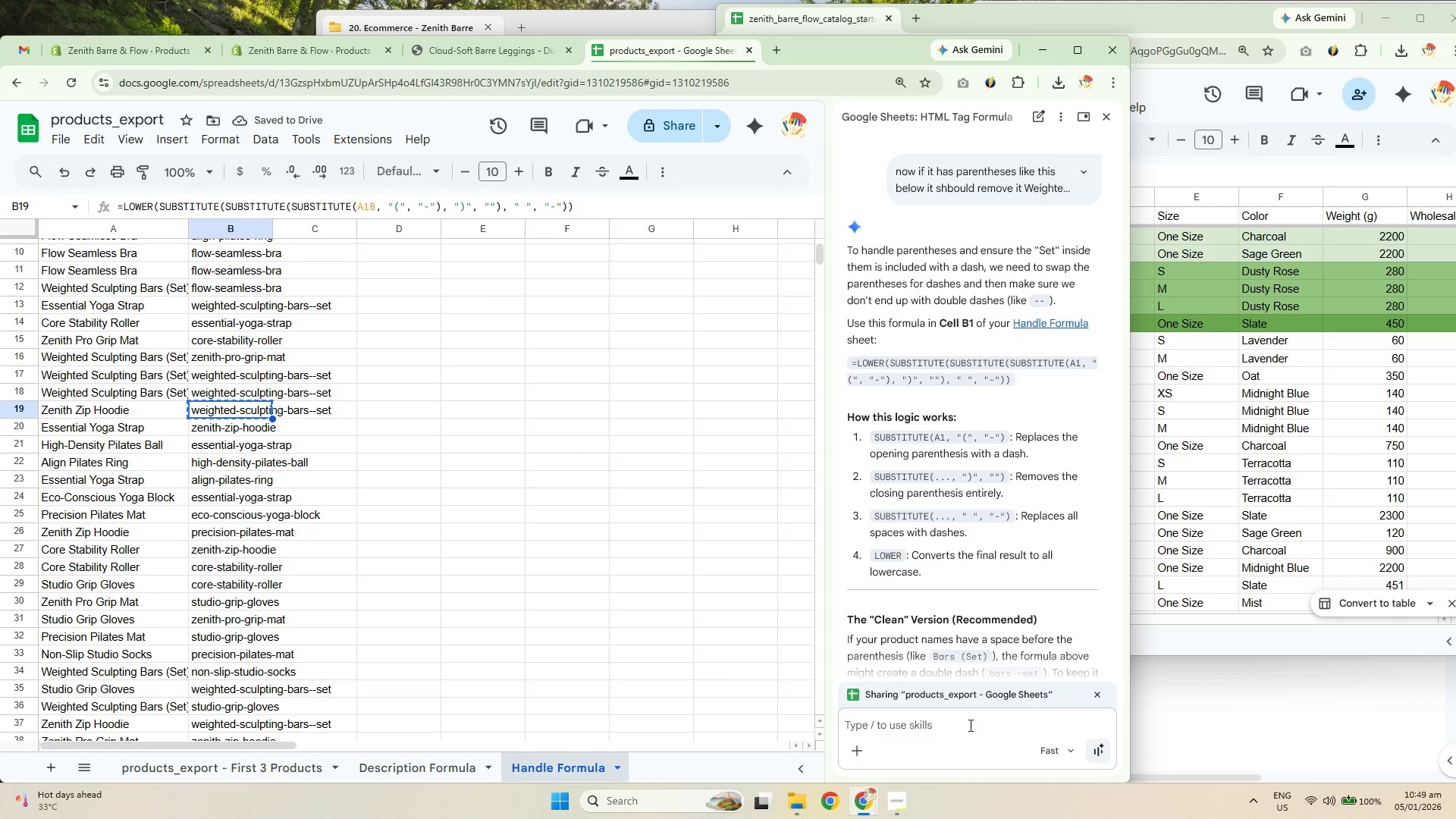 
type(new u)
key(Backspace)
type(issue arised )
 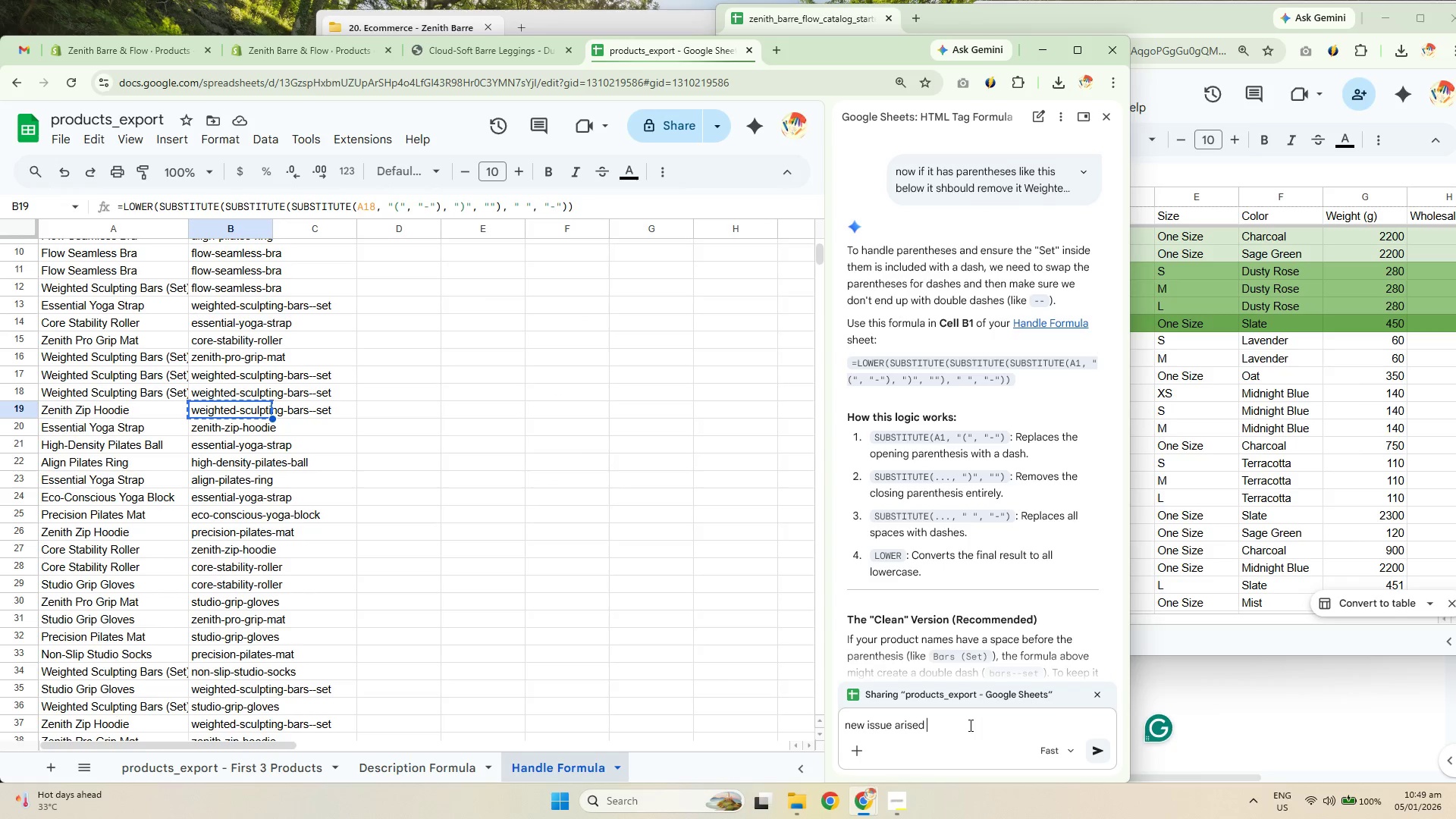 
key(Control+ControlLeft)
 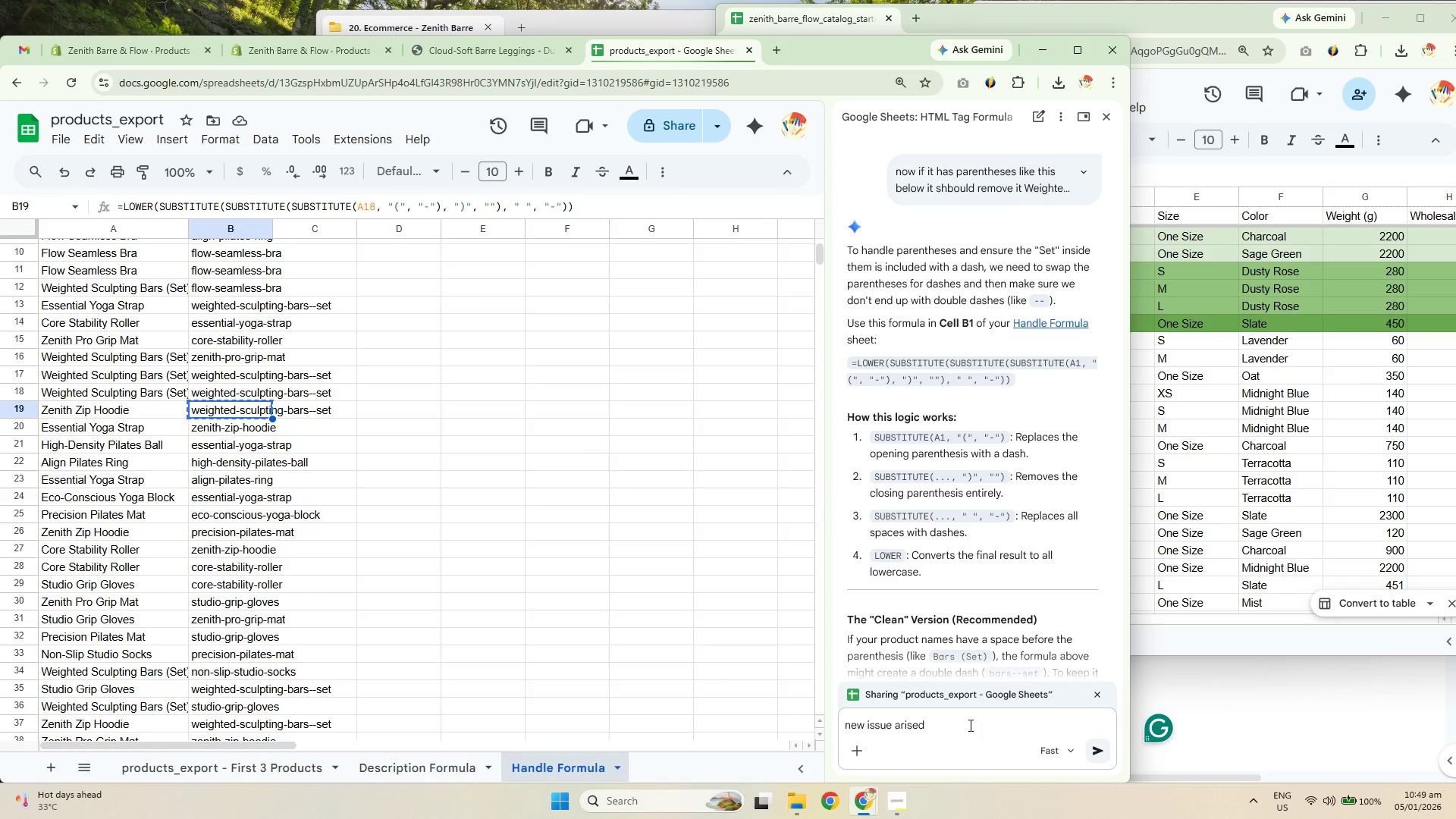 
type(resulted to double dash )
 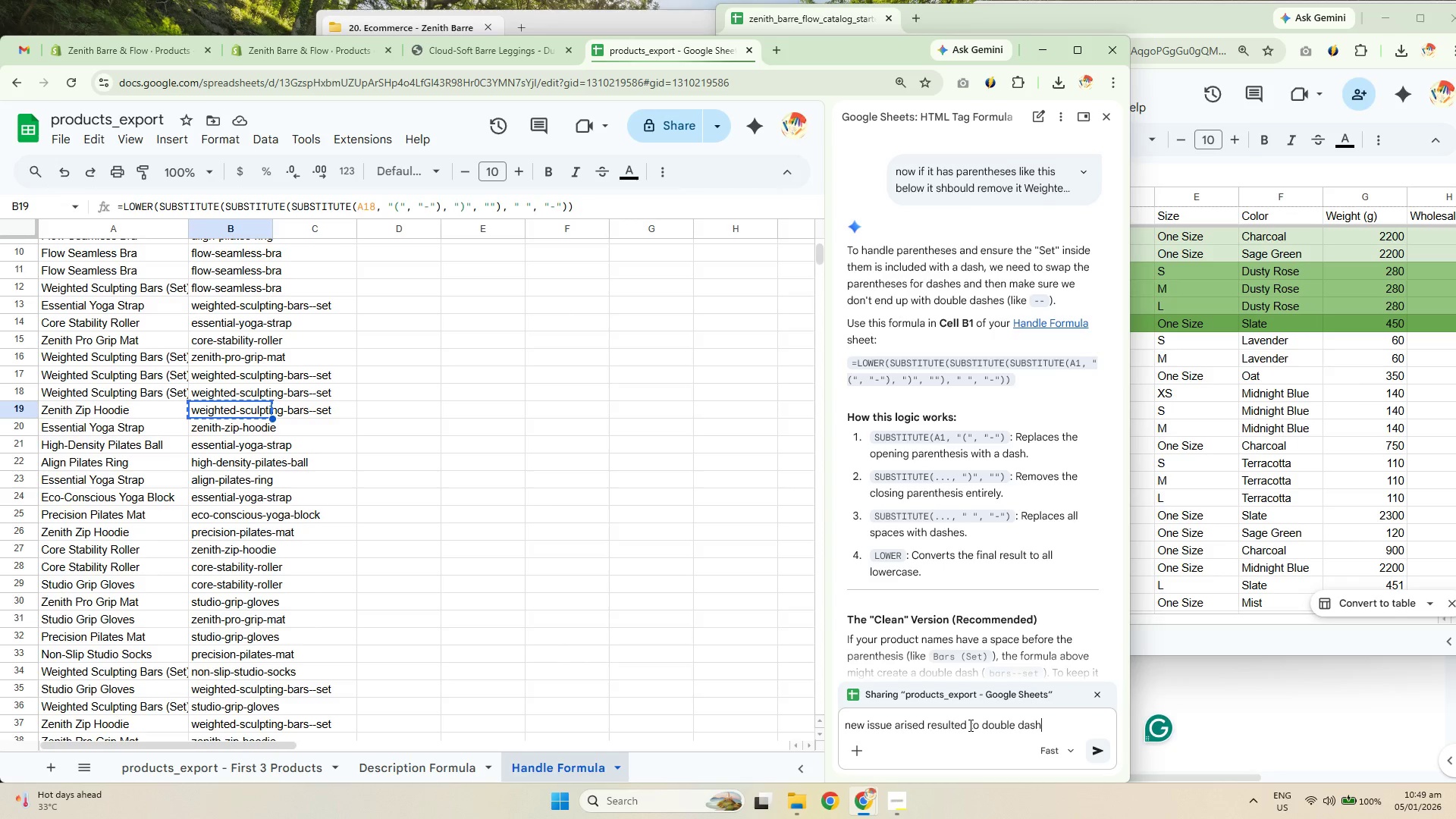 
key(Control+ControlLeft)
 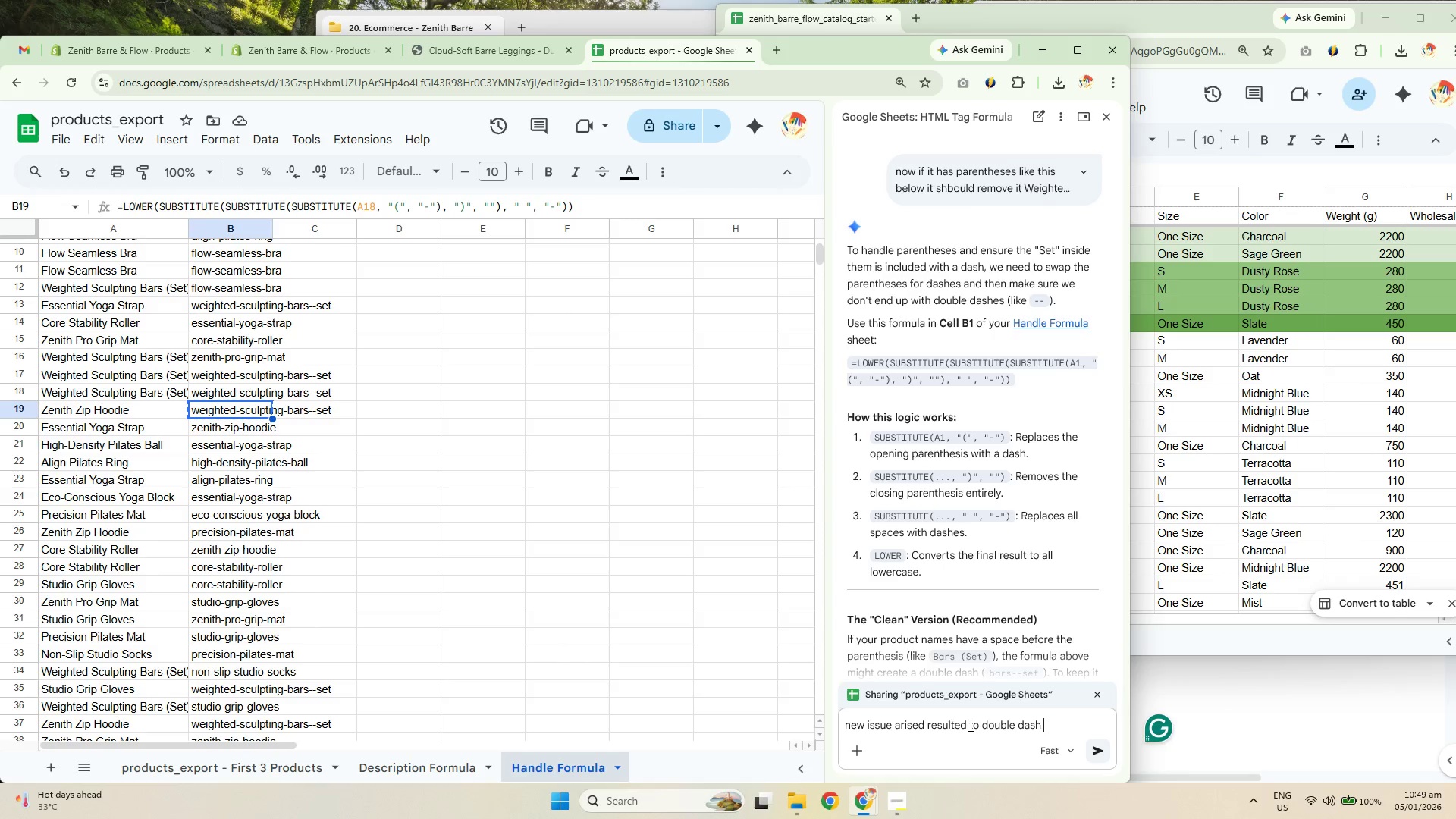 
key(Control+V)
 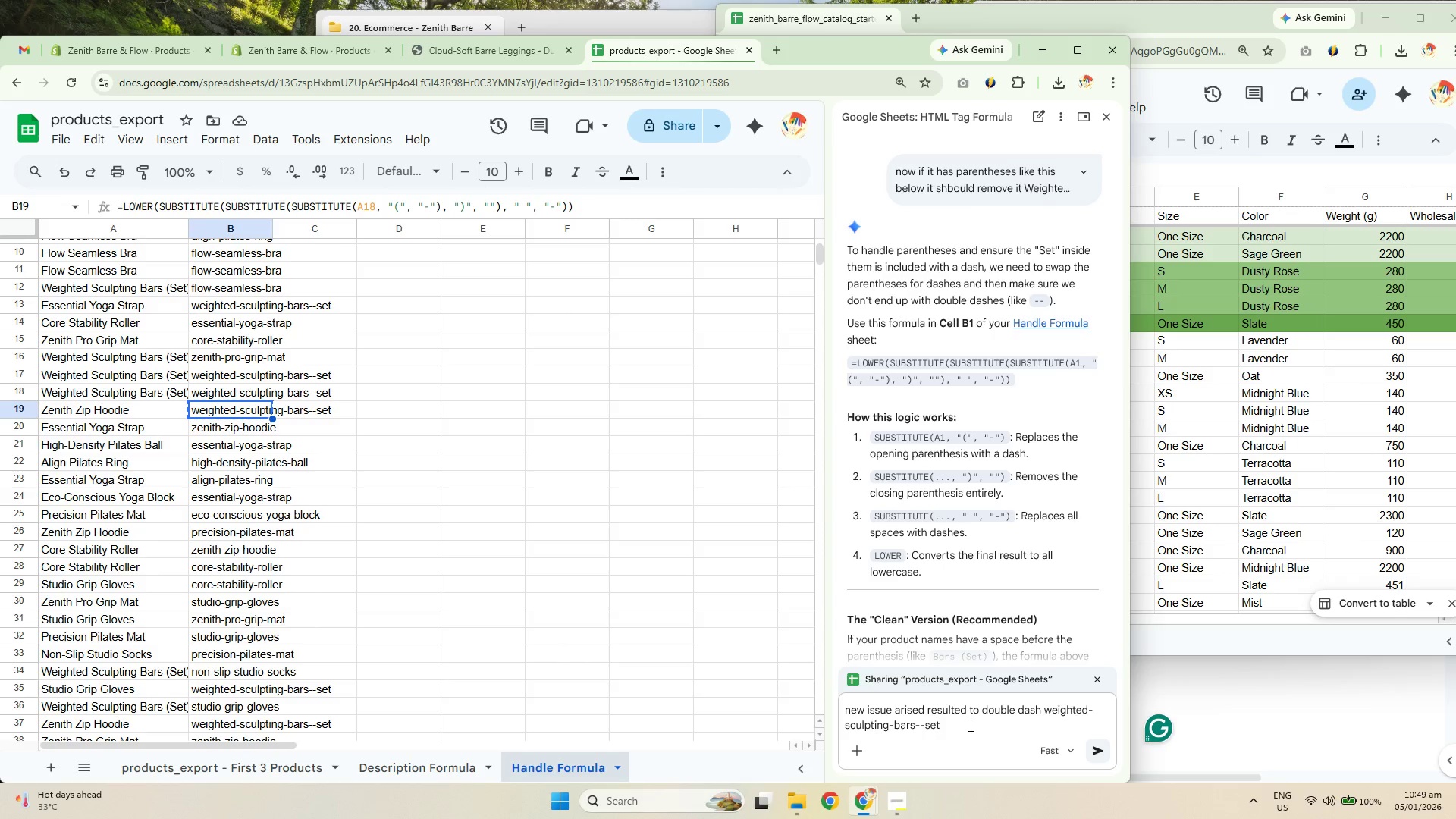 
key(Enter)
 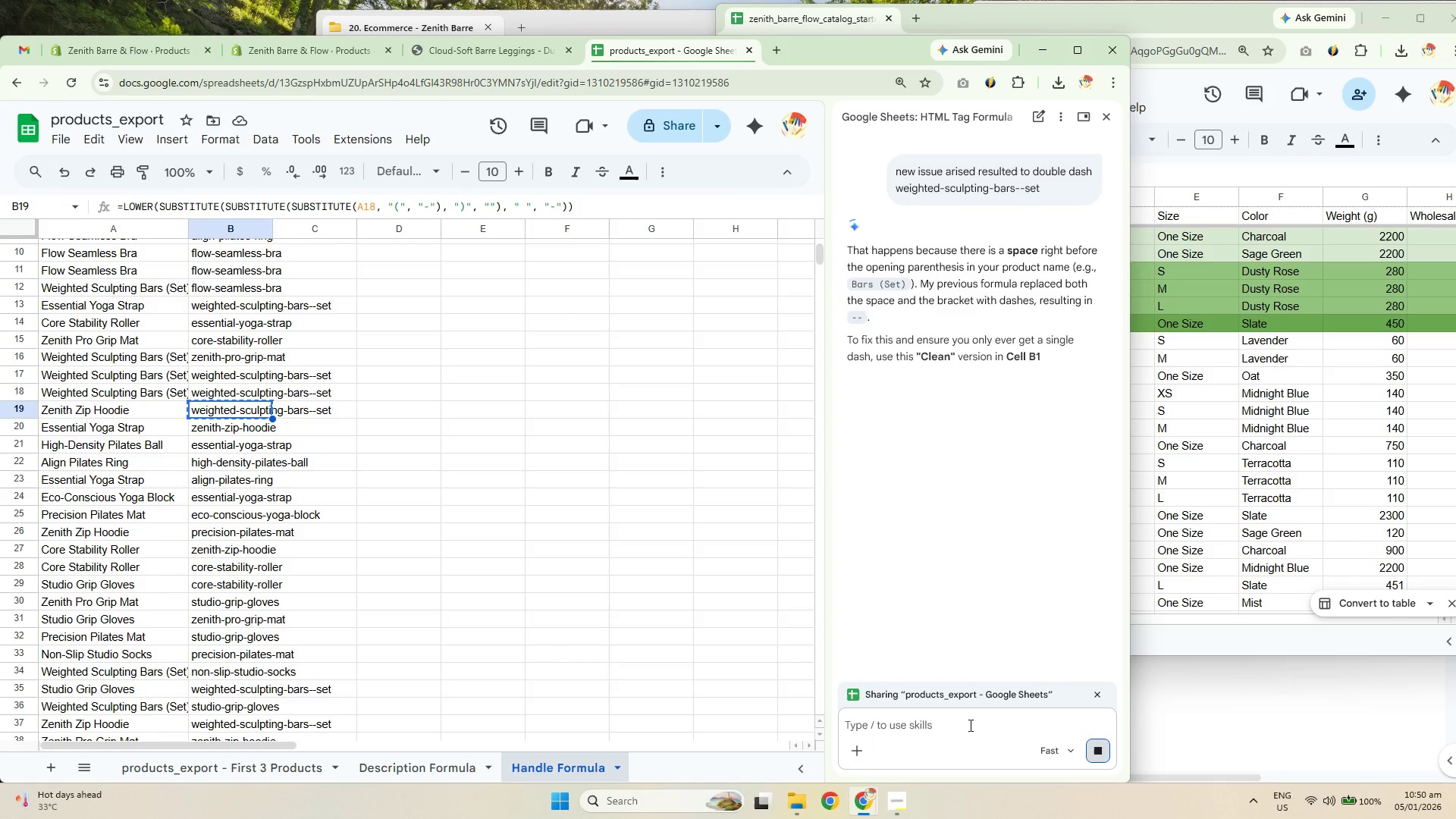 
wait(5.84)
 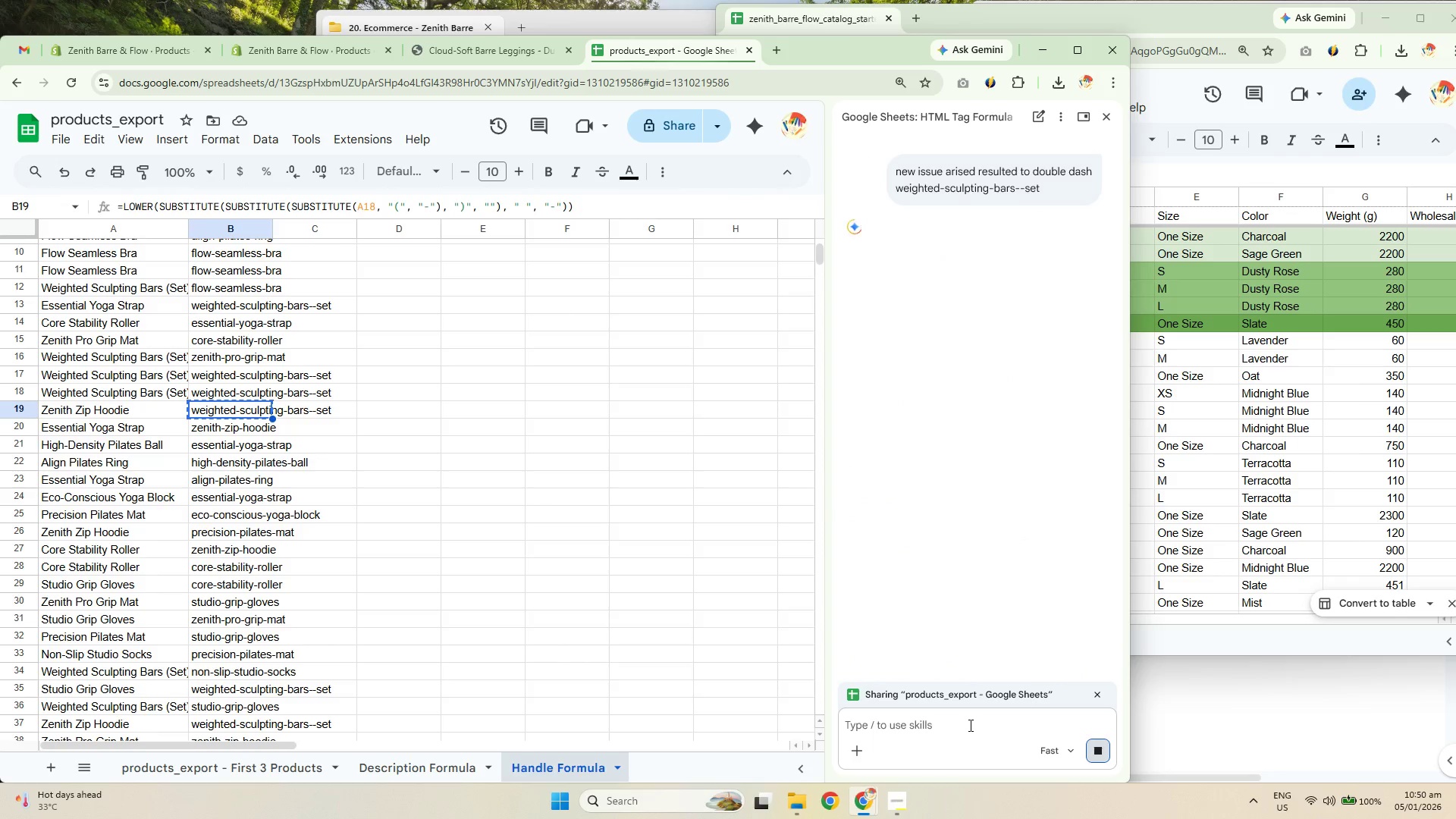 
left_click_drag(start_coordinate=[909, 426], to_coordinate=[848, 398])
 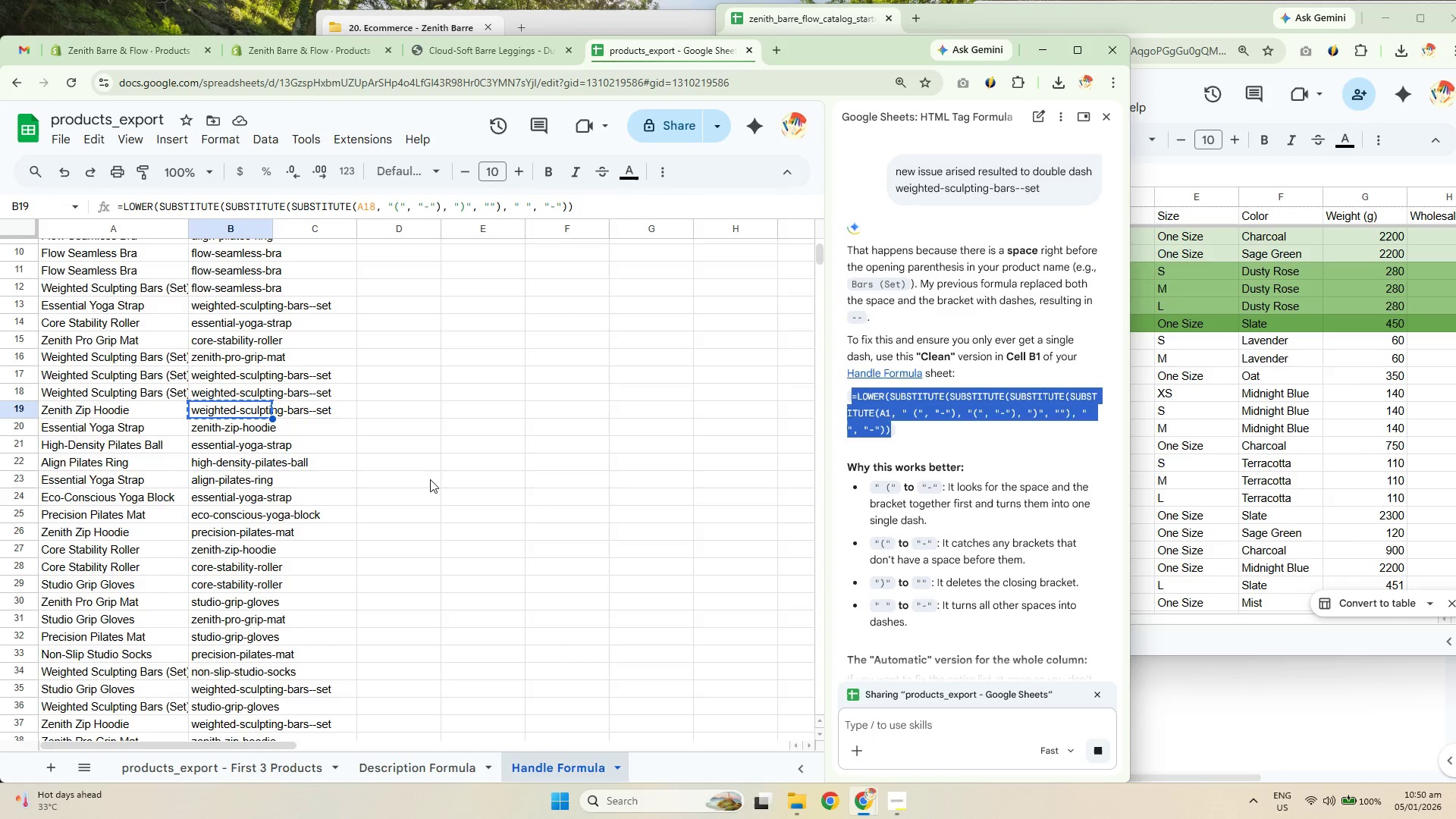 
key(Control+C)
 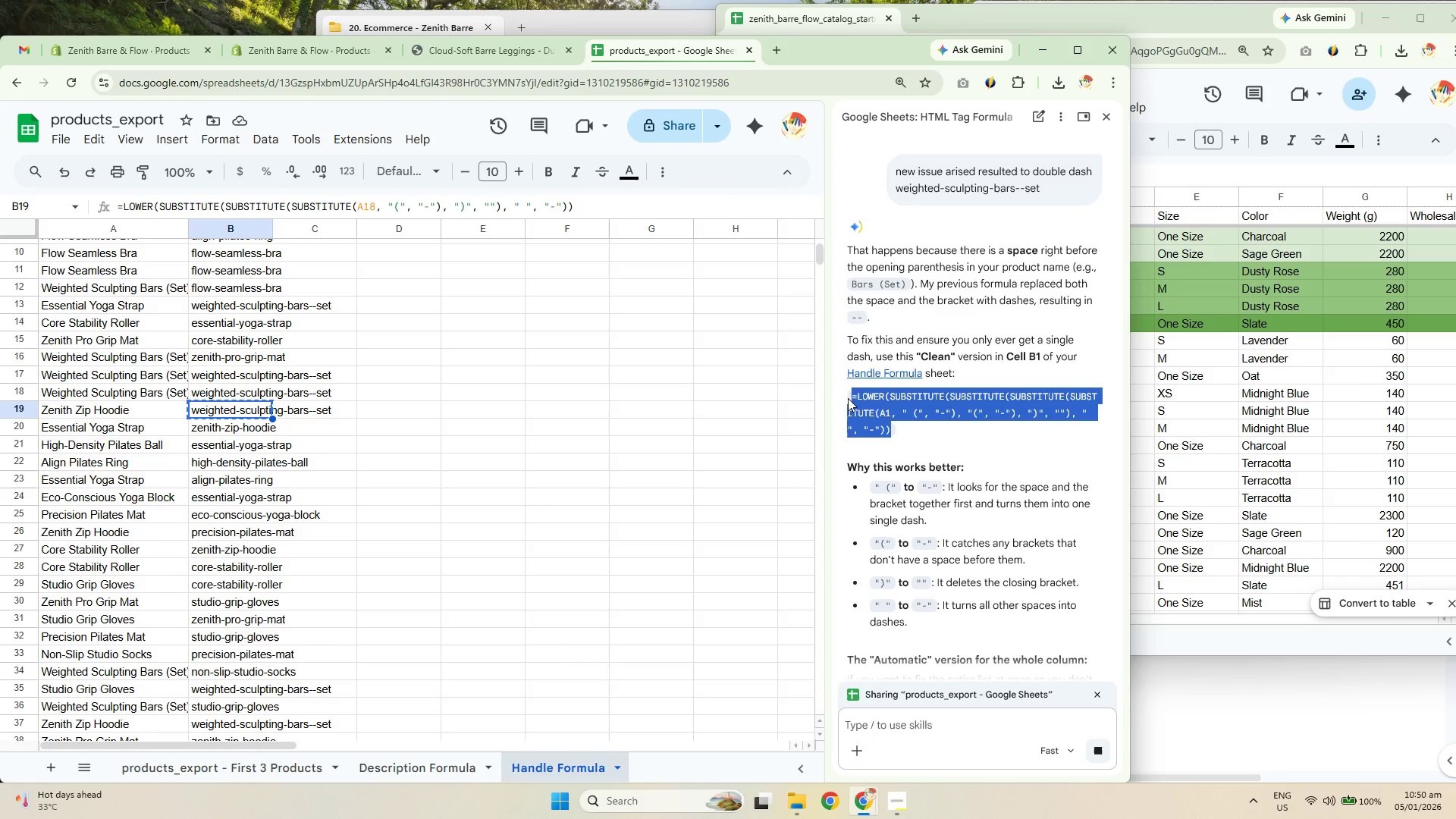 
key(Control+C)
 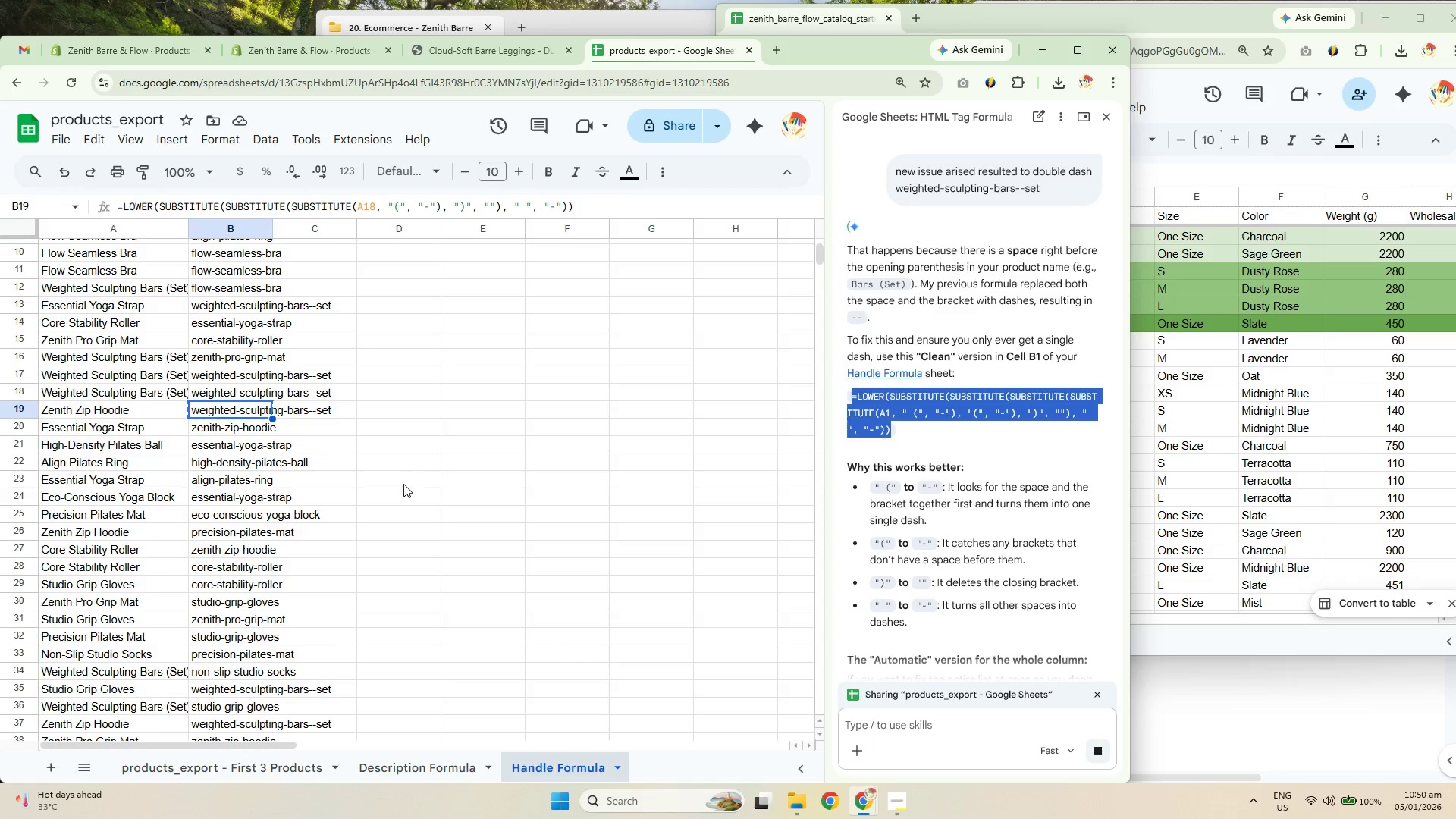 
scroll: coordinate [403, 465], scroll_direction: up, amount: 5.0
 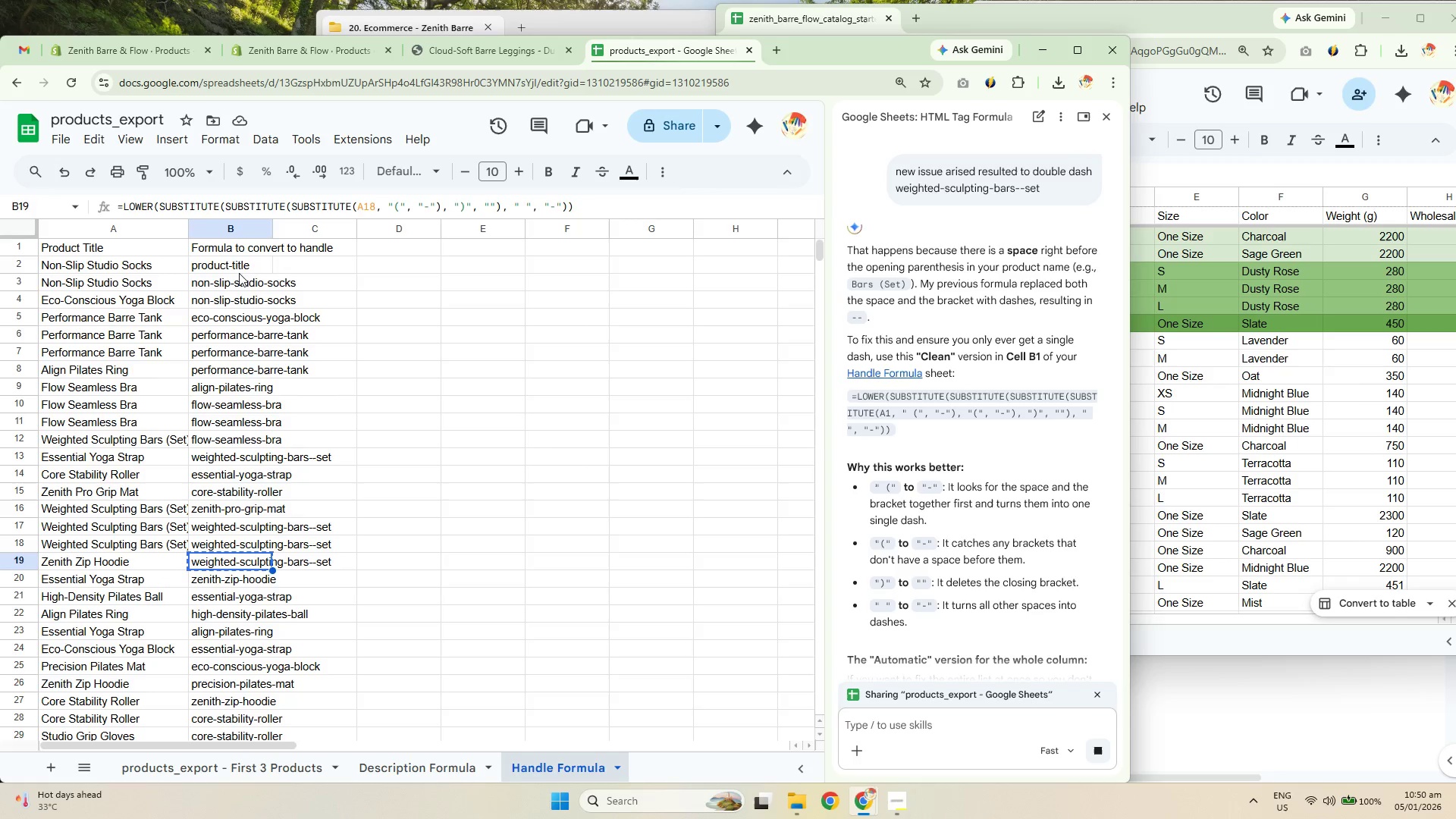 
left_click_drag(start_coordinate=[239, 267], to_coordinate=[261, 482])
 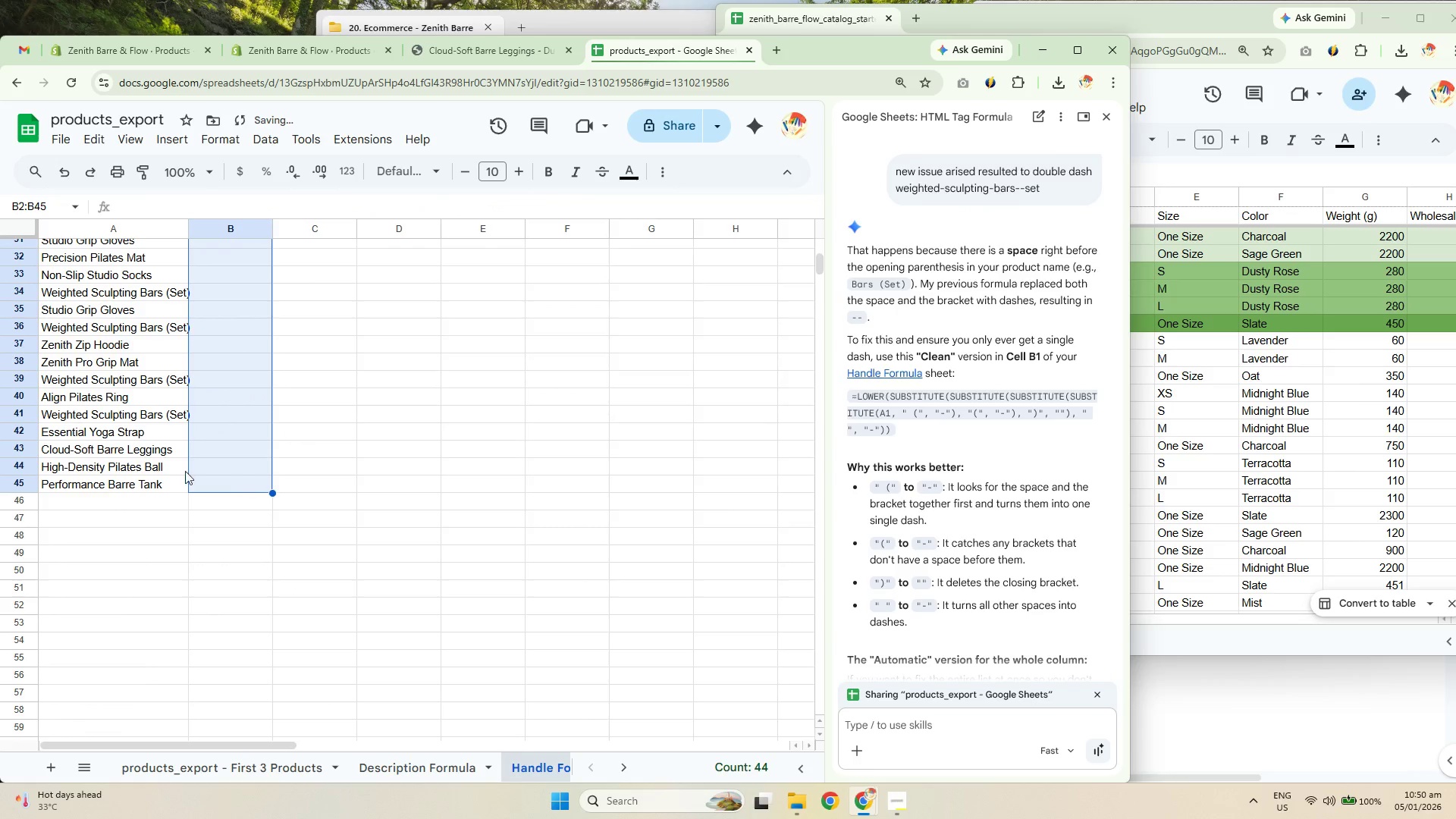 
scroll: coordinate [254, 680], scroll_direction: down, amount: 7.0
 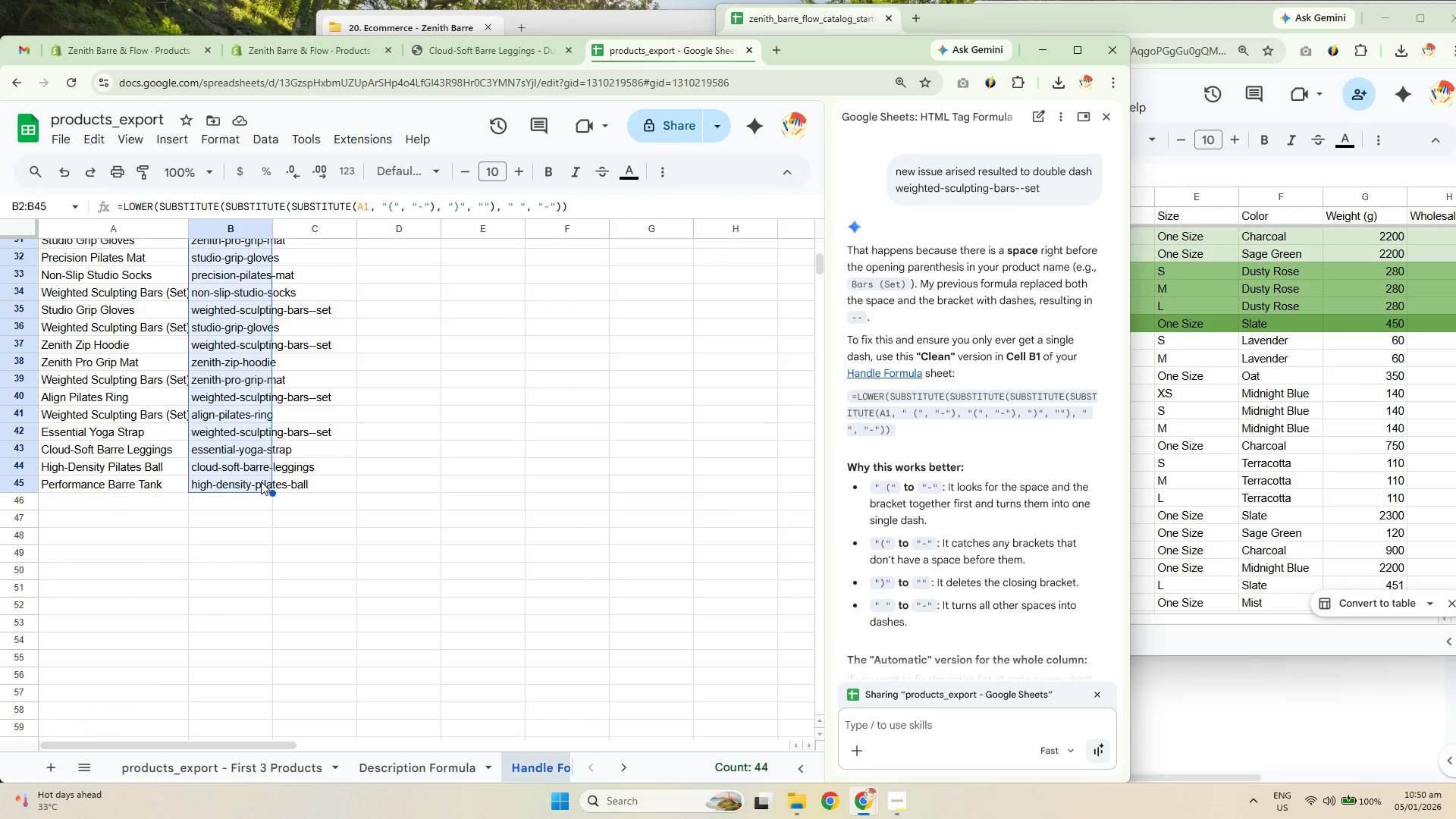 
key(Delete)
 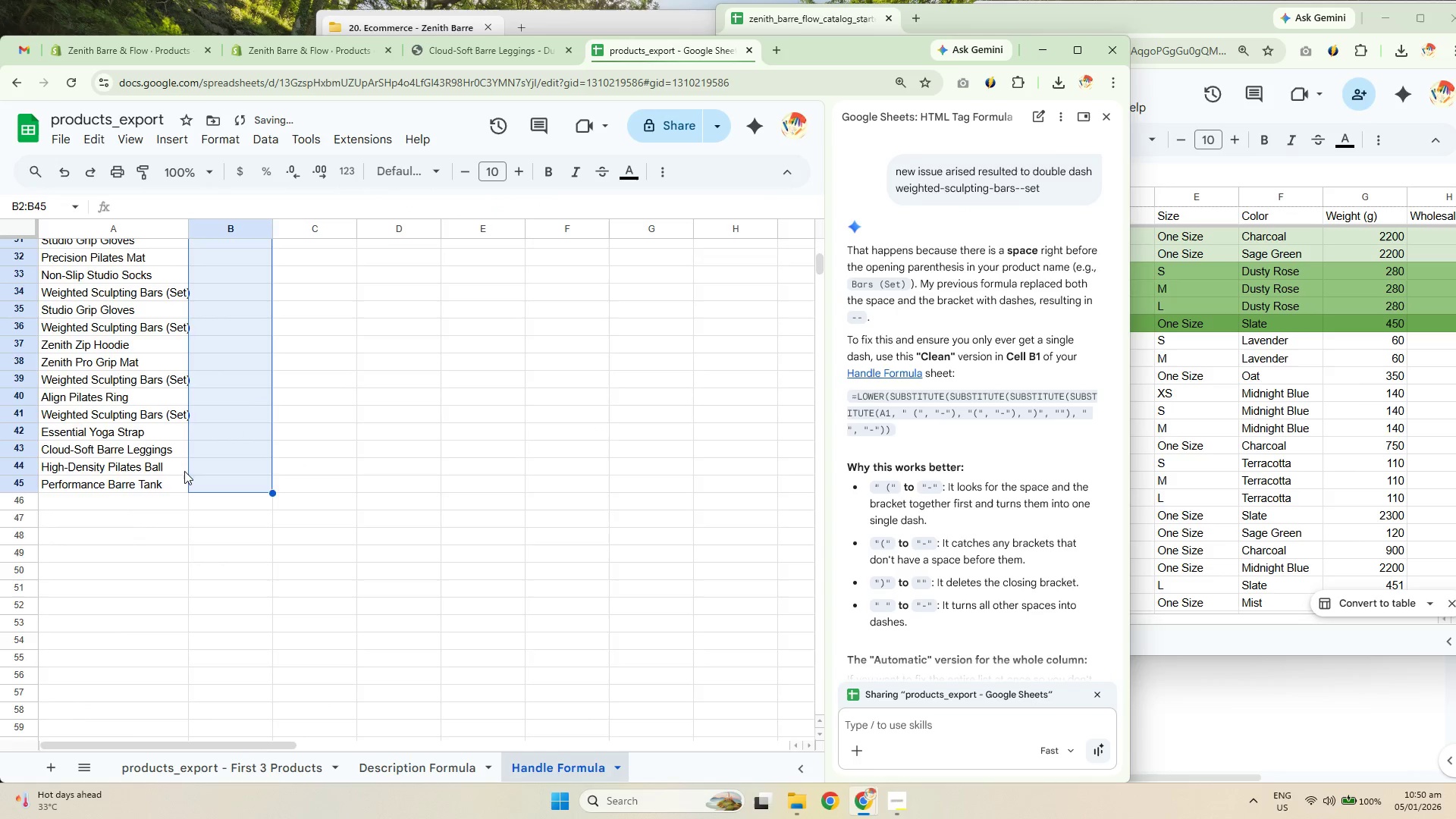 
left_click([222, 266])
 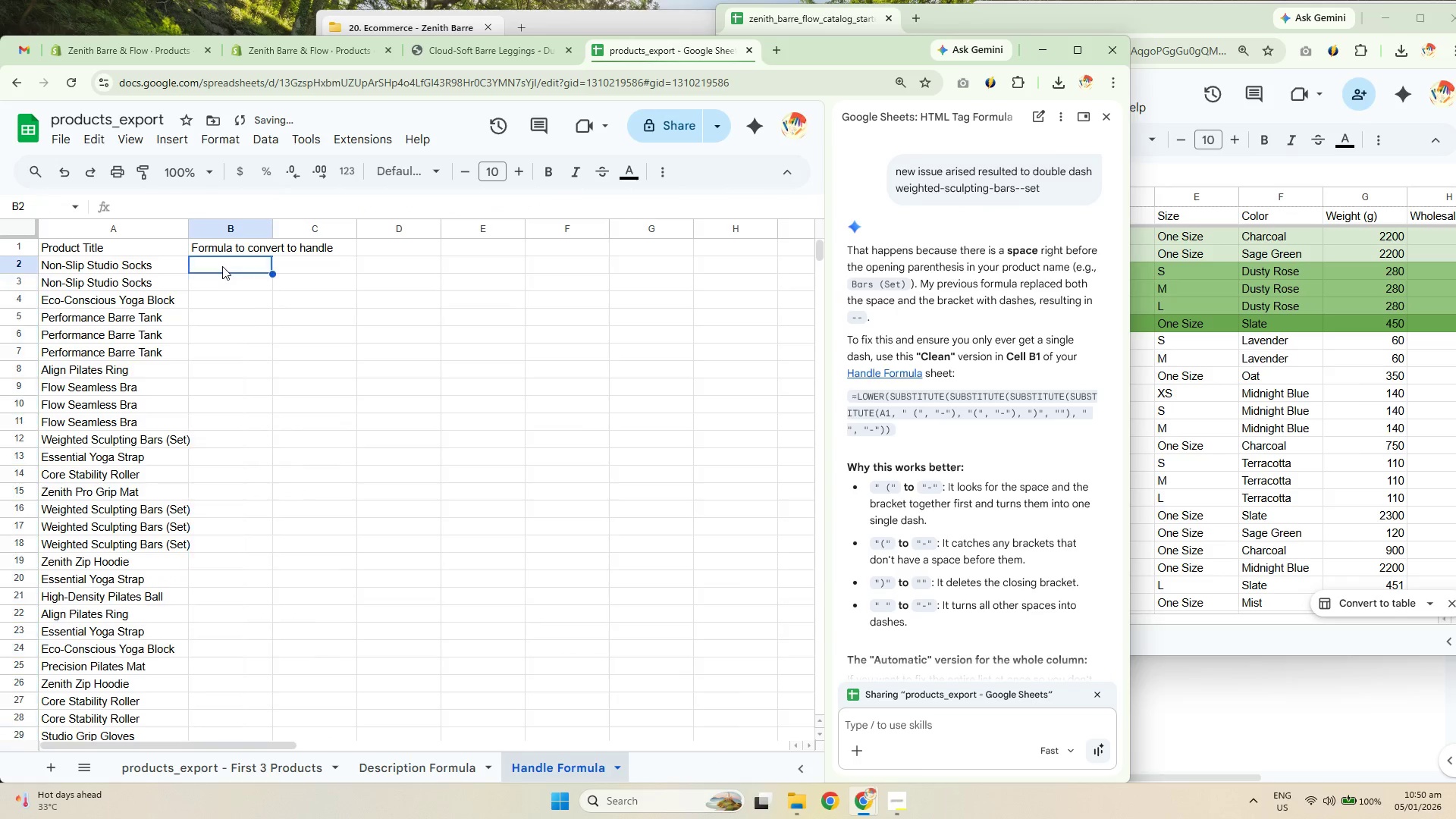 
scroll: coordinate [259, 369], scroll_direction: up, amount: 13.0
 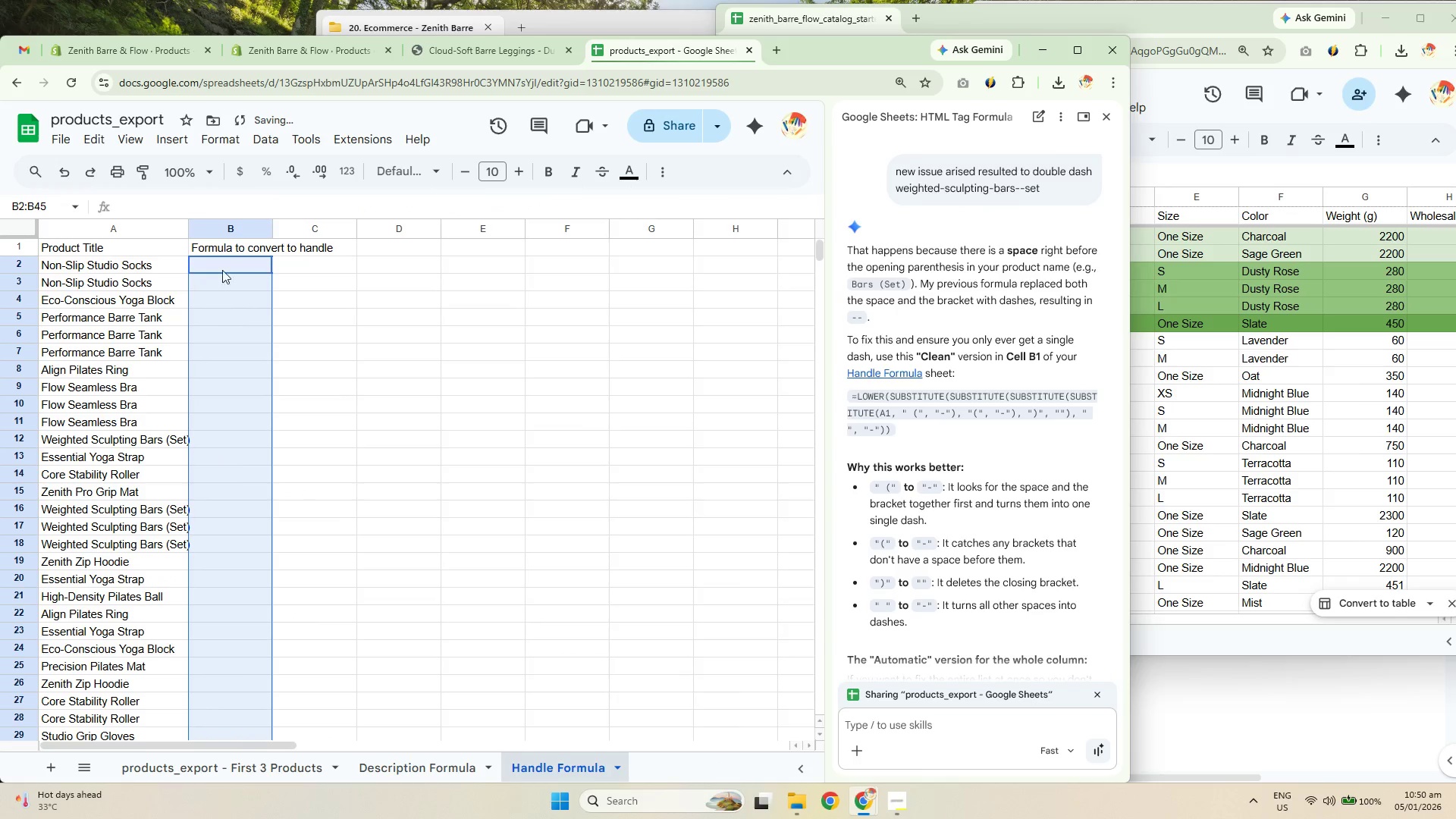 
double_click([222, 266])
 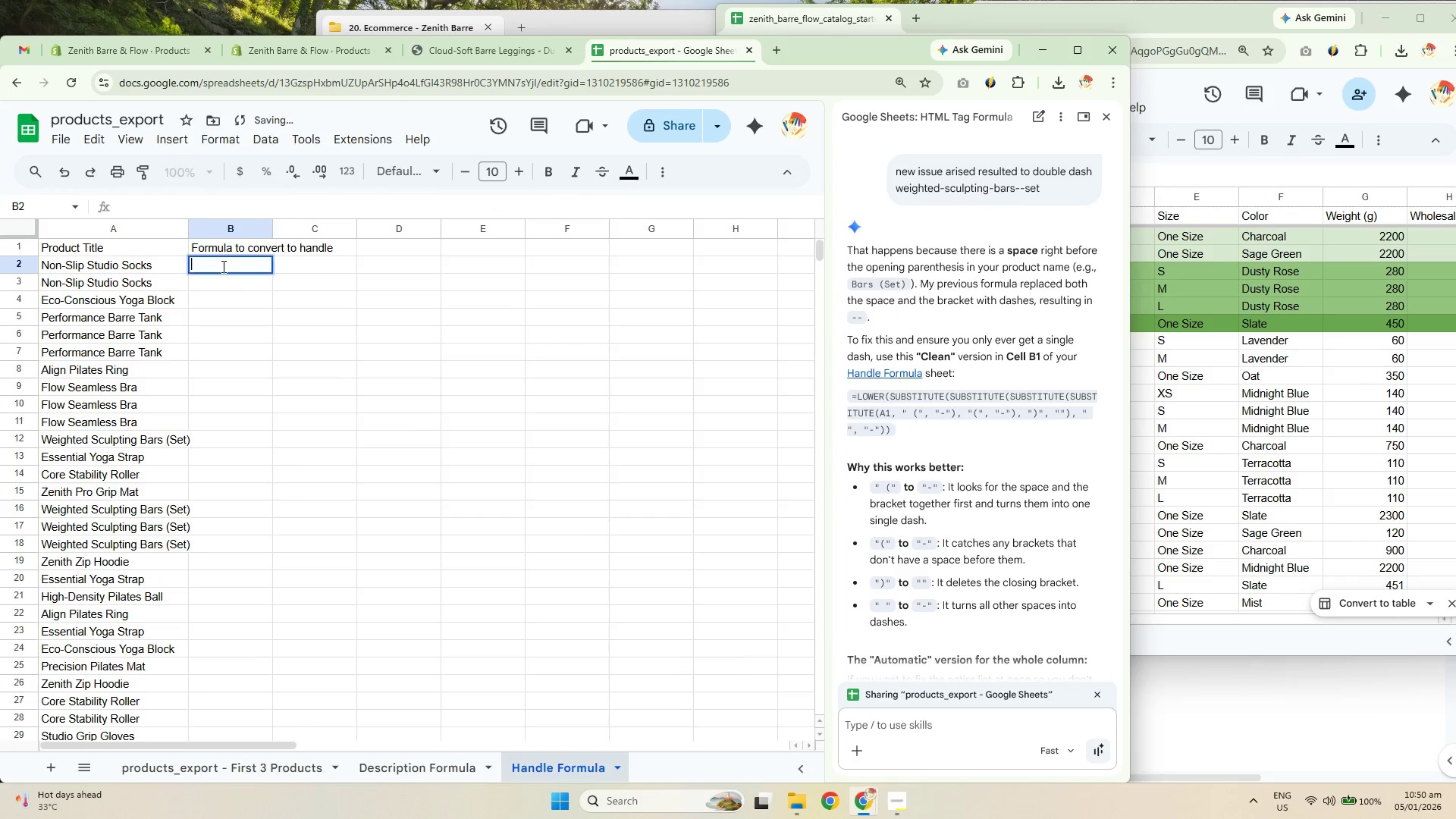 
key(Control+V)
 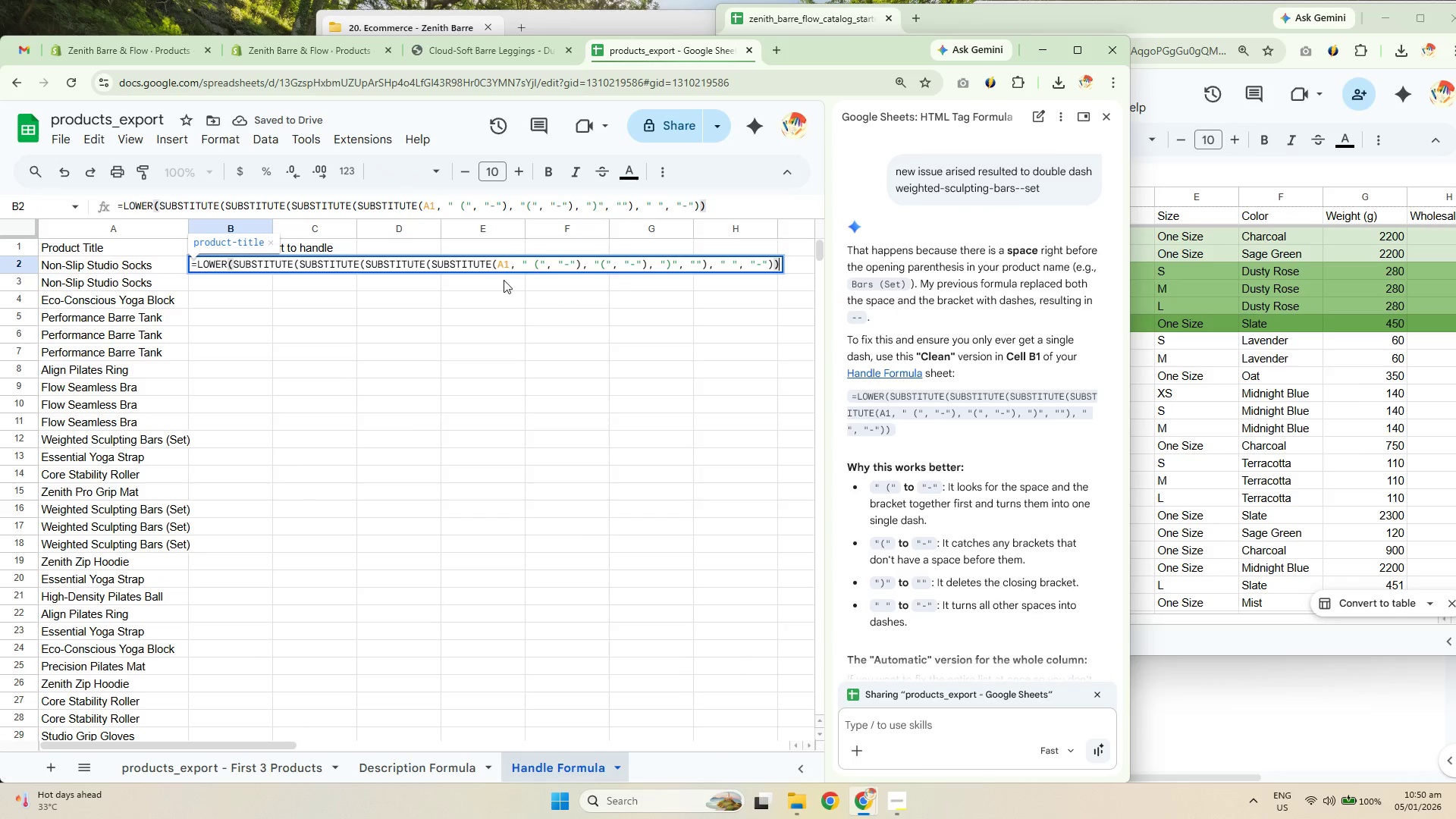 
left_click([513, 265])
 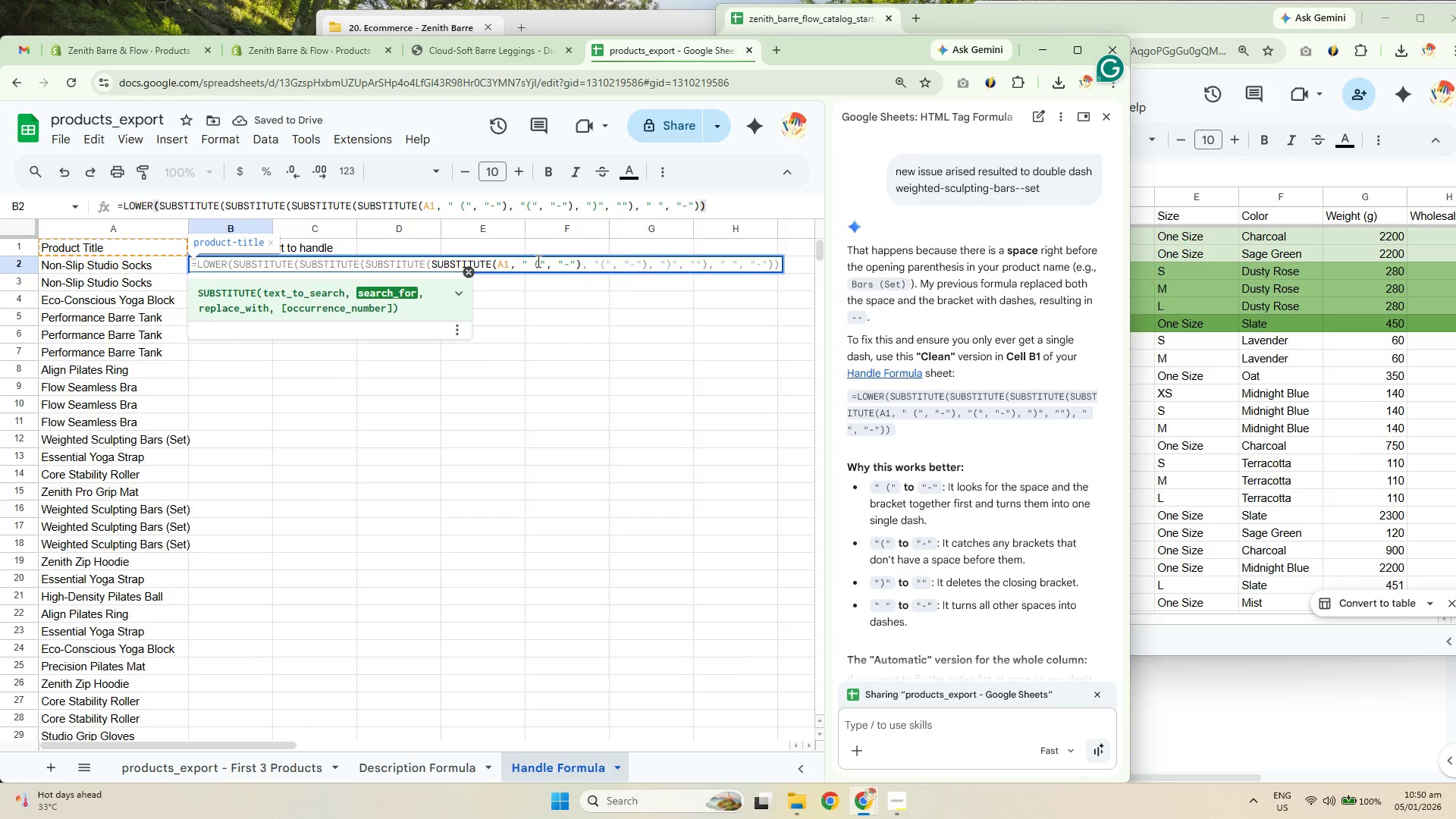 
key(ArrowLeft)
 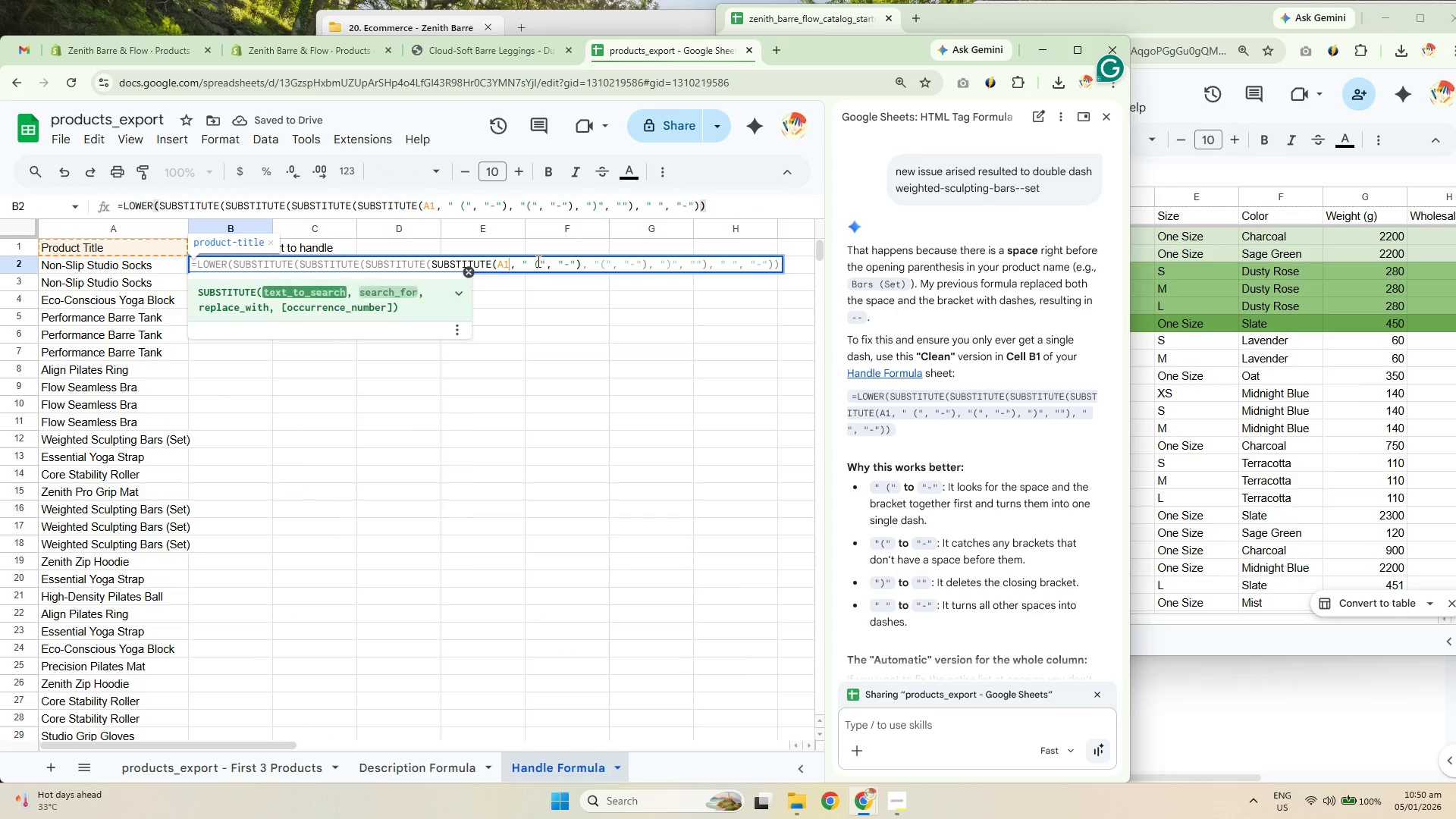 
key(Backspace)
 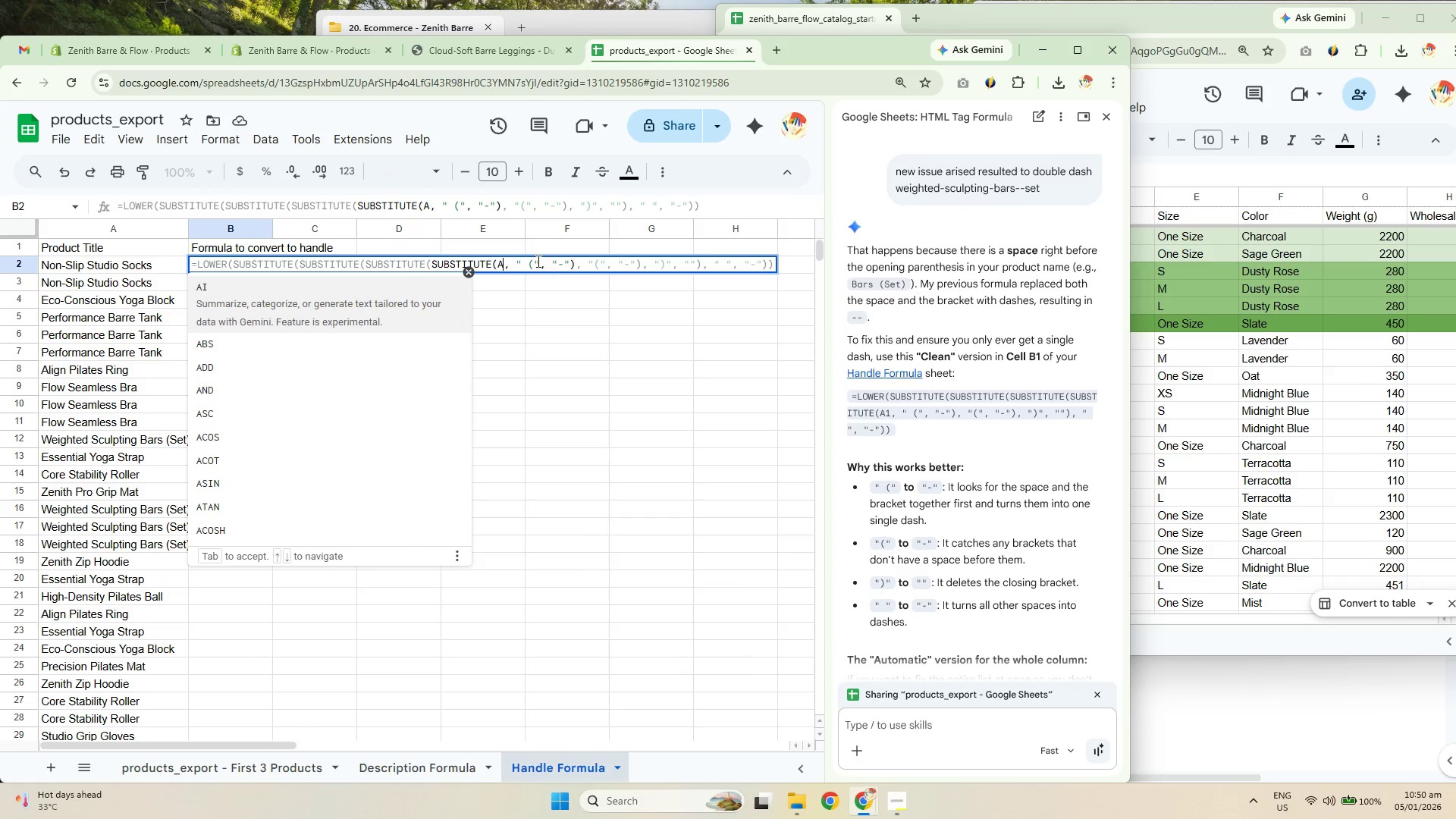 
key(Numpad2)
 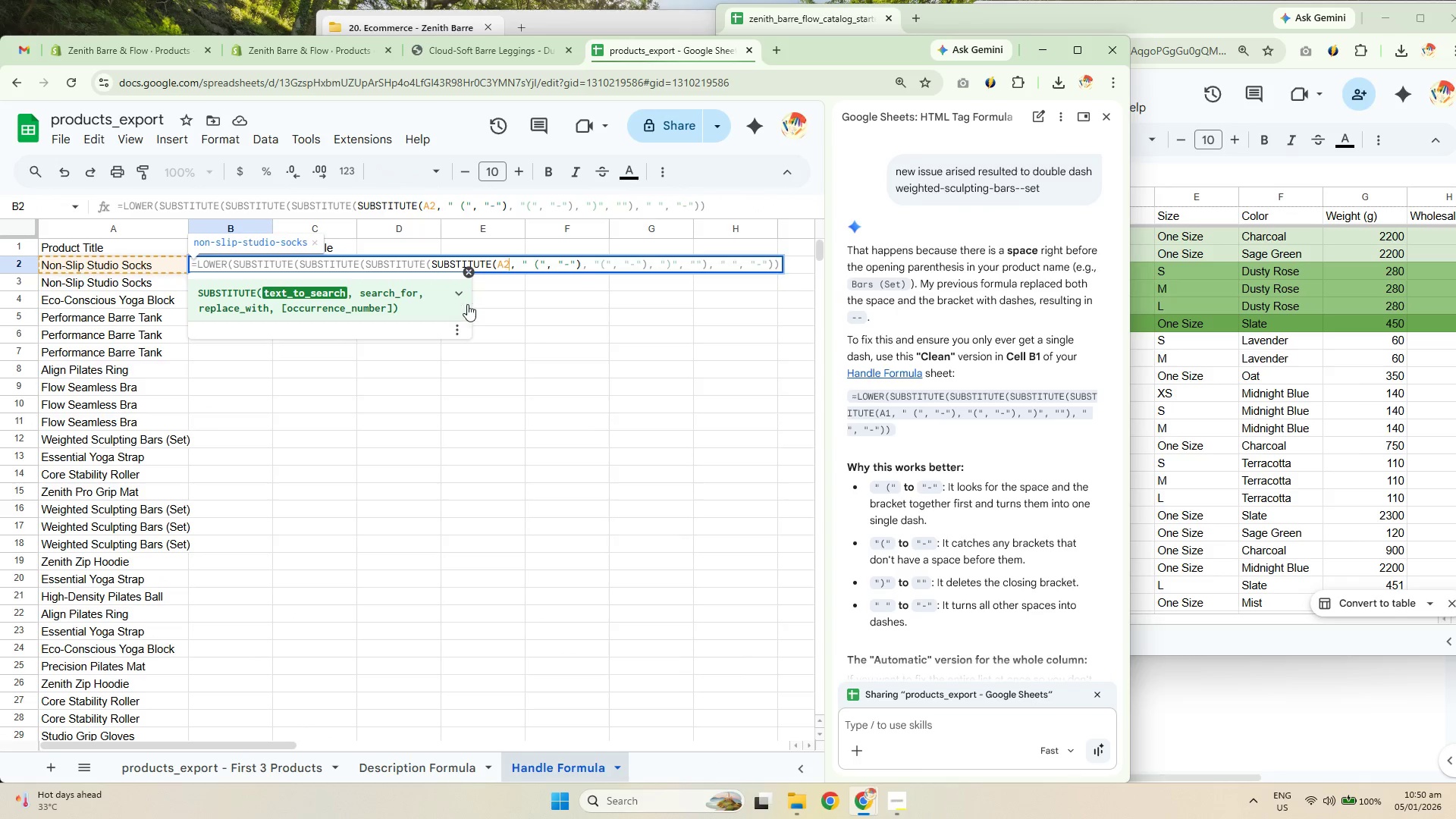 
left_click_drag(start_coordinate=[582, 384], to_coordinate=[239, 265])
 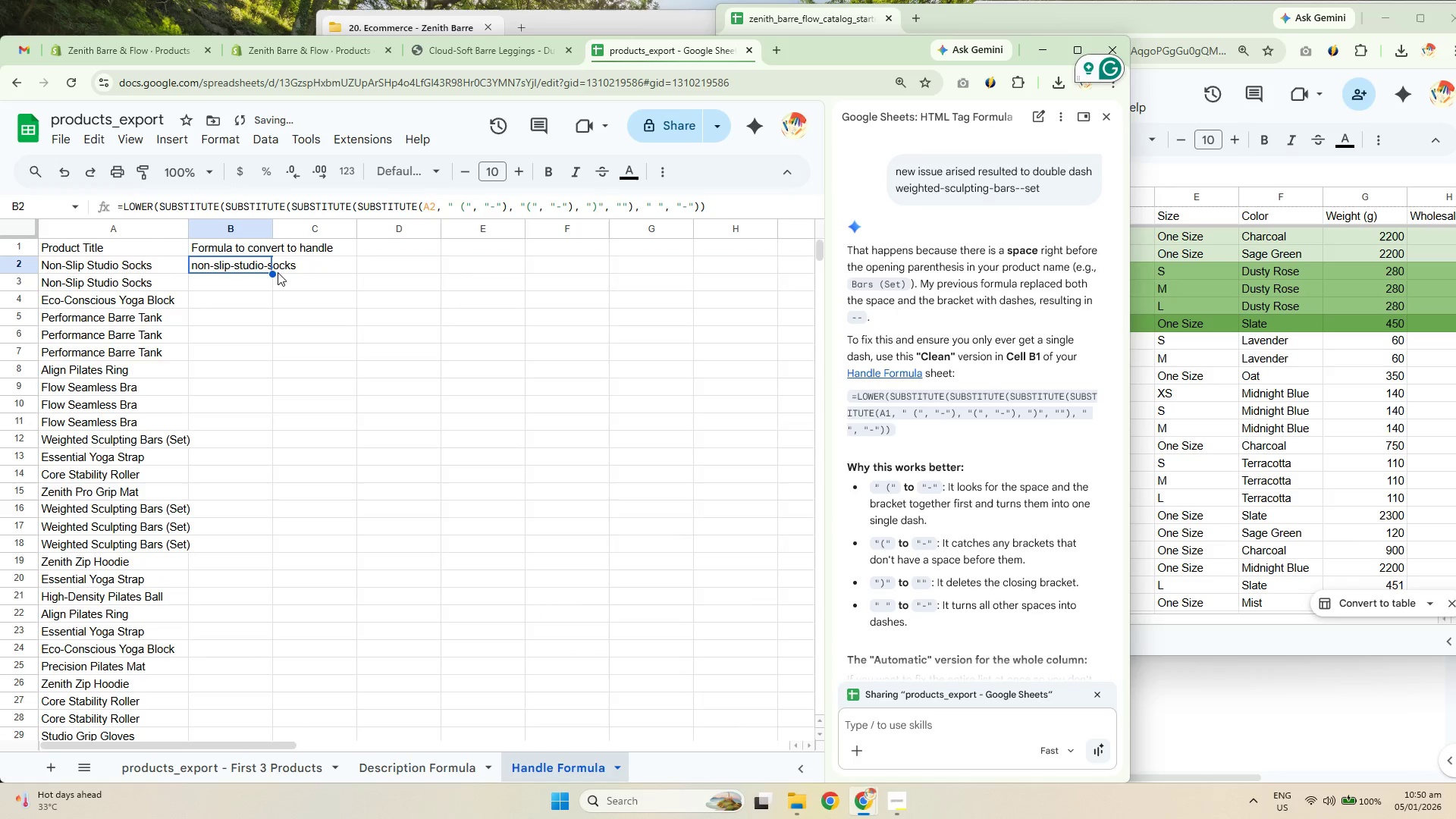 
left_click([239, 265])
 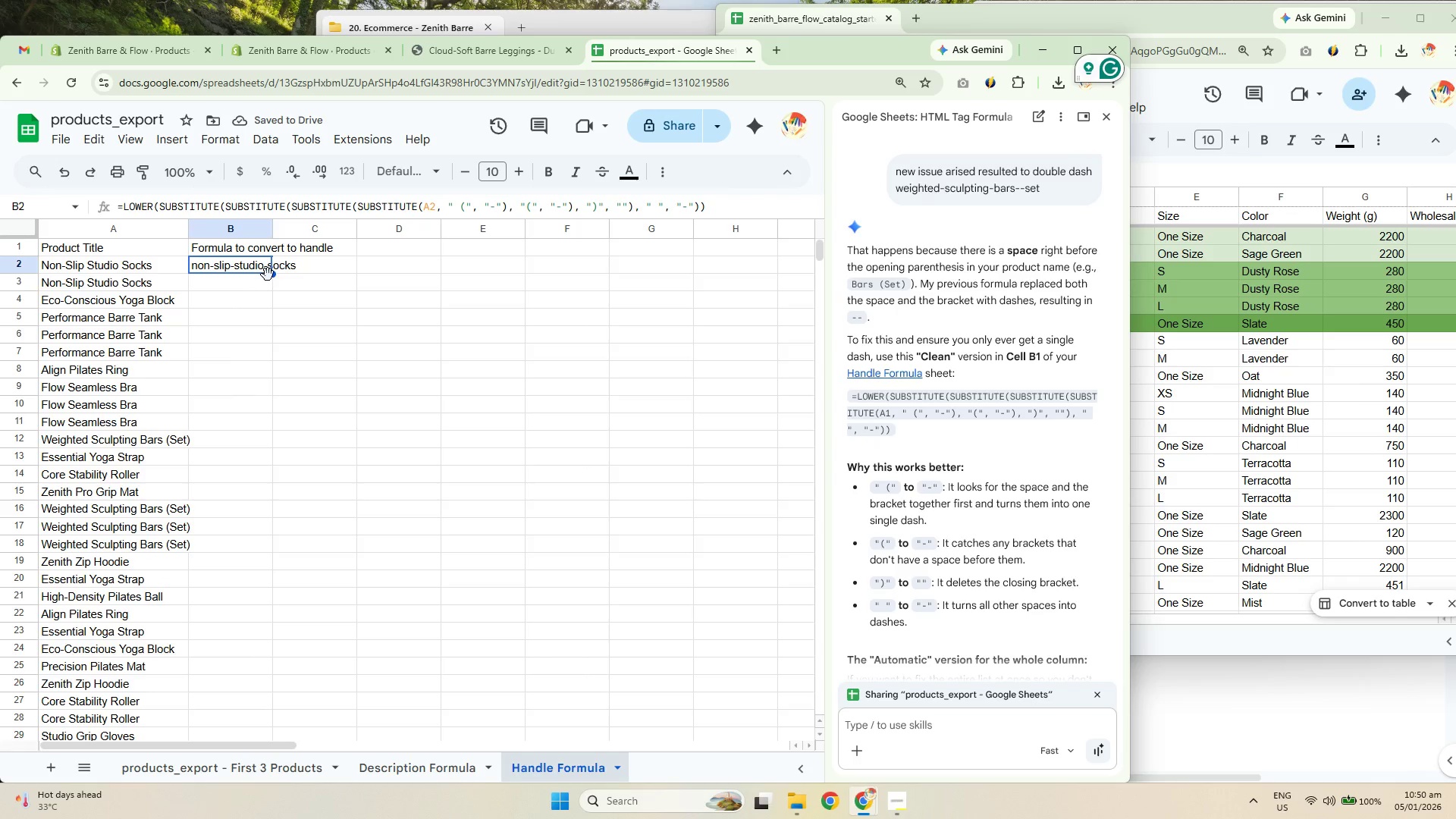 
left_click_drag(start_coordinate=[270, 275], to_coordinate=[266, 635])
 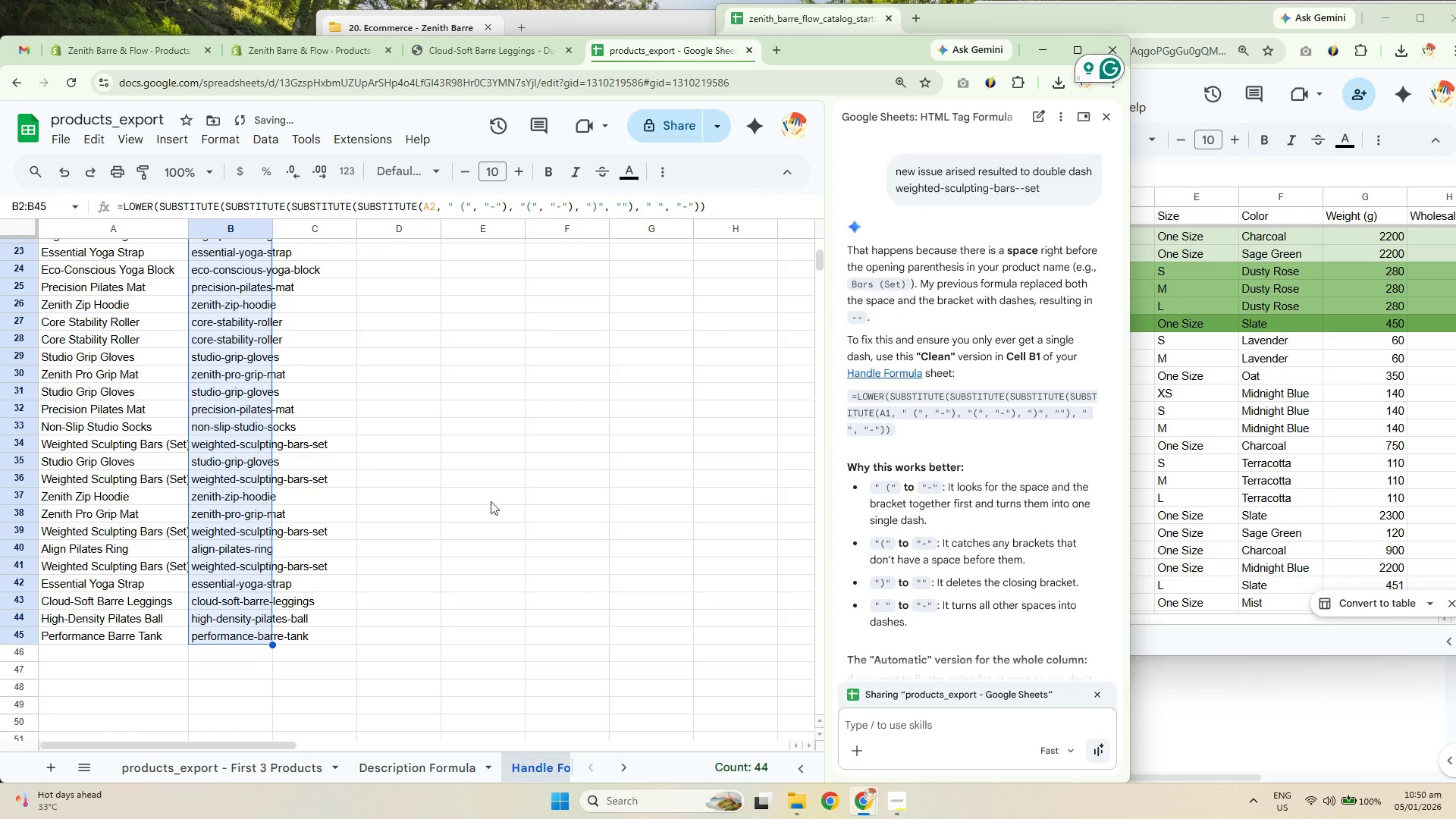 
scroll: coordinate [265, 438], scroll_direction: down, amount: 5.0
 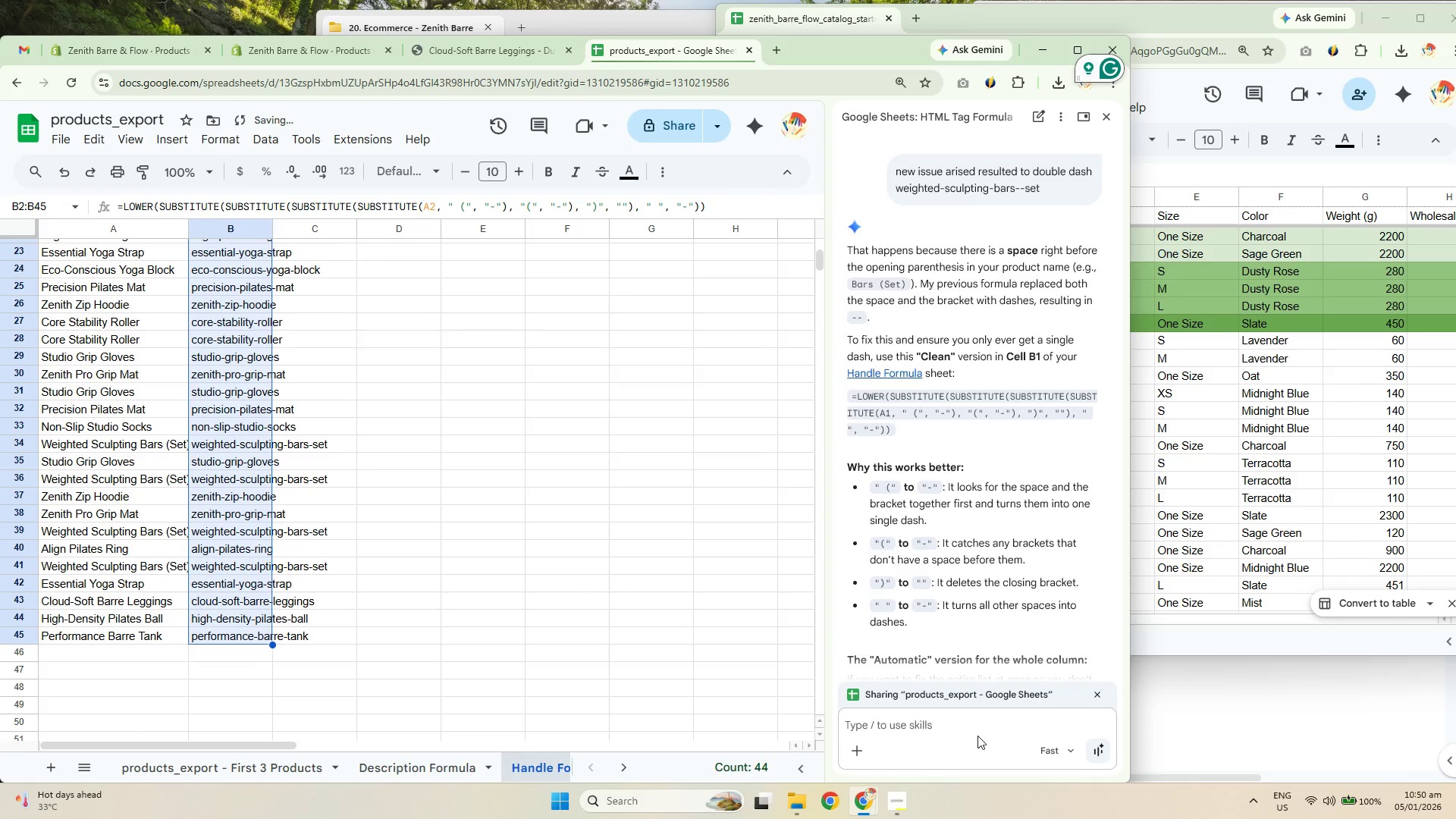 
type(best!)
 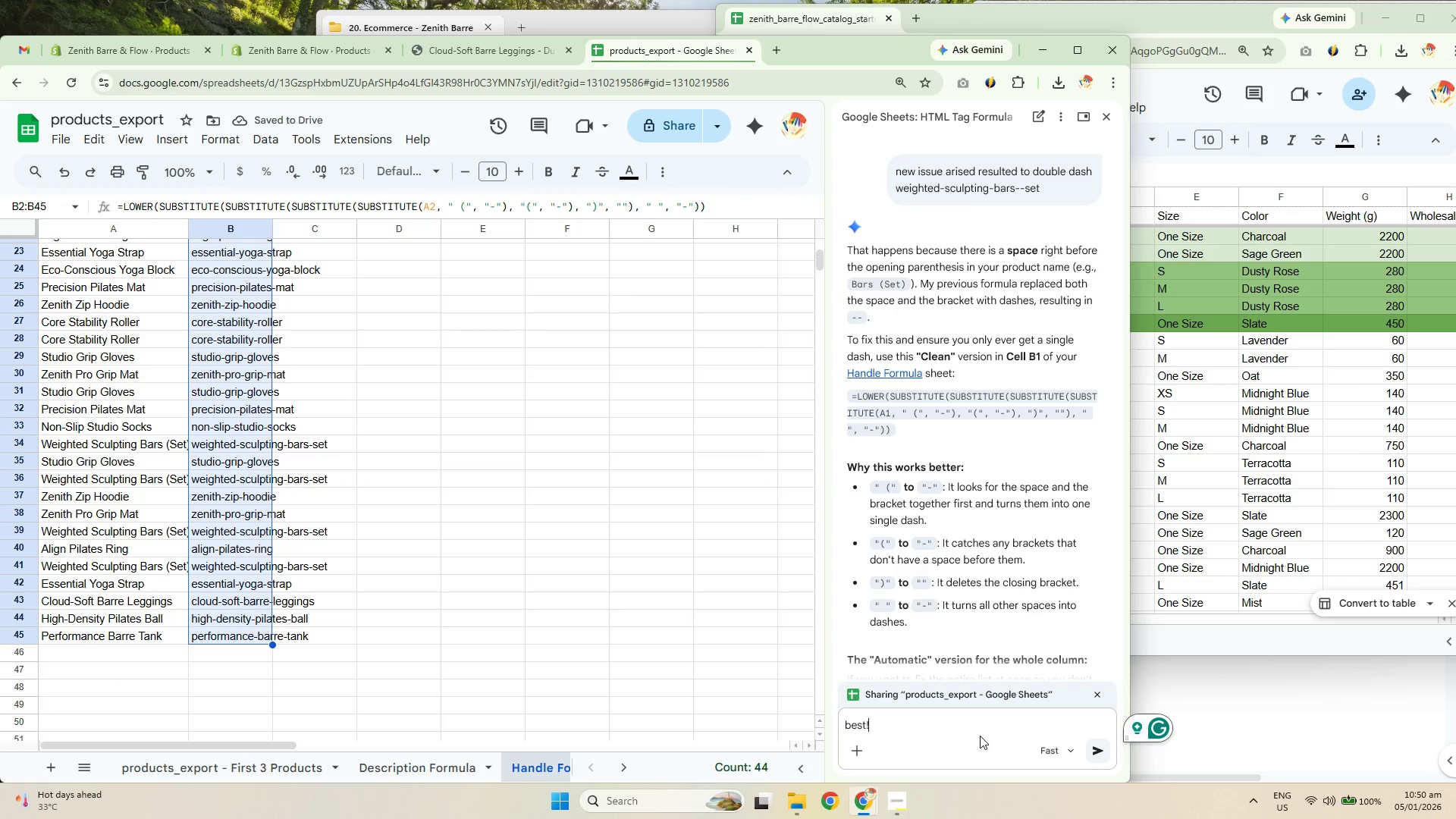 
key(Enter)
 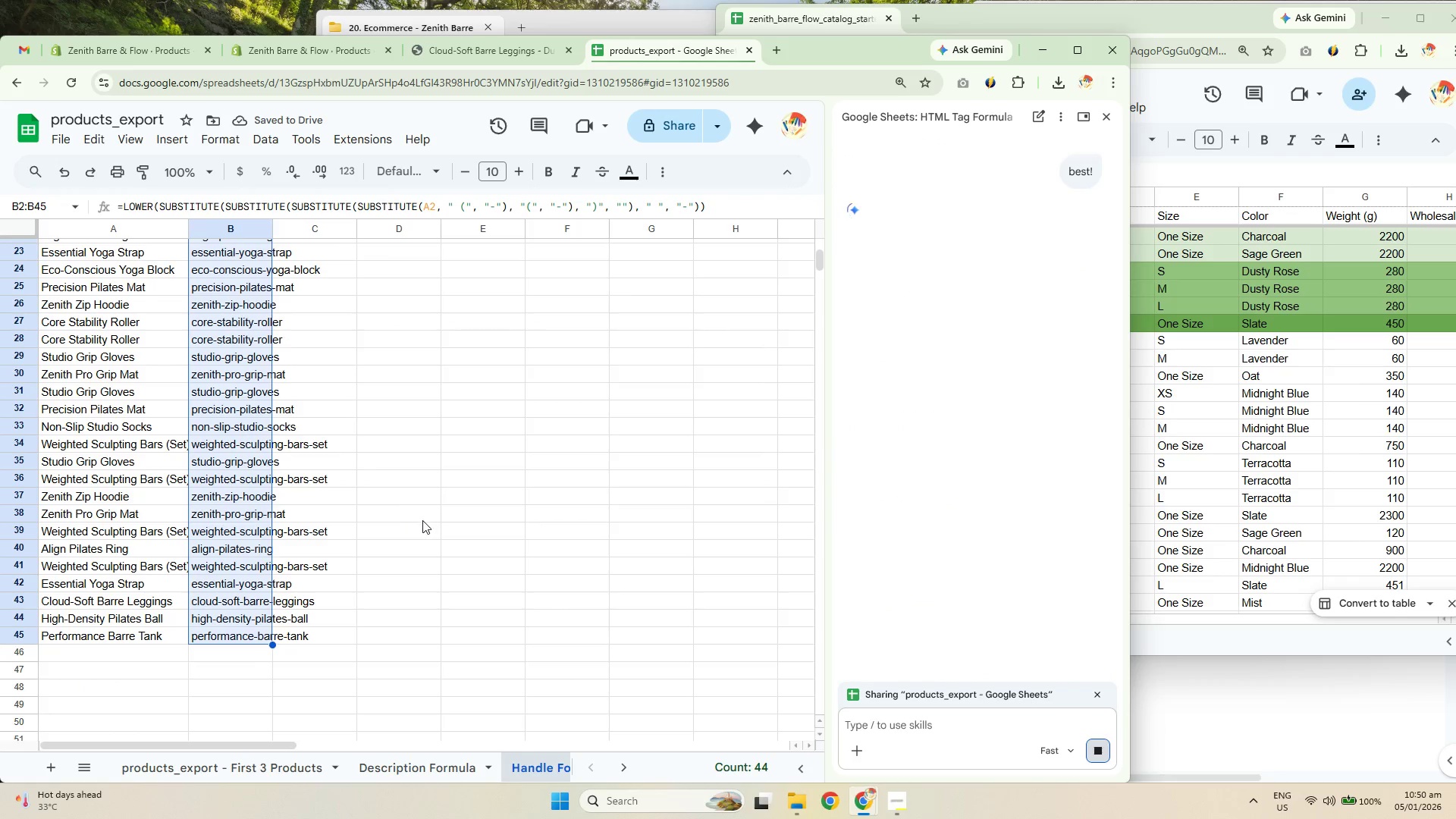 
scroll: coordinate [422, 520], scroll_direction: up, amount: 8.0
 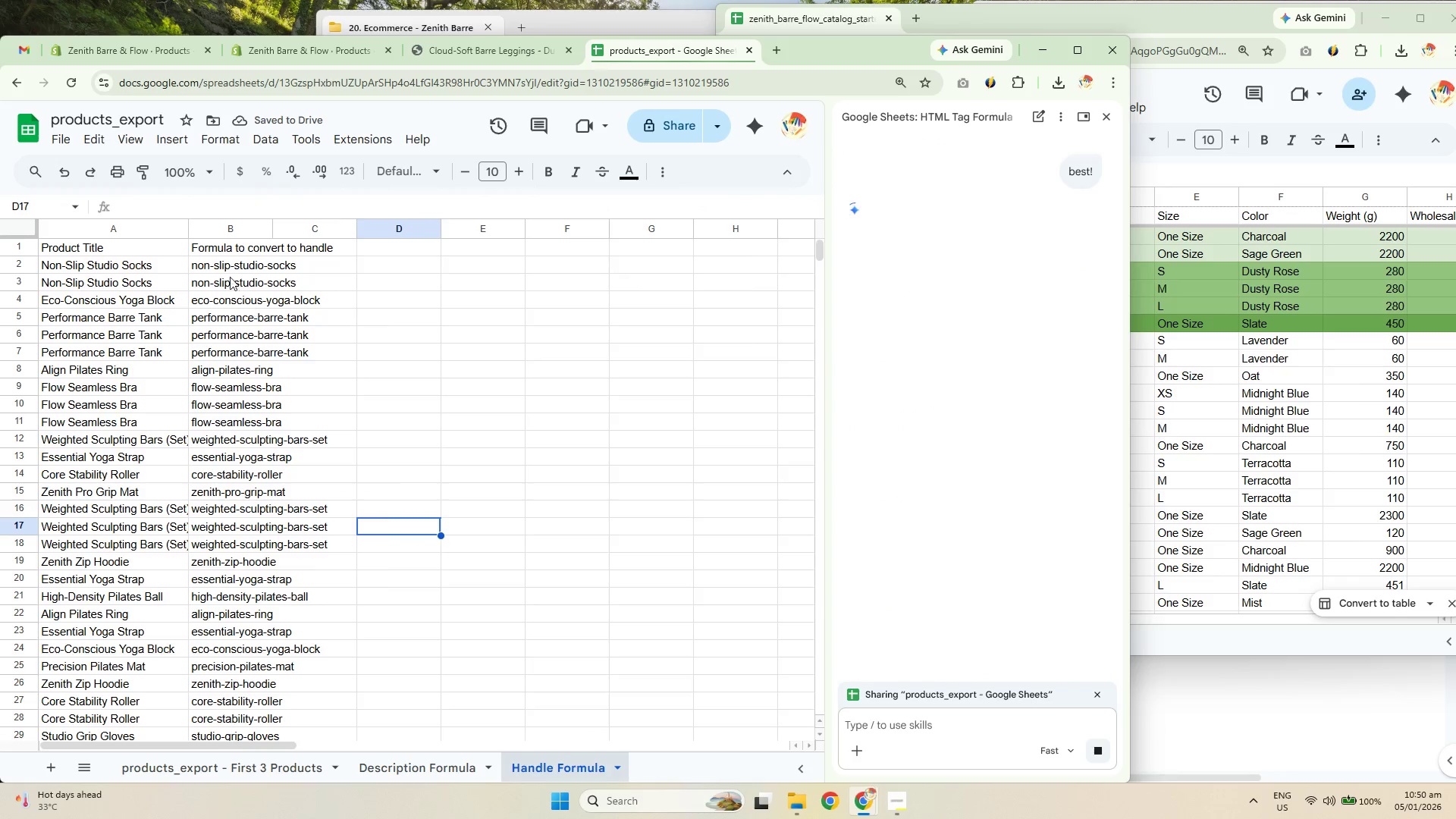 
left_click_drag(start_coordinate=[221, 262], to_coordinate=[228, 705])
 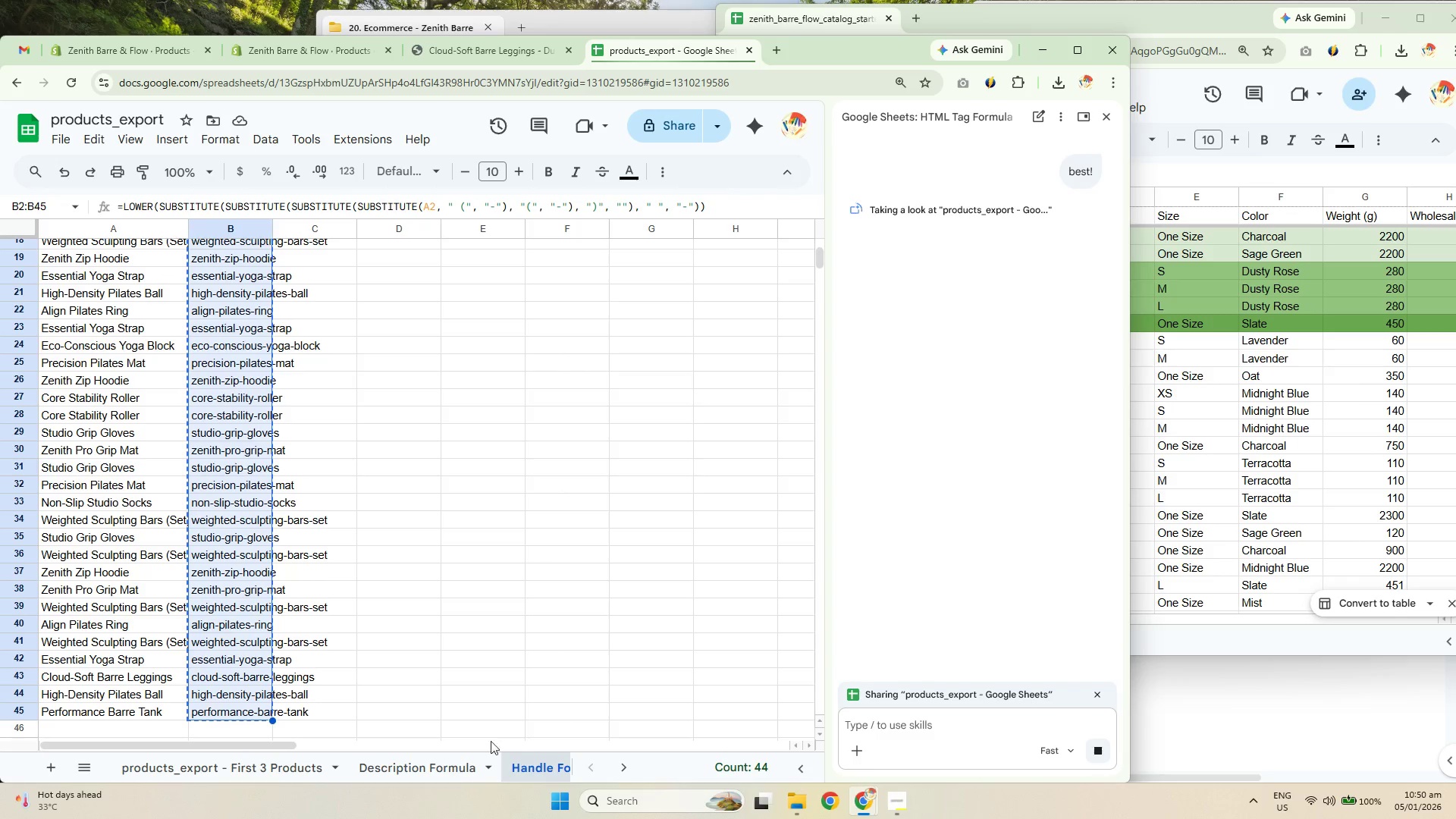 
scroll: coordinate [239, 457], scroll_direction: down, amount: 4.0
 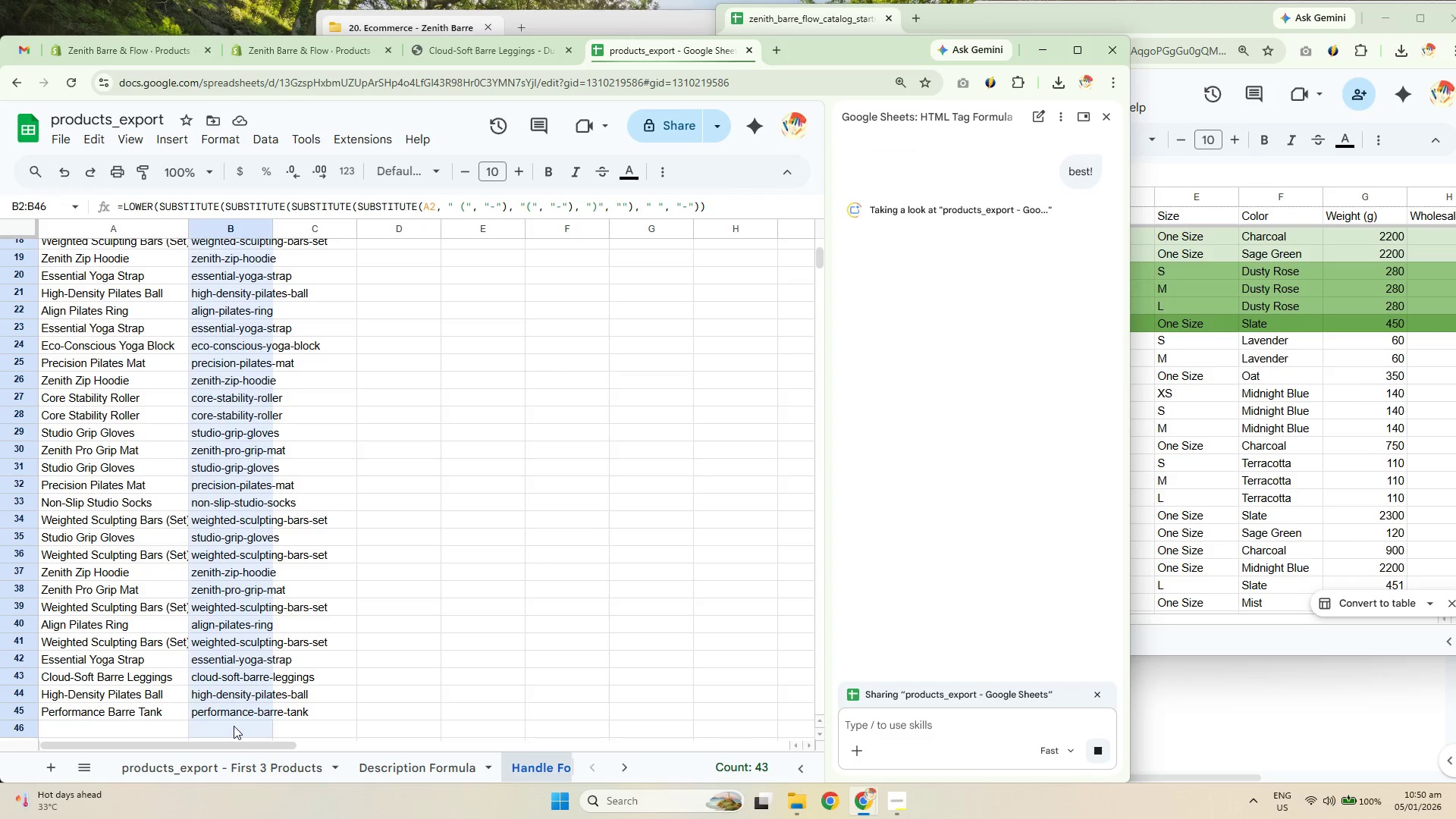 
key(Control+C)
 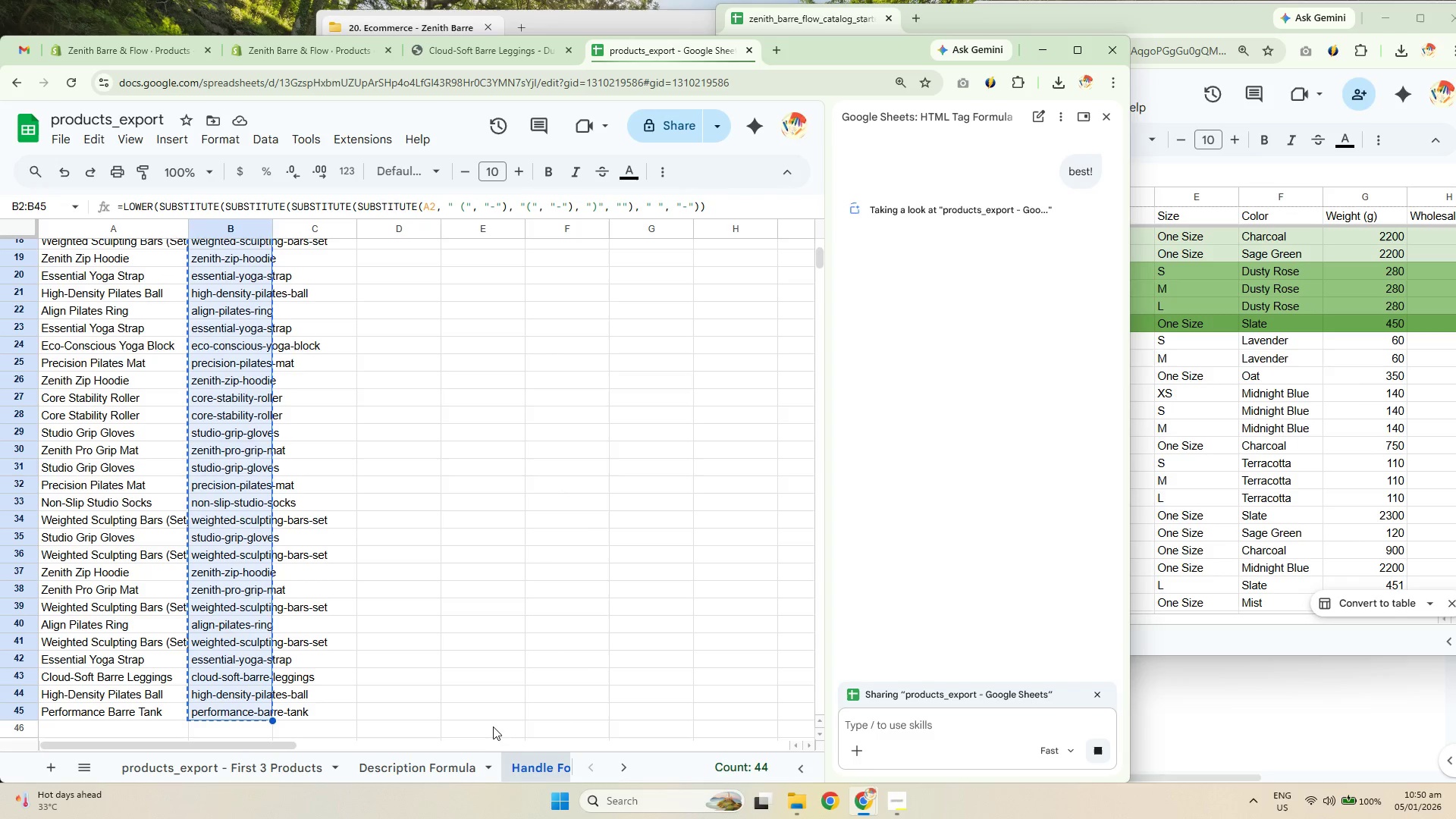 
key(Control+C)
 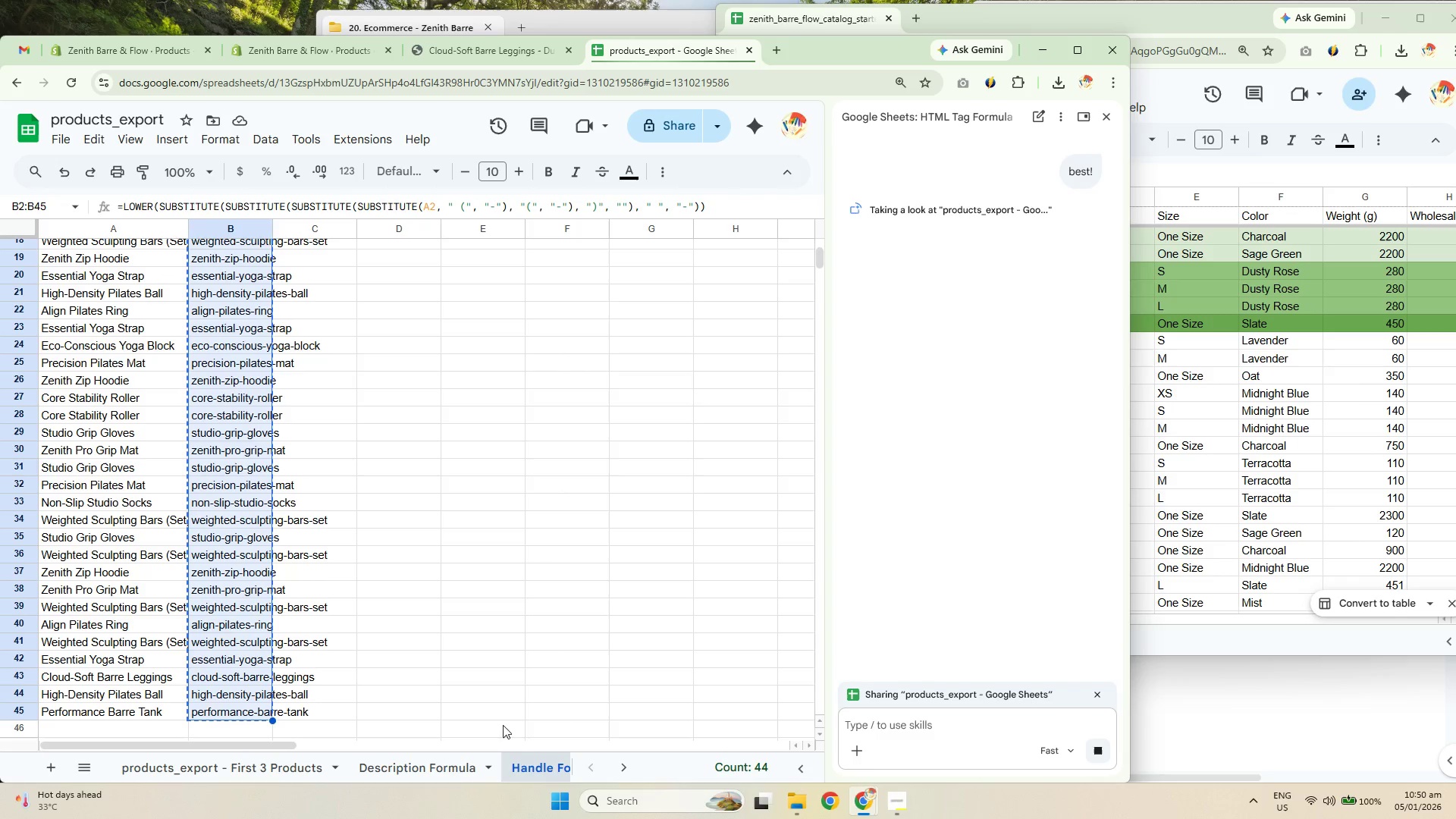 
key(Control+C)
 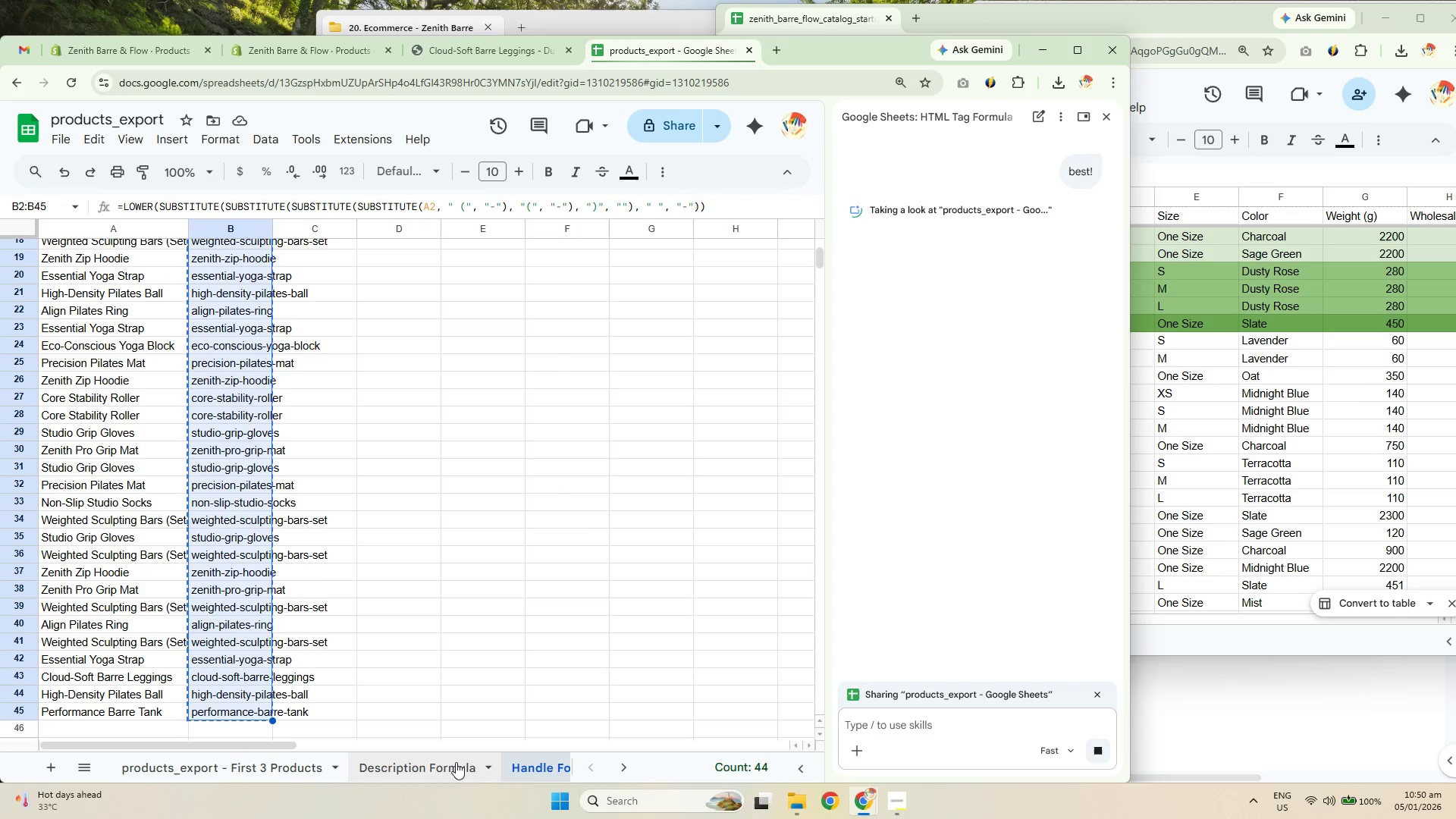 
key(Control+C)
 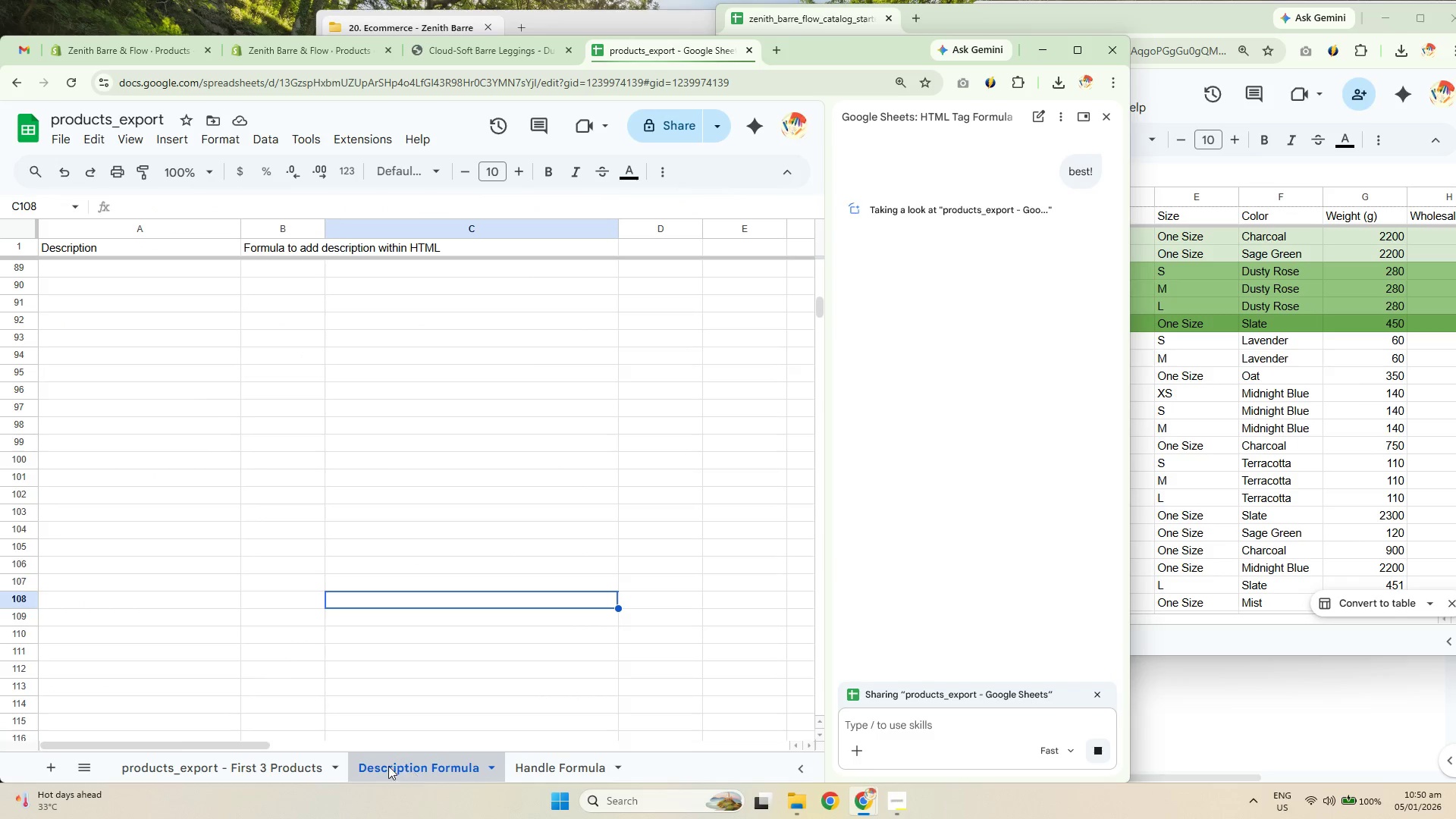 
double_click([281, 762])
 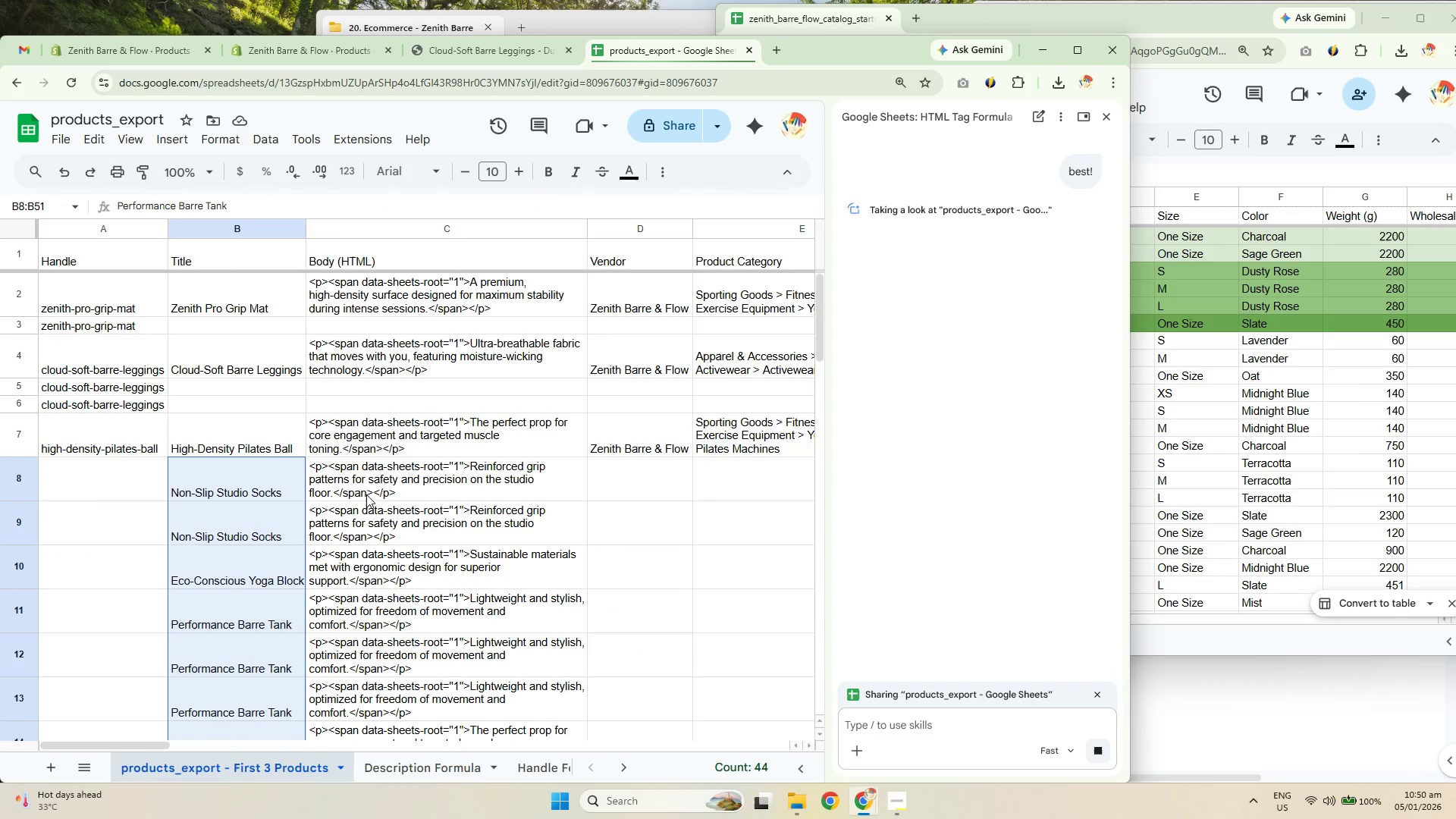 
left_click([111, 466])
 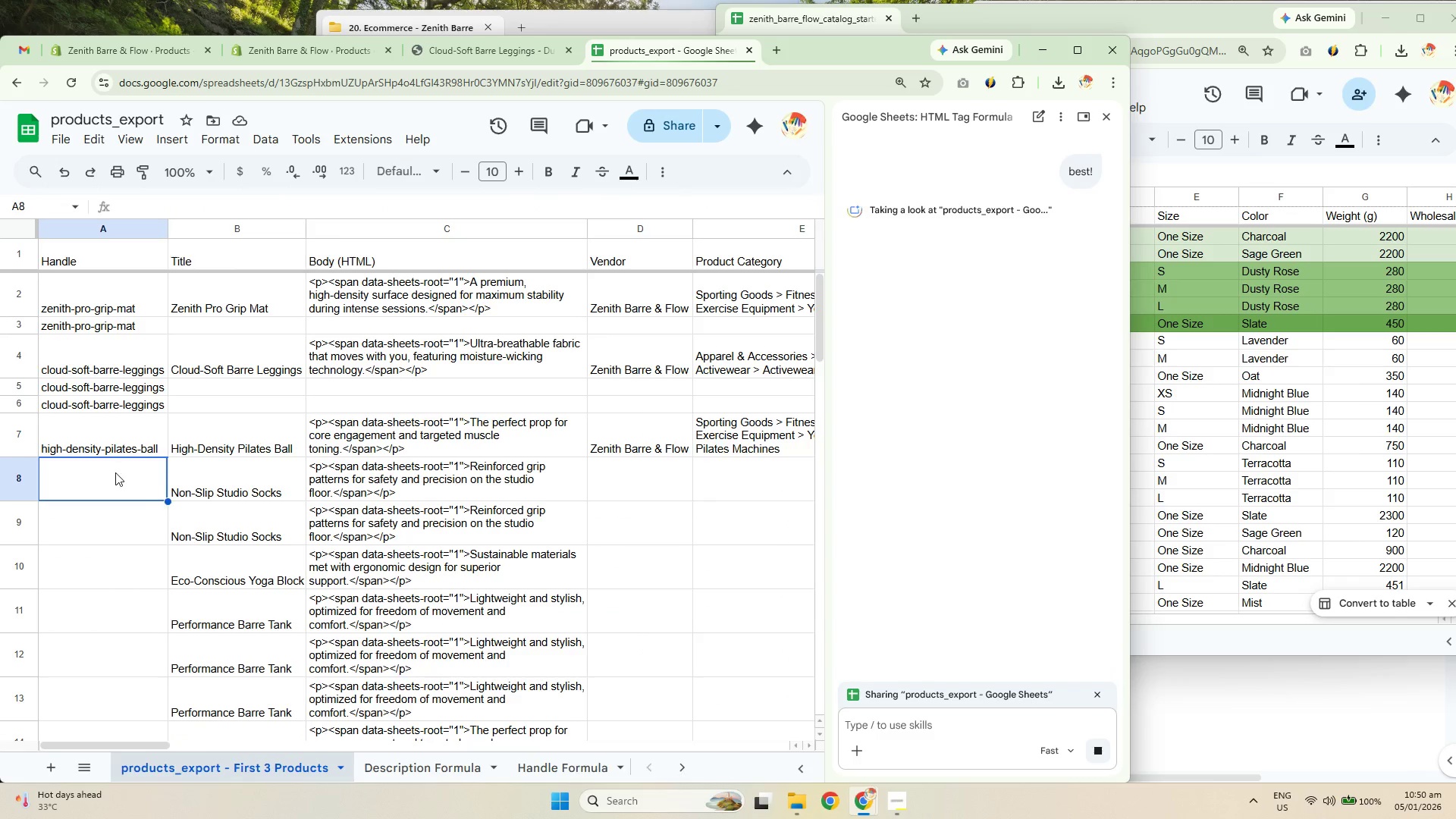 
key(Control+Shift+ShiftLeft)
 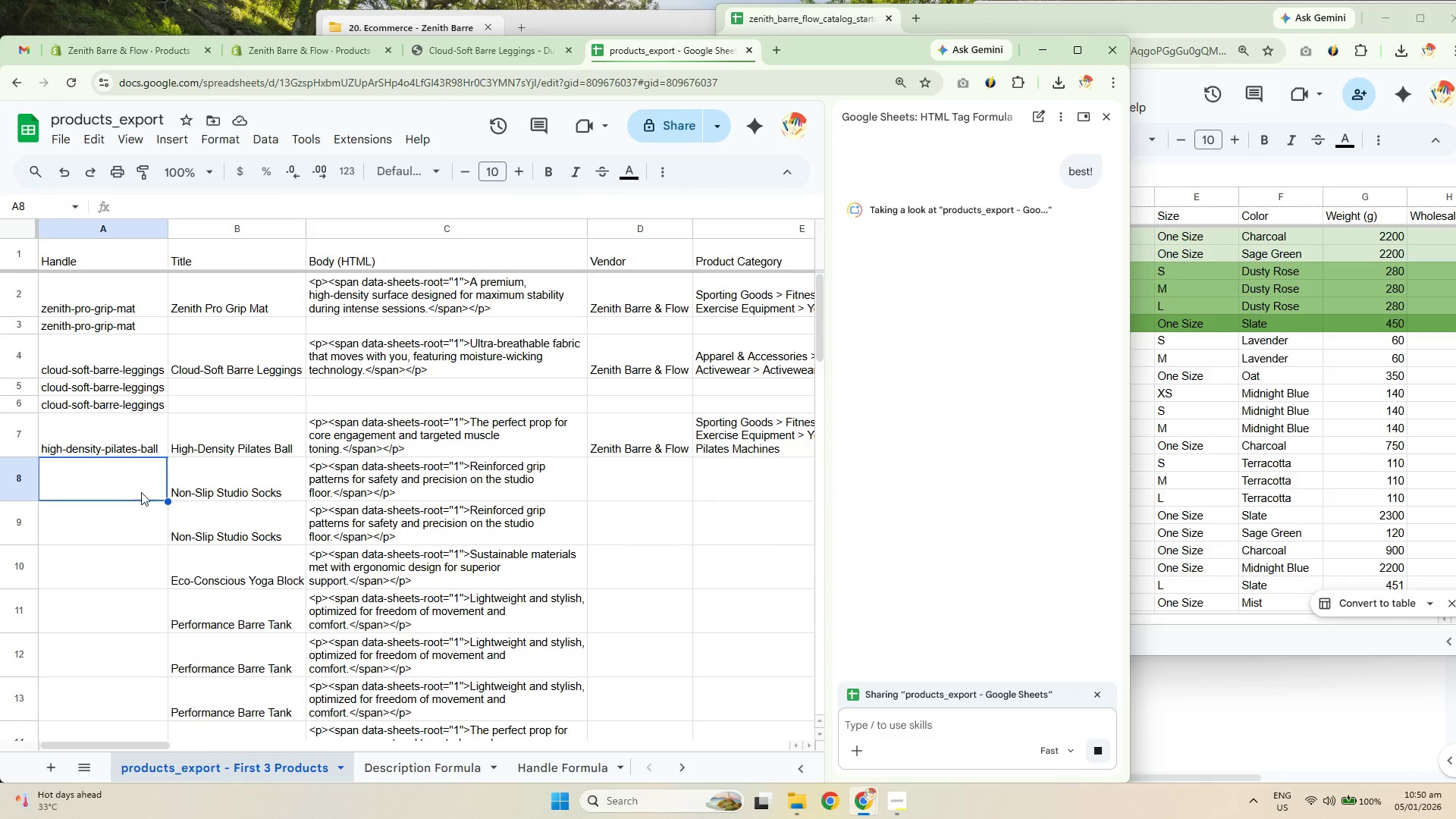 
key(Control+Shift+V)
 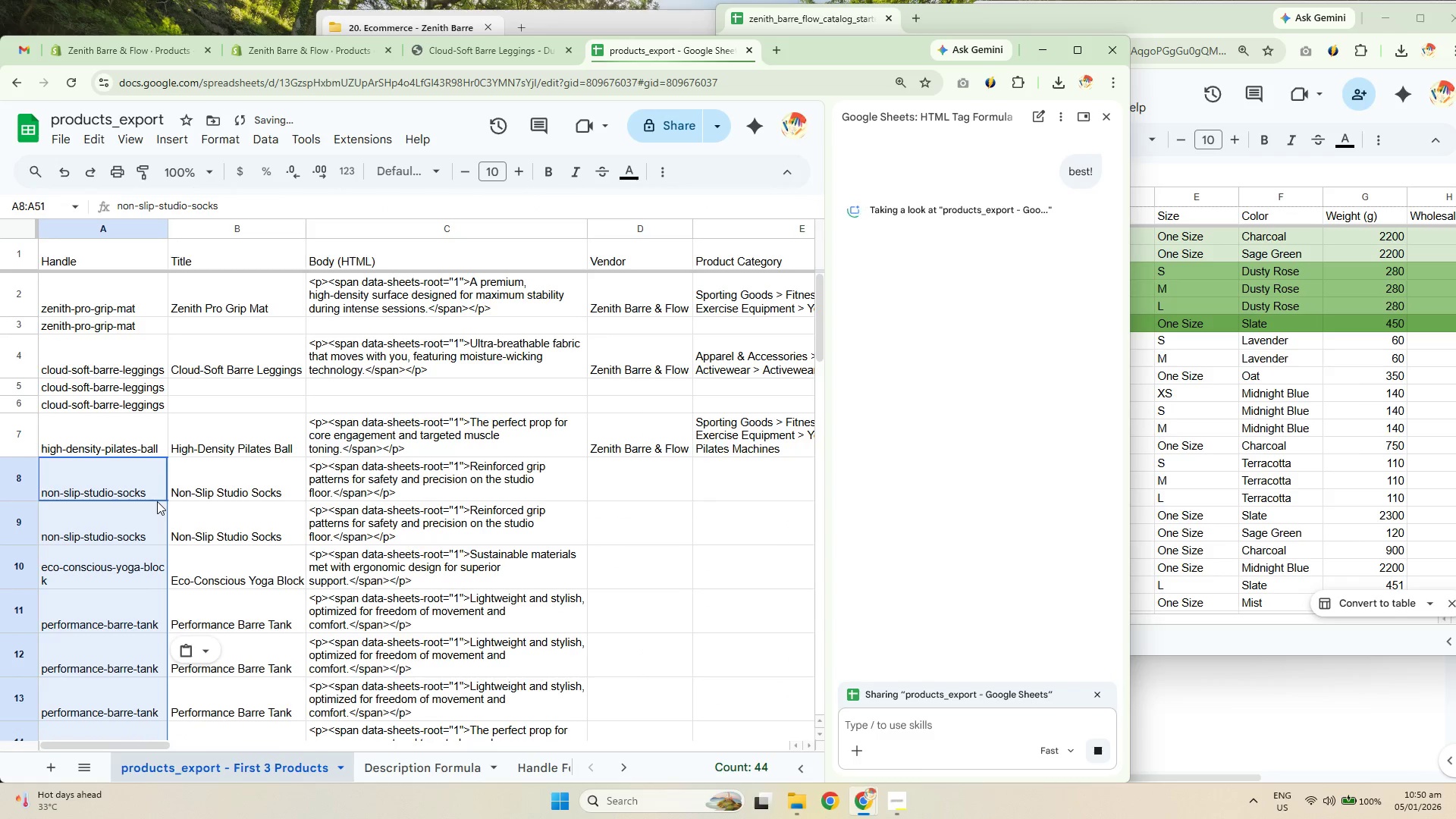 
scroll: coordinate [661, 538], scroll_direction: down, amount: 8.0
 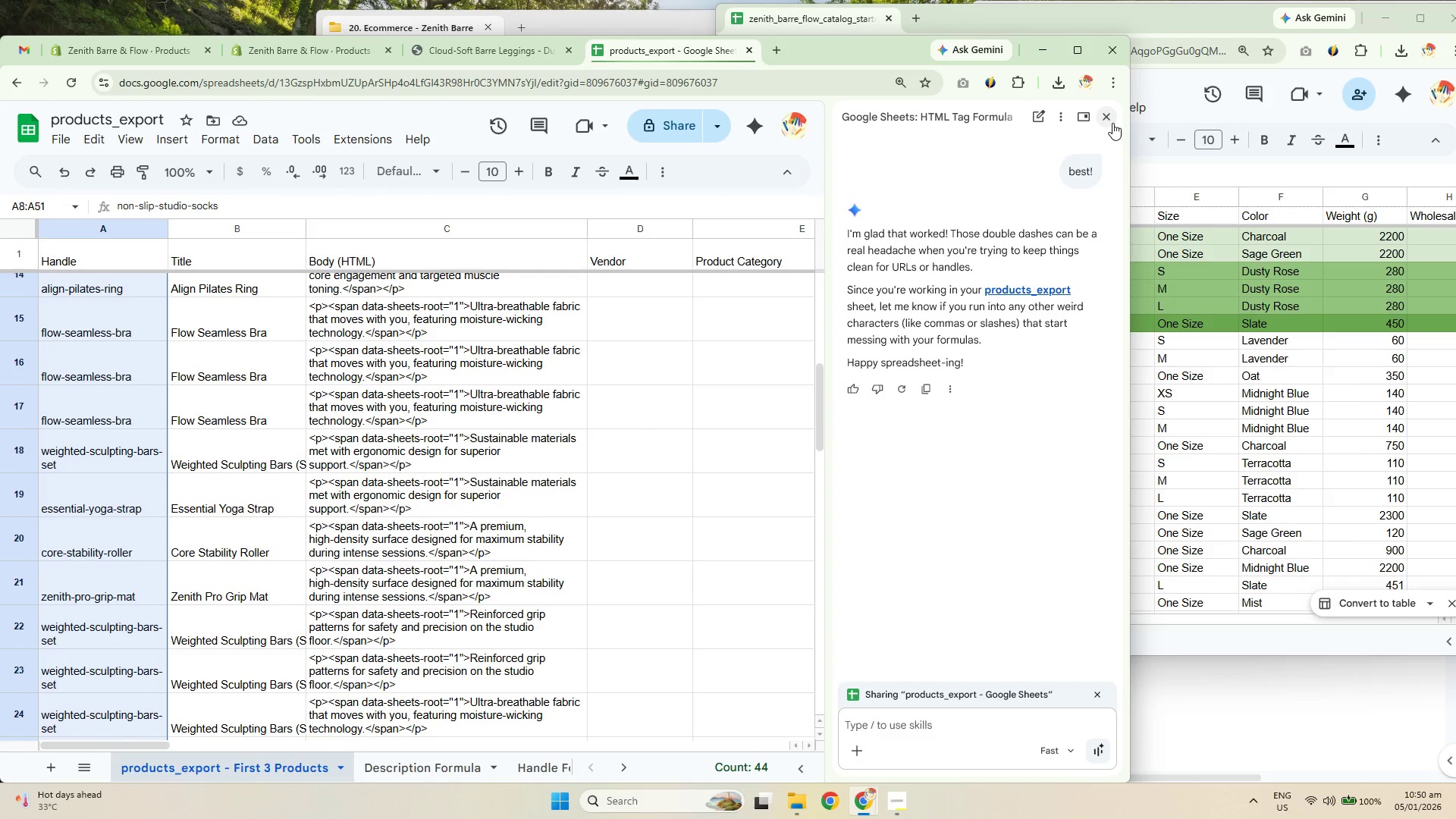 
left_click([1112, 121])
 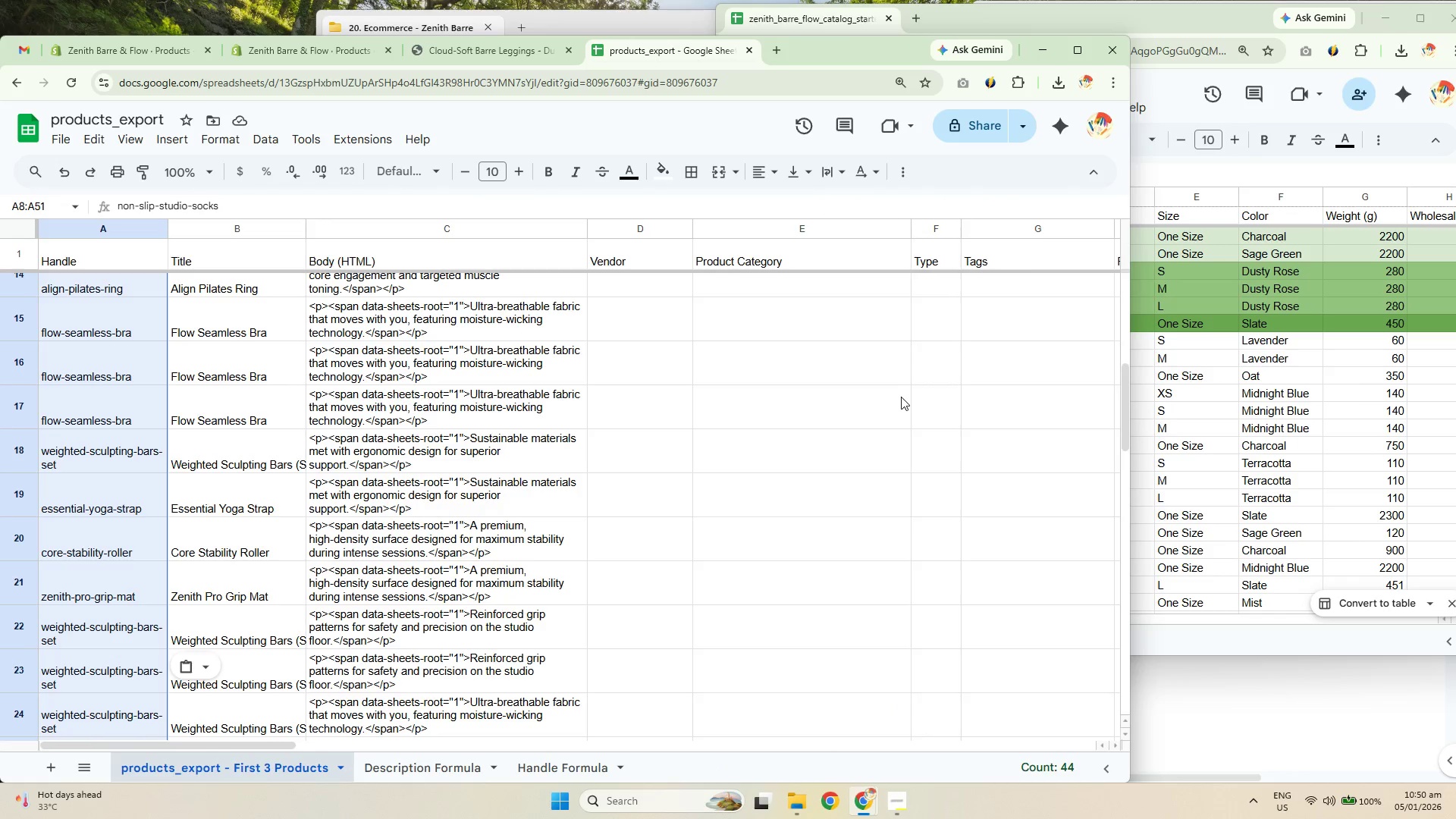 
left_click([663, 378])
 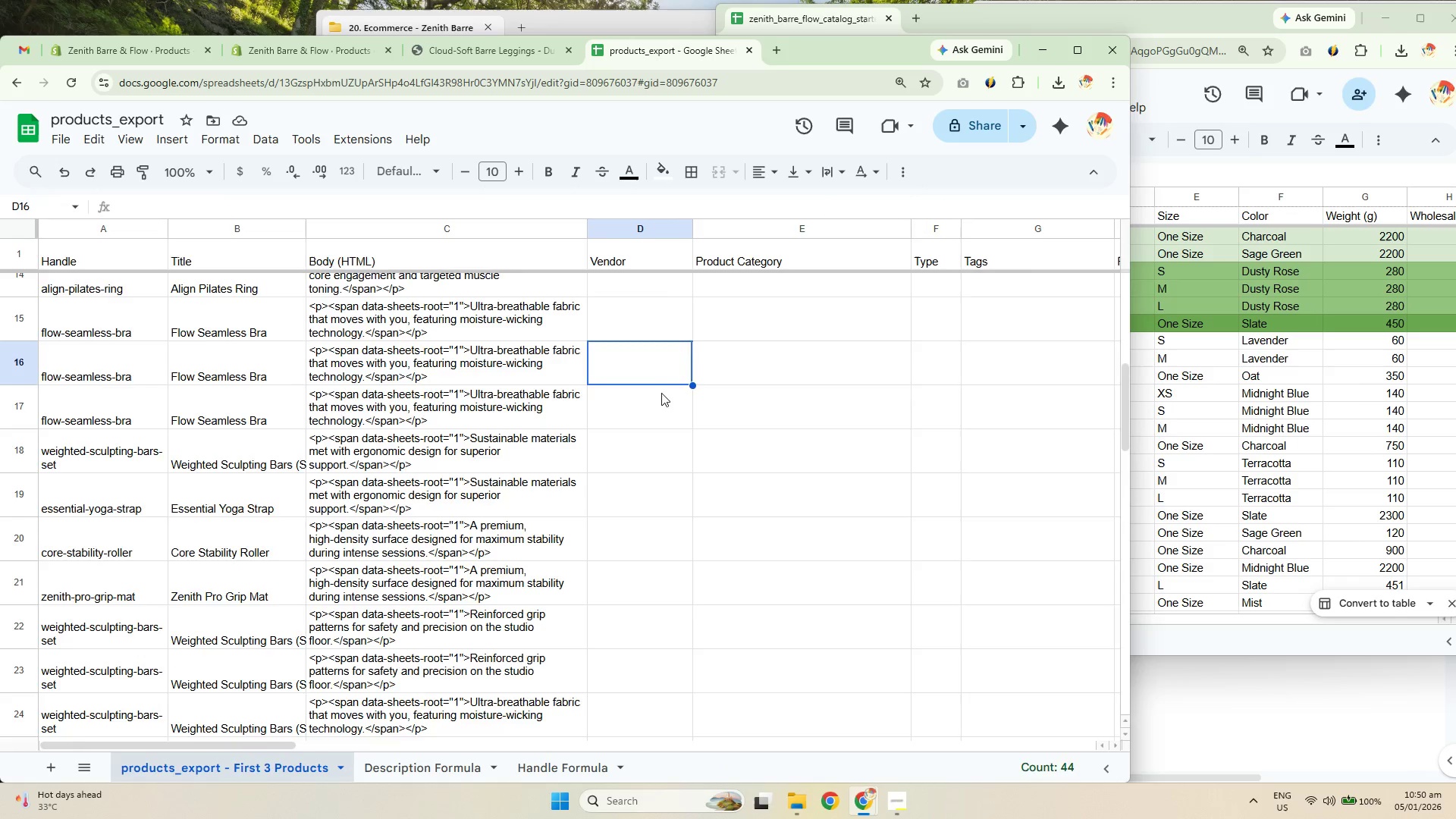 
scroll: coordinate [632, 398], scroll_direction: up, amount: 7.0
 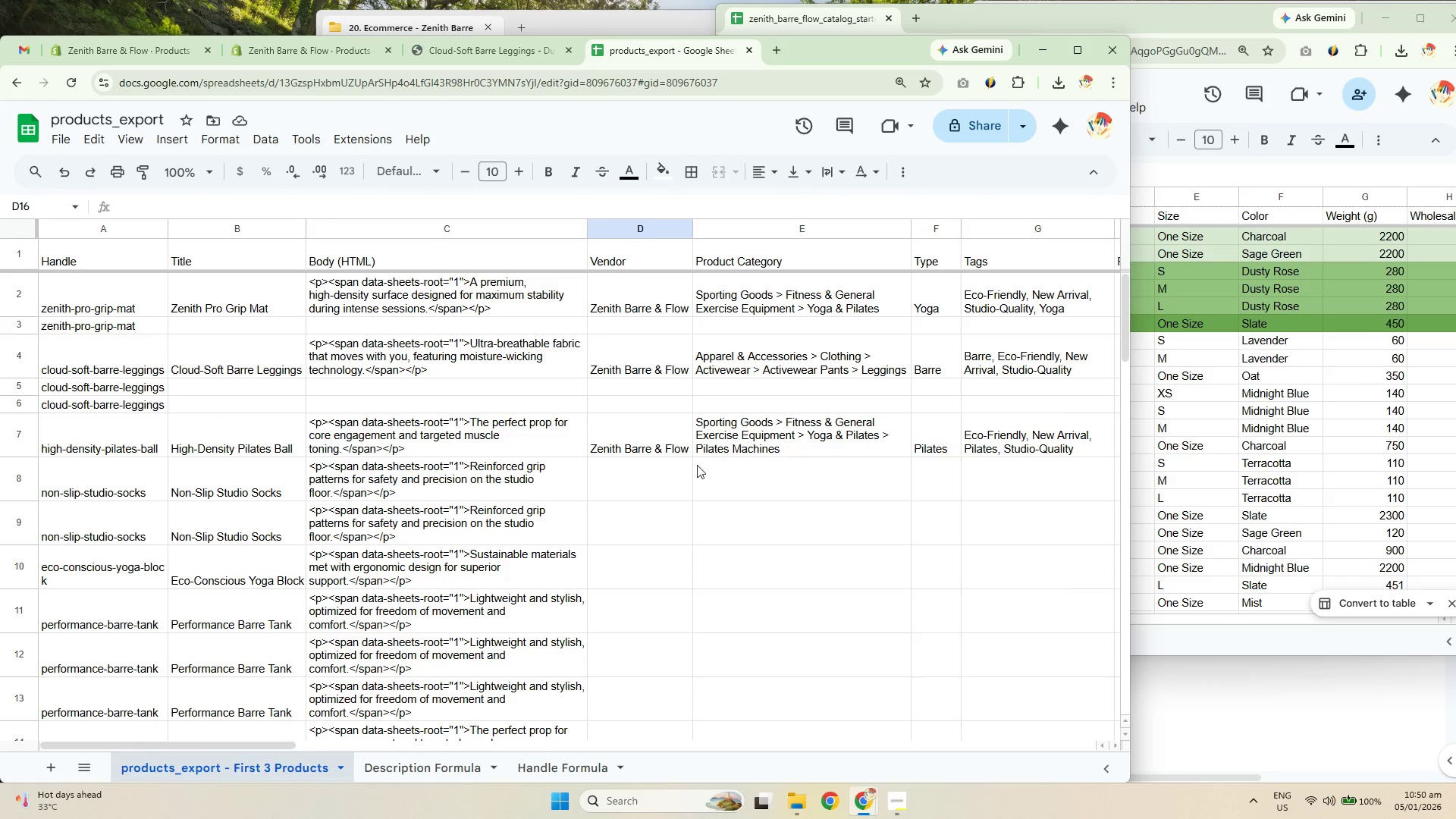 
left_click([672, 439])
 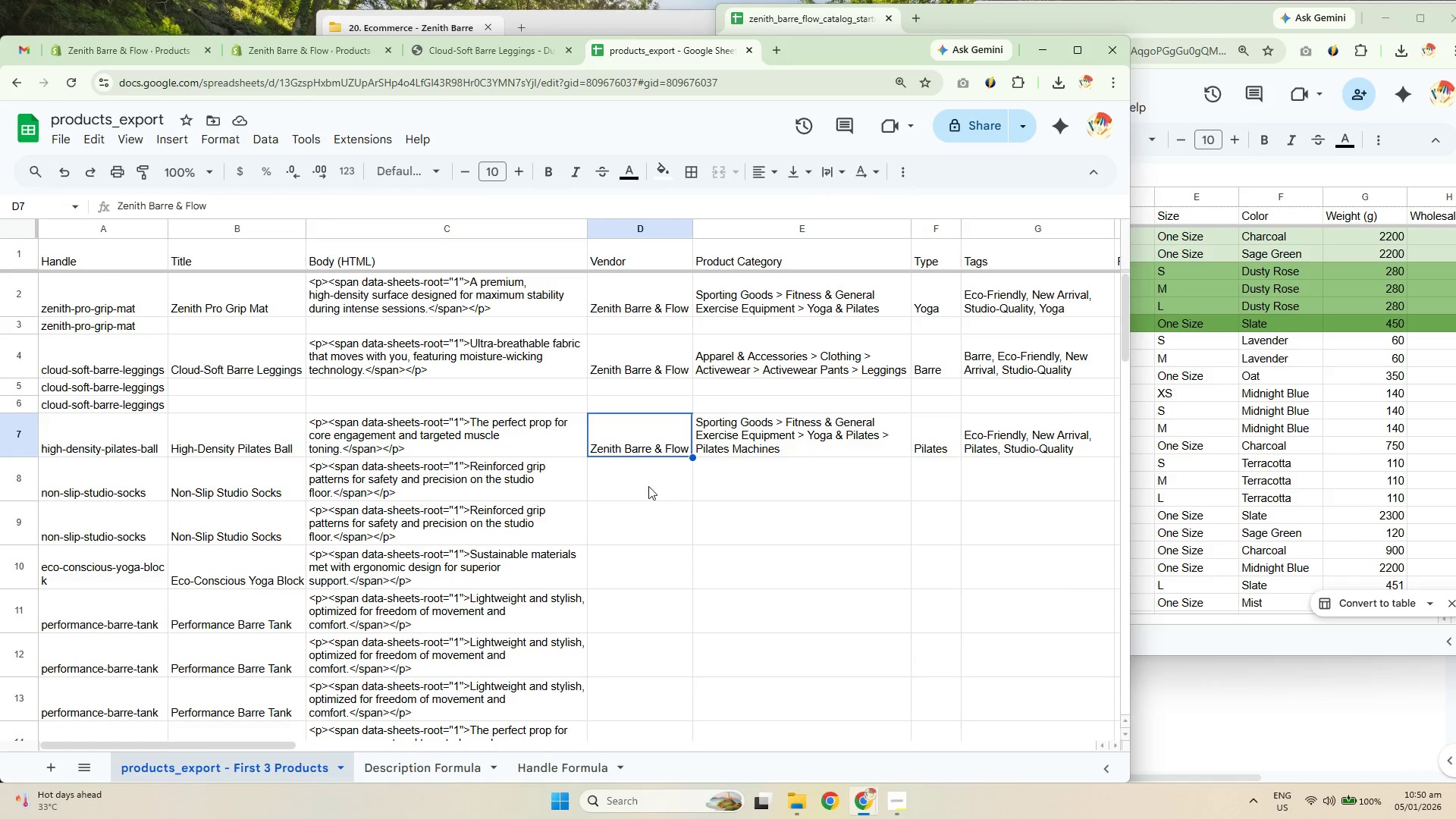 
key(Control+C)
 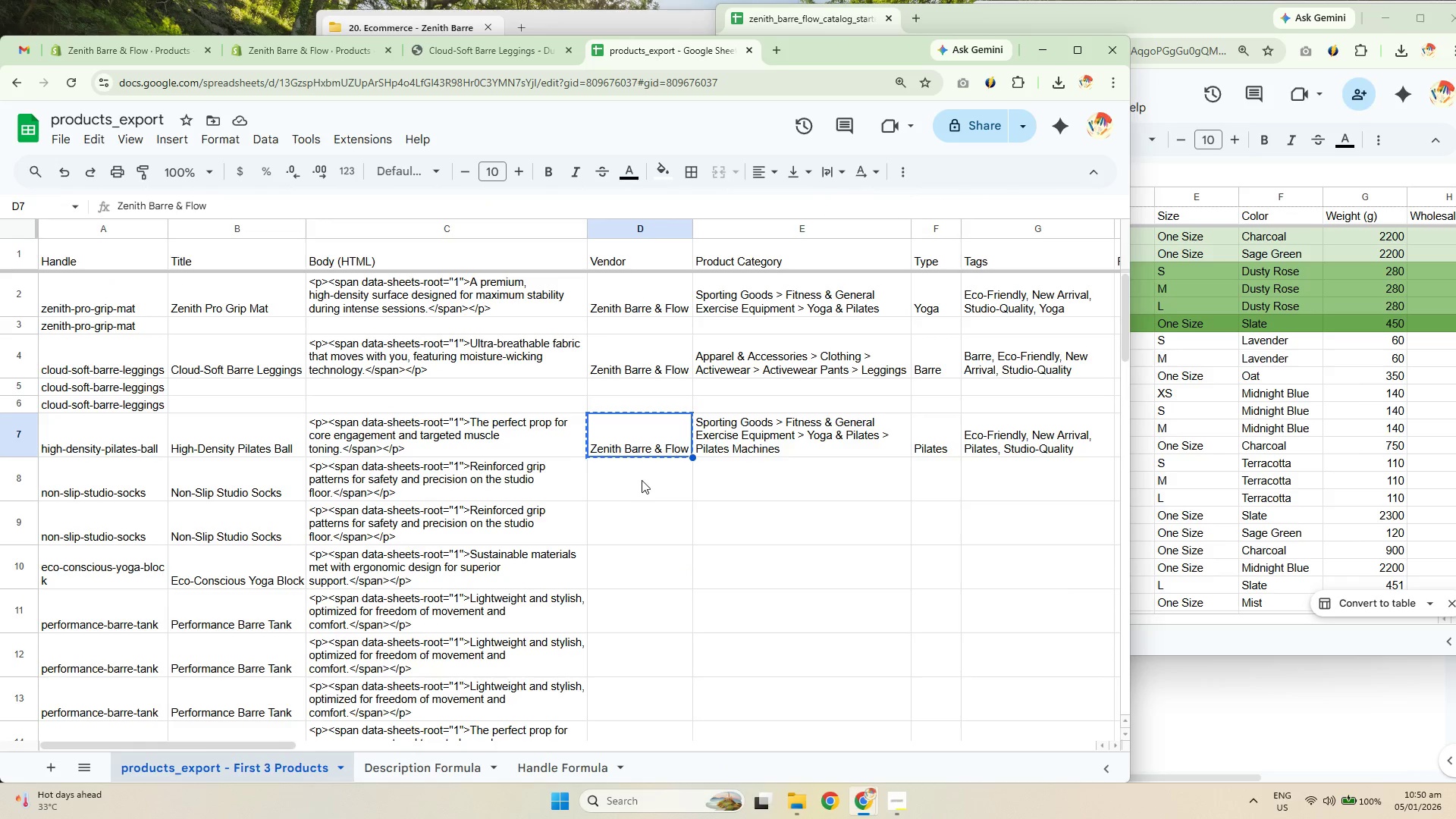 
key(Control+C)
 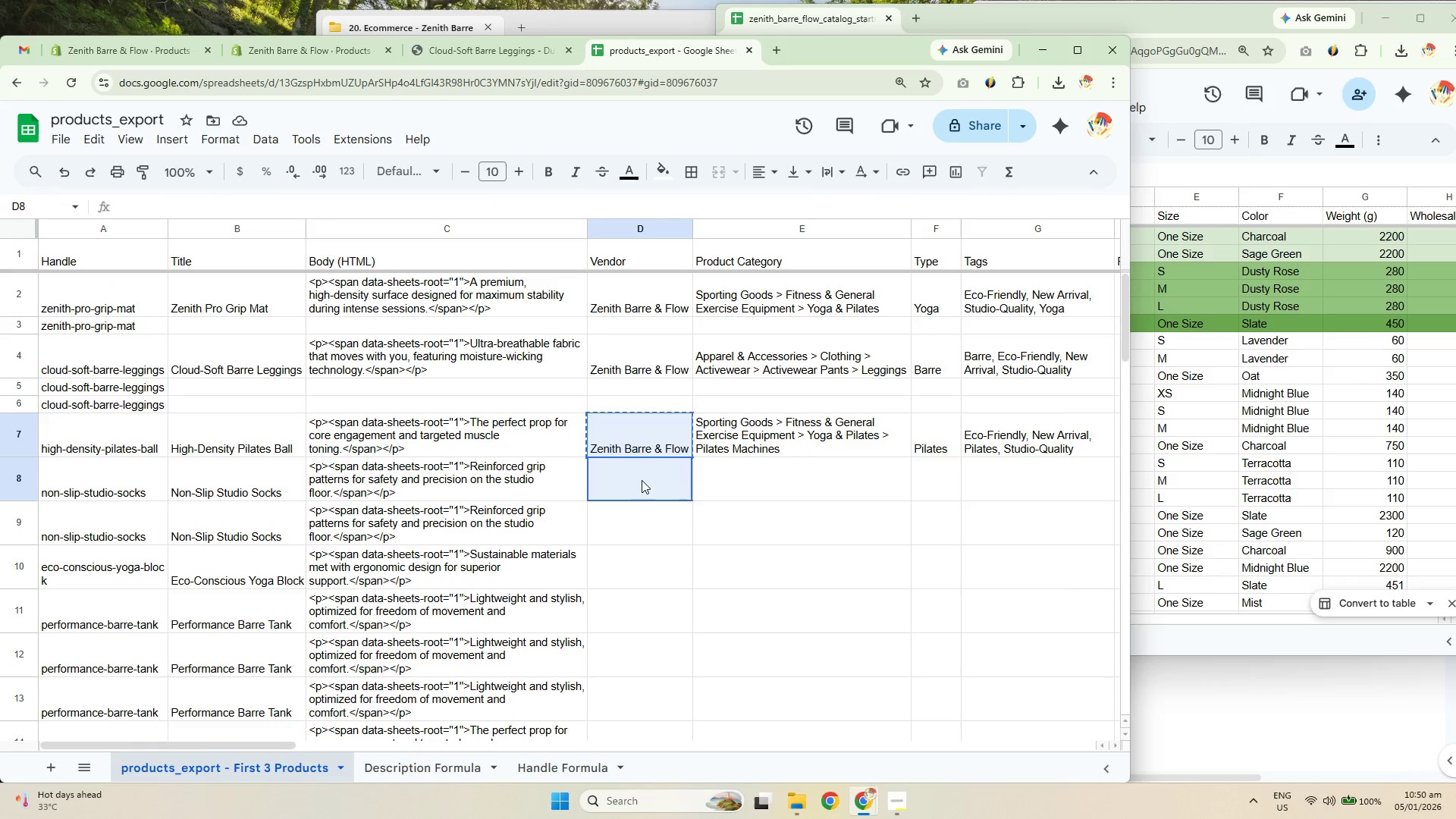 
left_click([642, 480])
 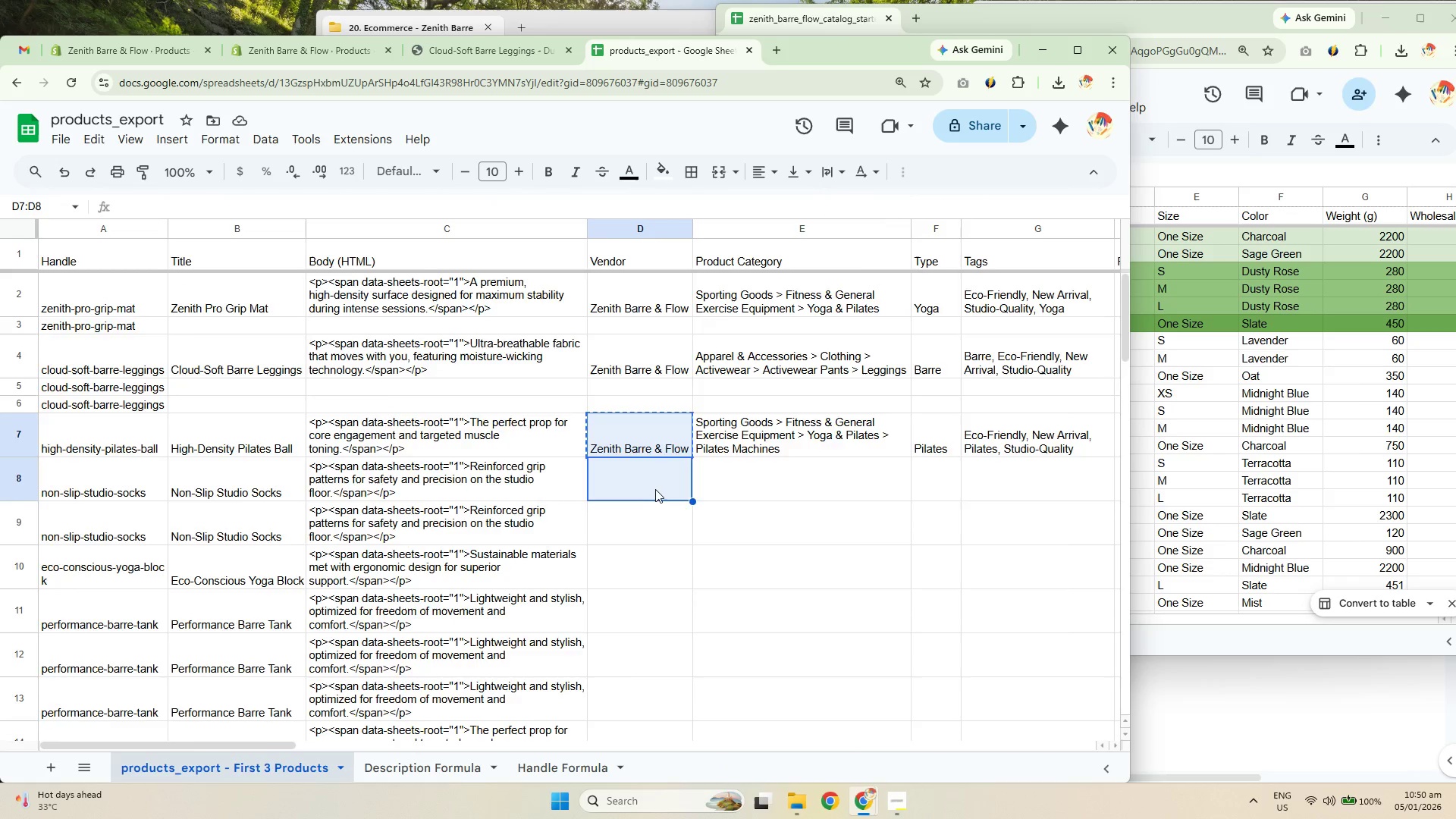 
key(Shift+ShiftLeft)
 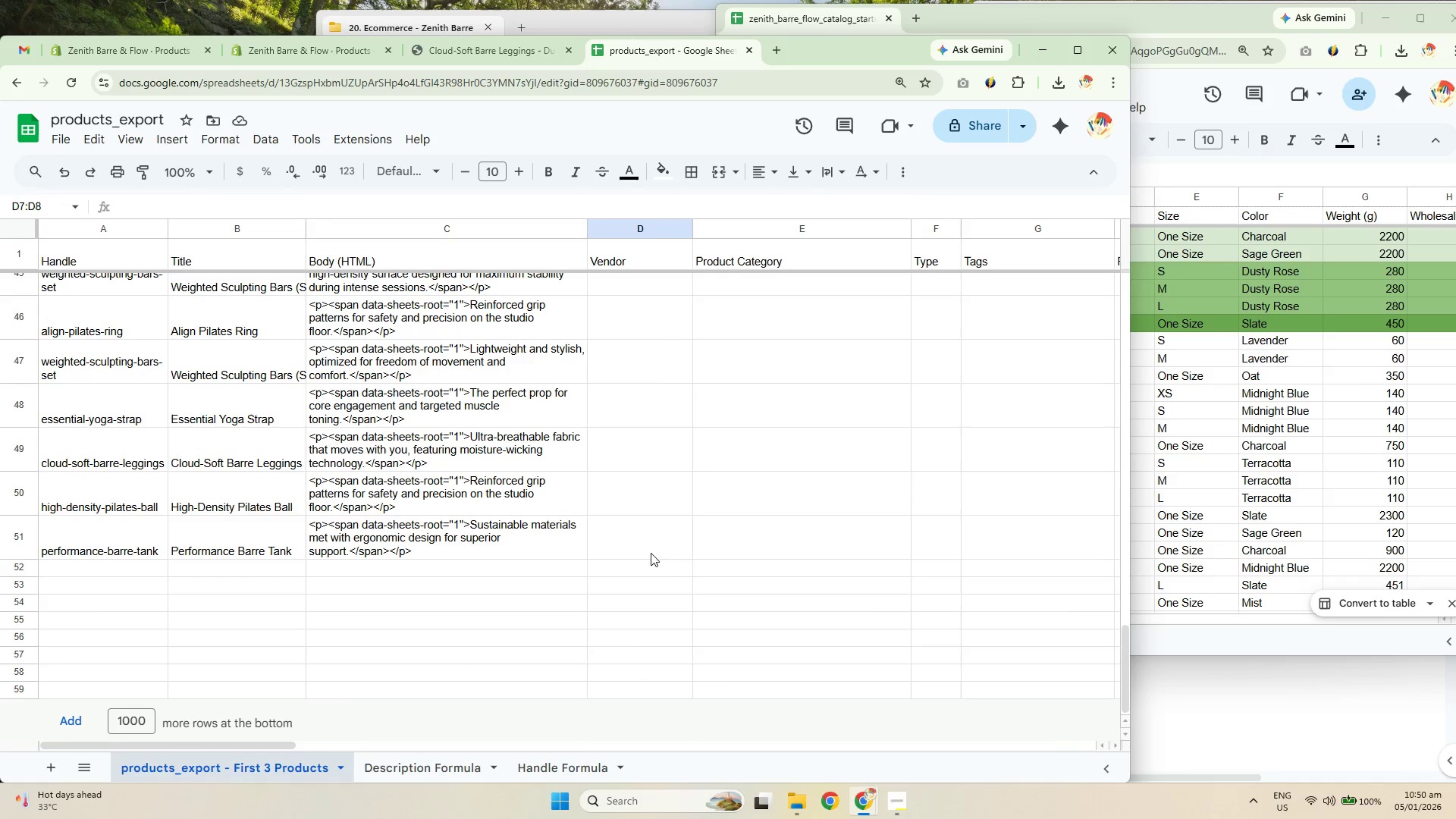 
left_click([648, 532])
 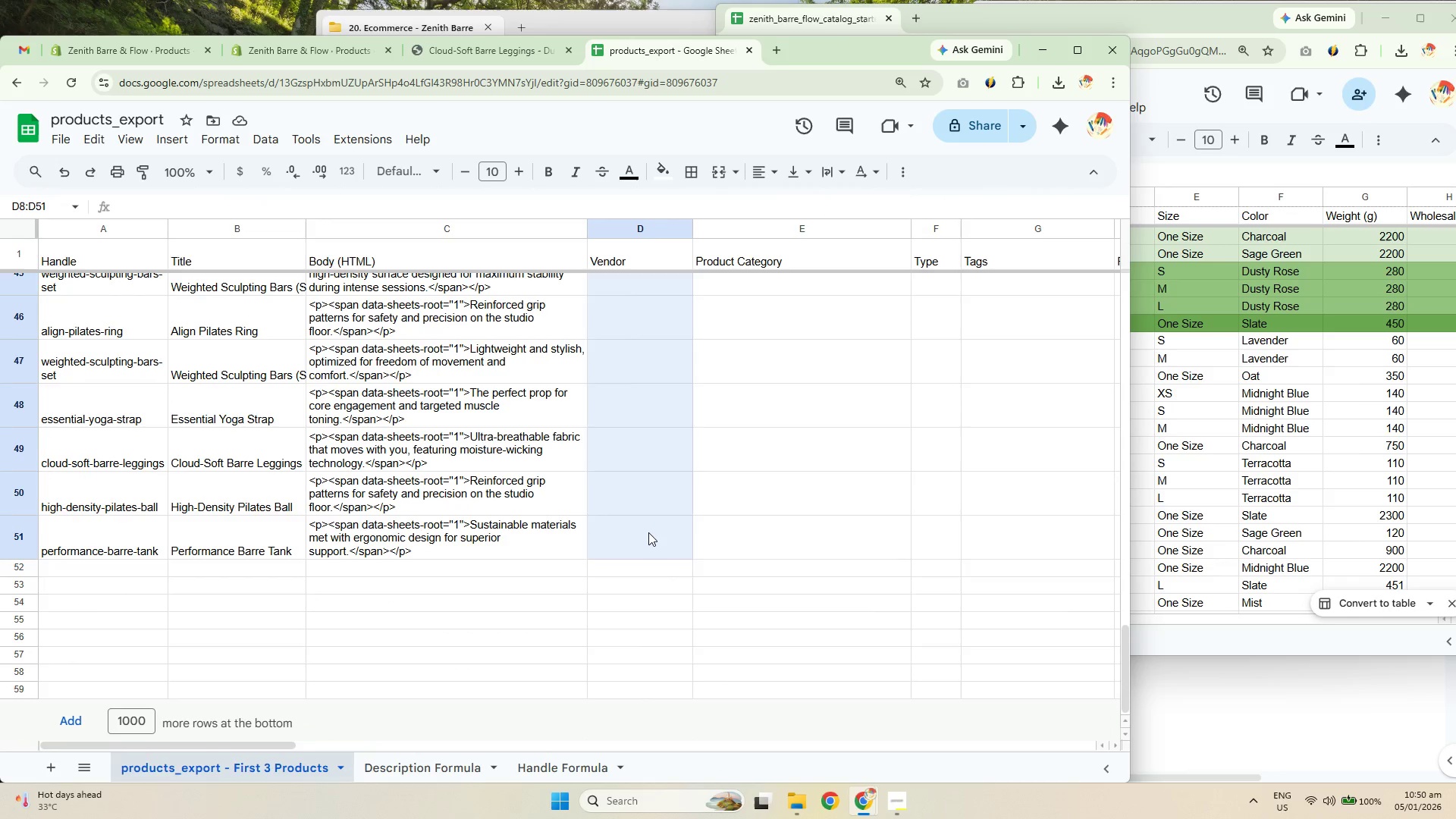 
scroll: coordinate [658, 570], scroll_direction: down, amount: 25.0
 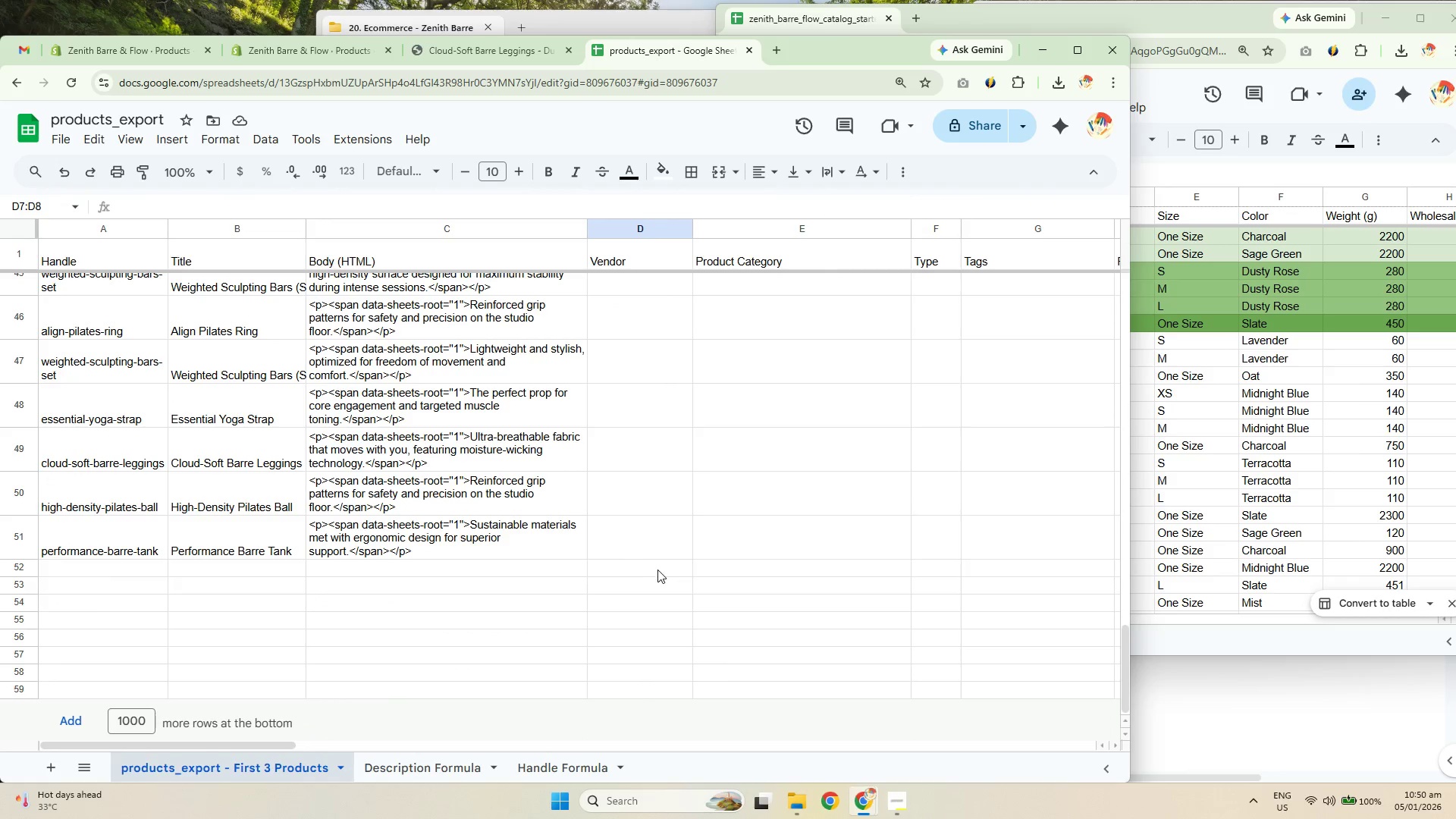 
key(Control+Shift+ShiftLeft)
 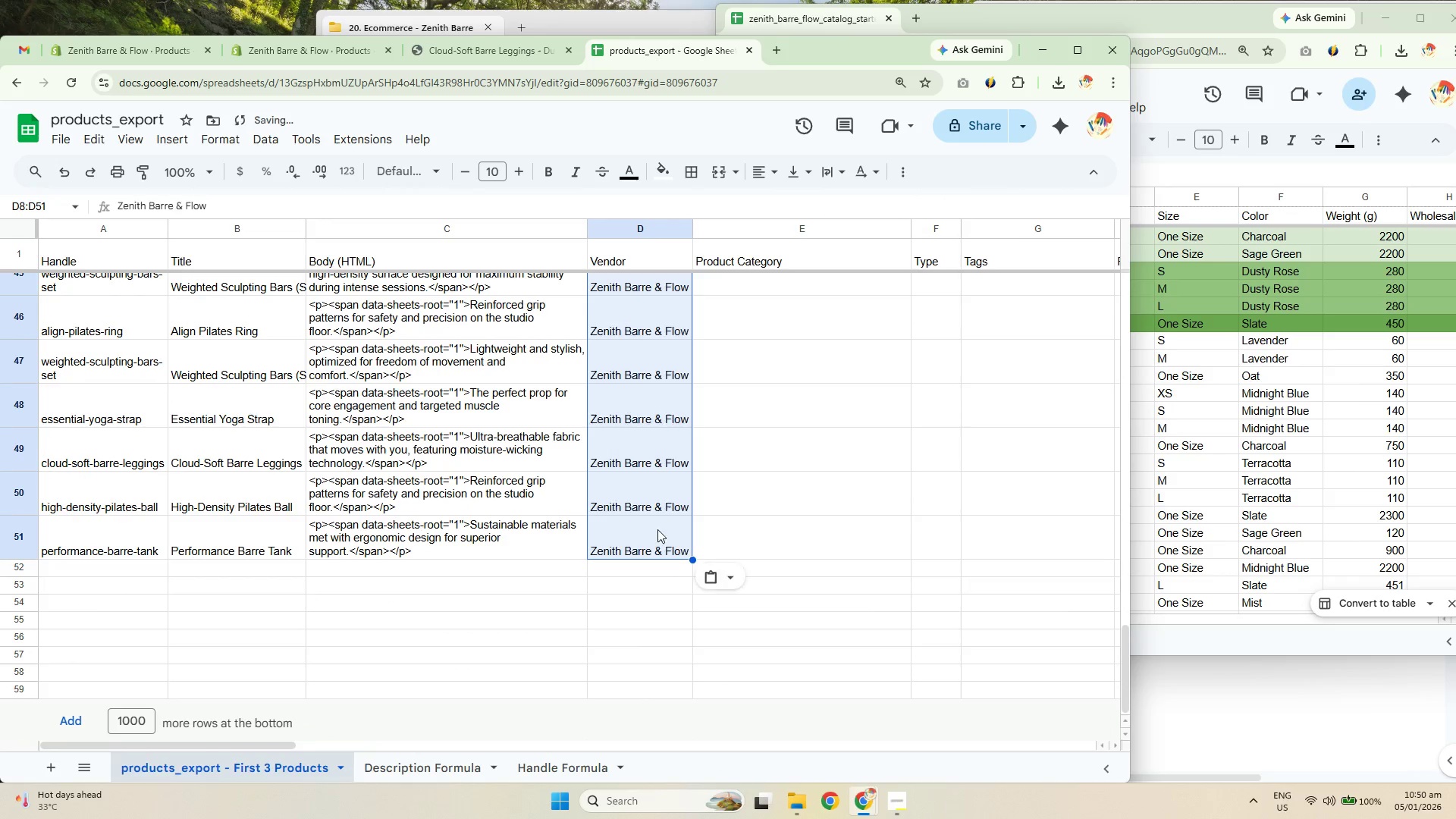 
key(Control+Shift+V)
 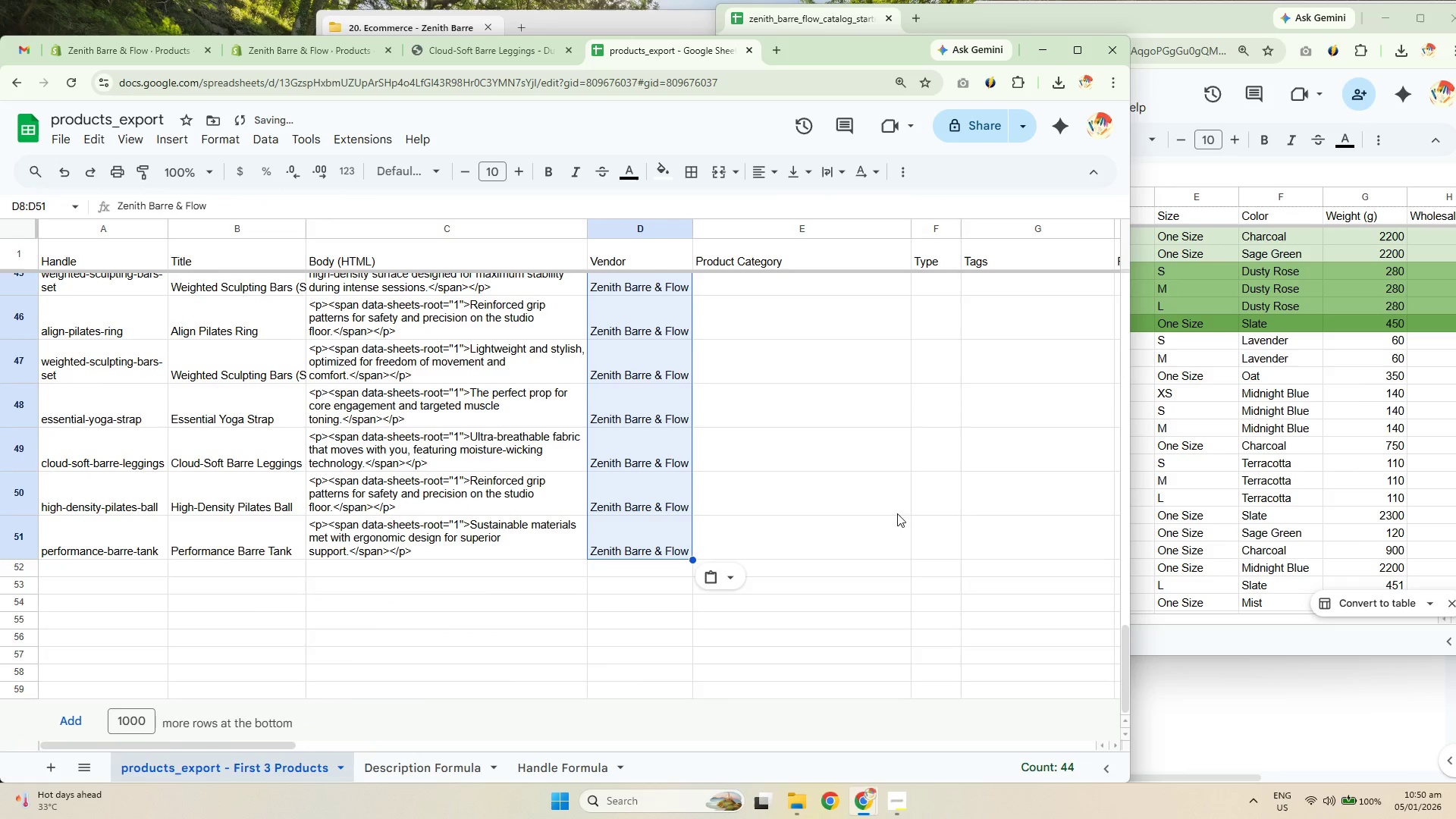 
scroll: coordinate [848, 533], scroll_direction: up, amount: 24.0
 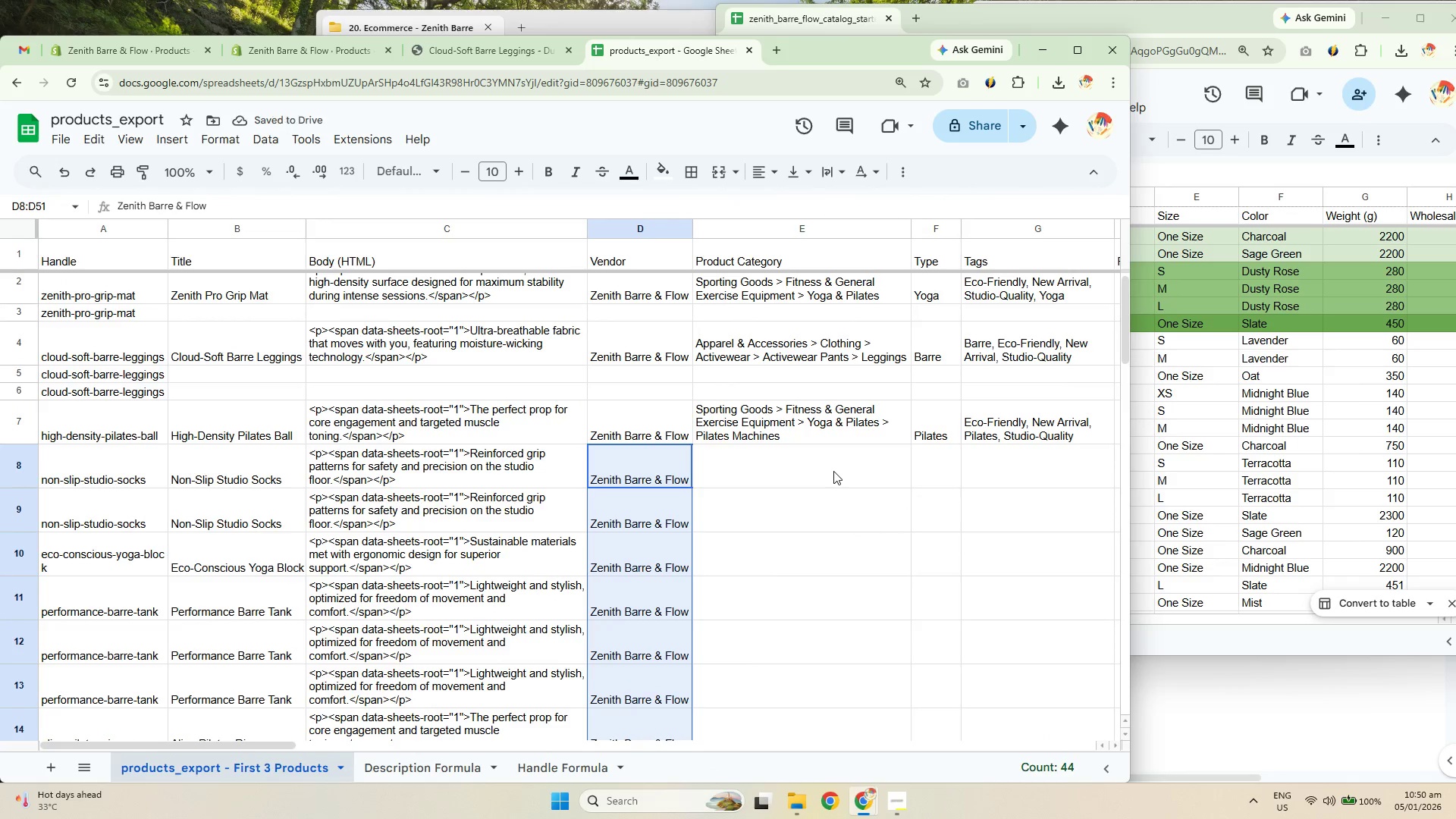 
left_click([833, 471])
 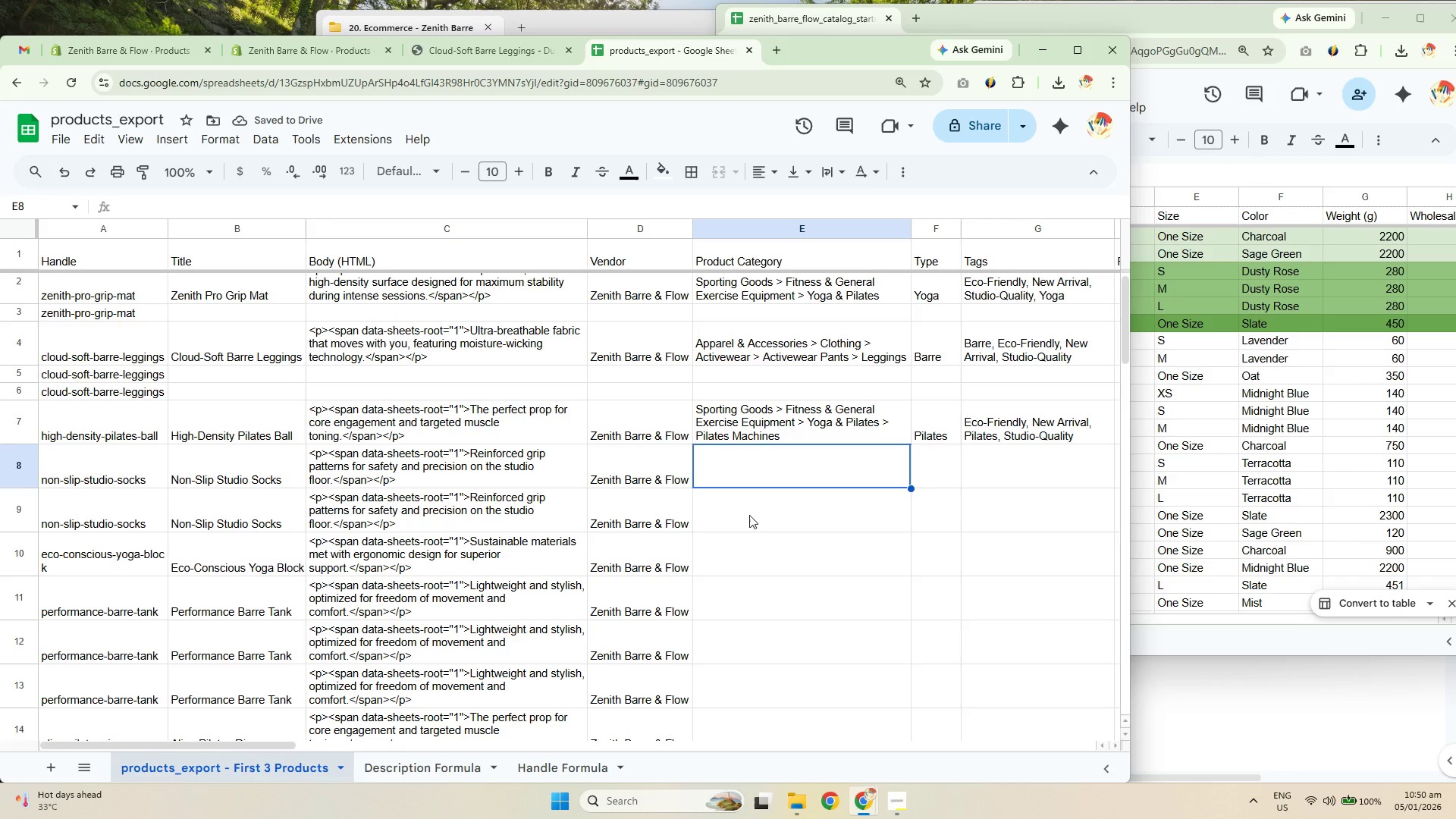 
scroll: coordinate [745, 512], scroll_direction: down, amount: 1.0
 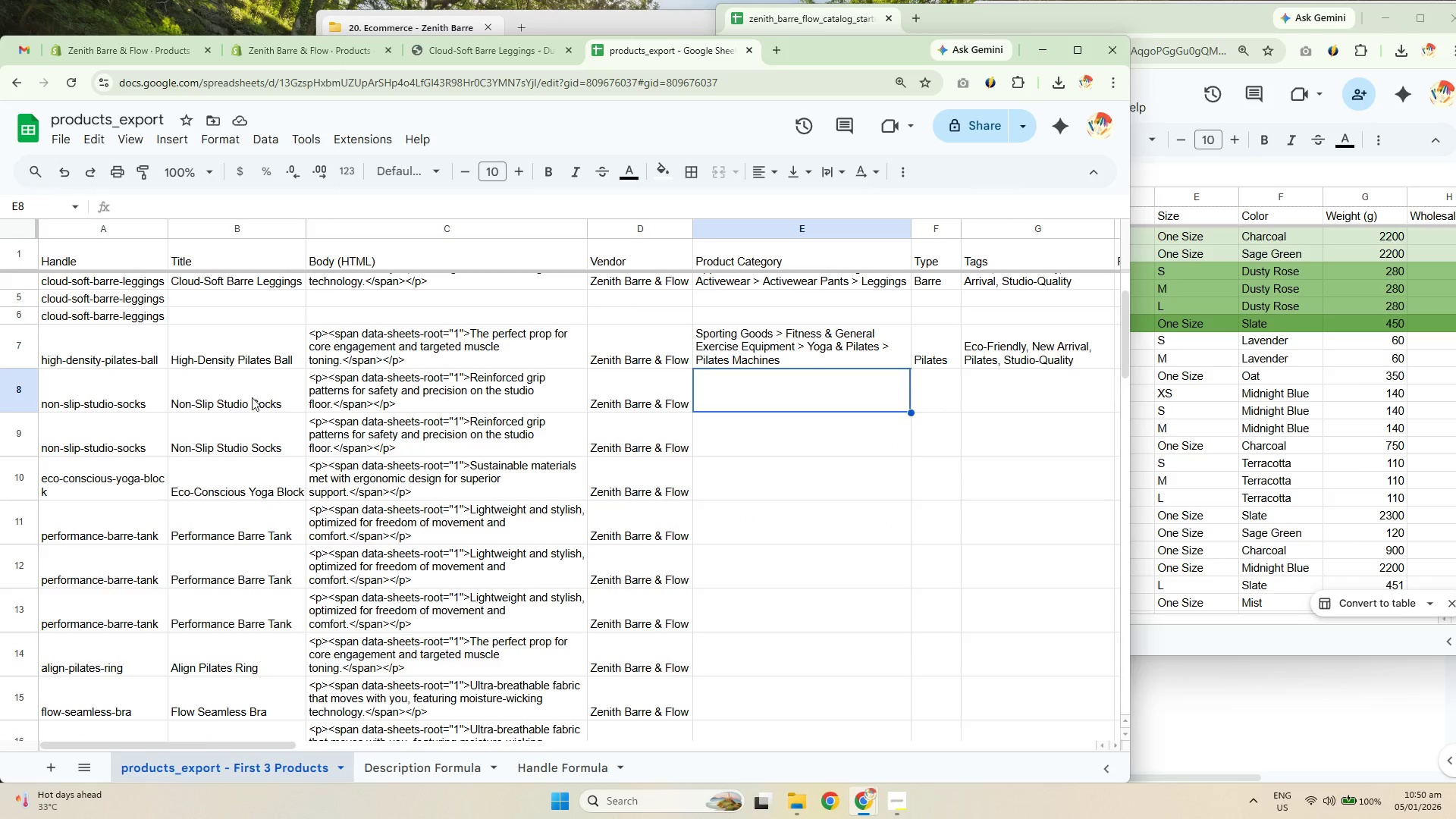 
double_click([223, 450])
 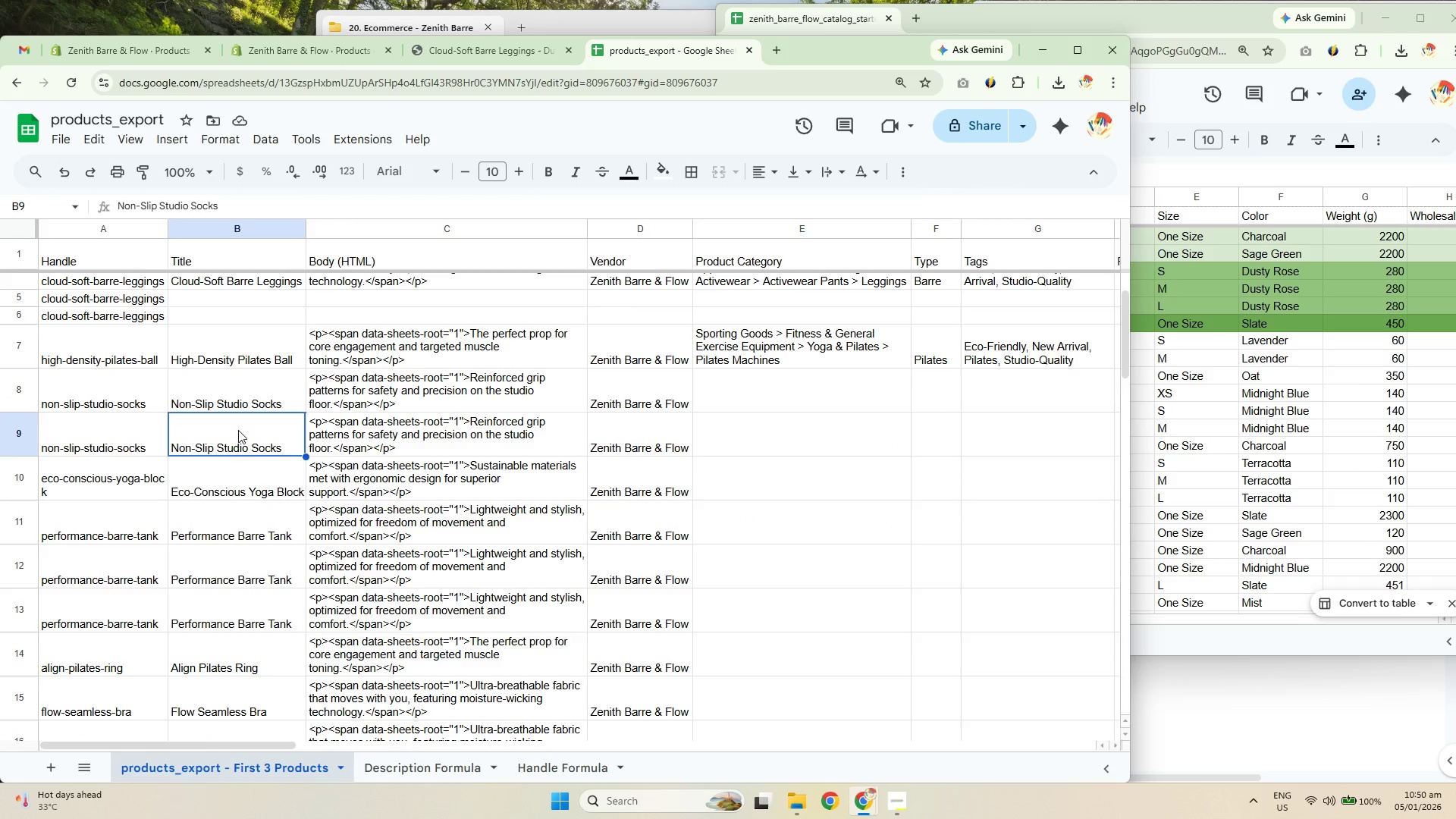 
triple_click([241, 389])
 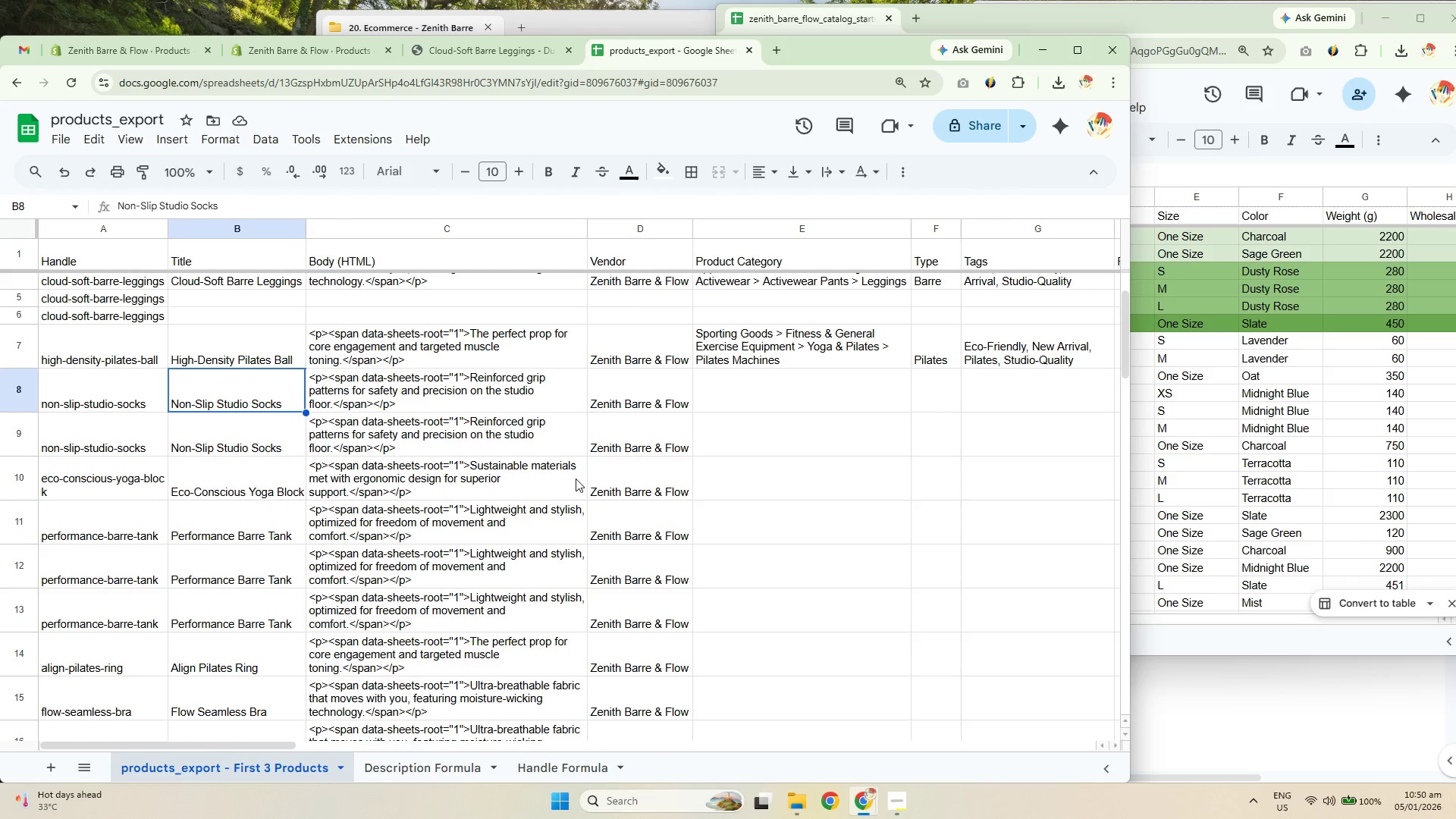 
double_click([105, 435])
 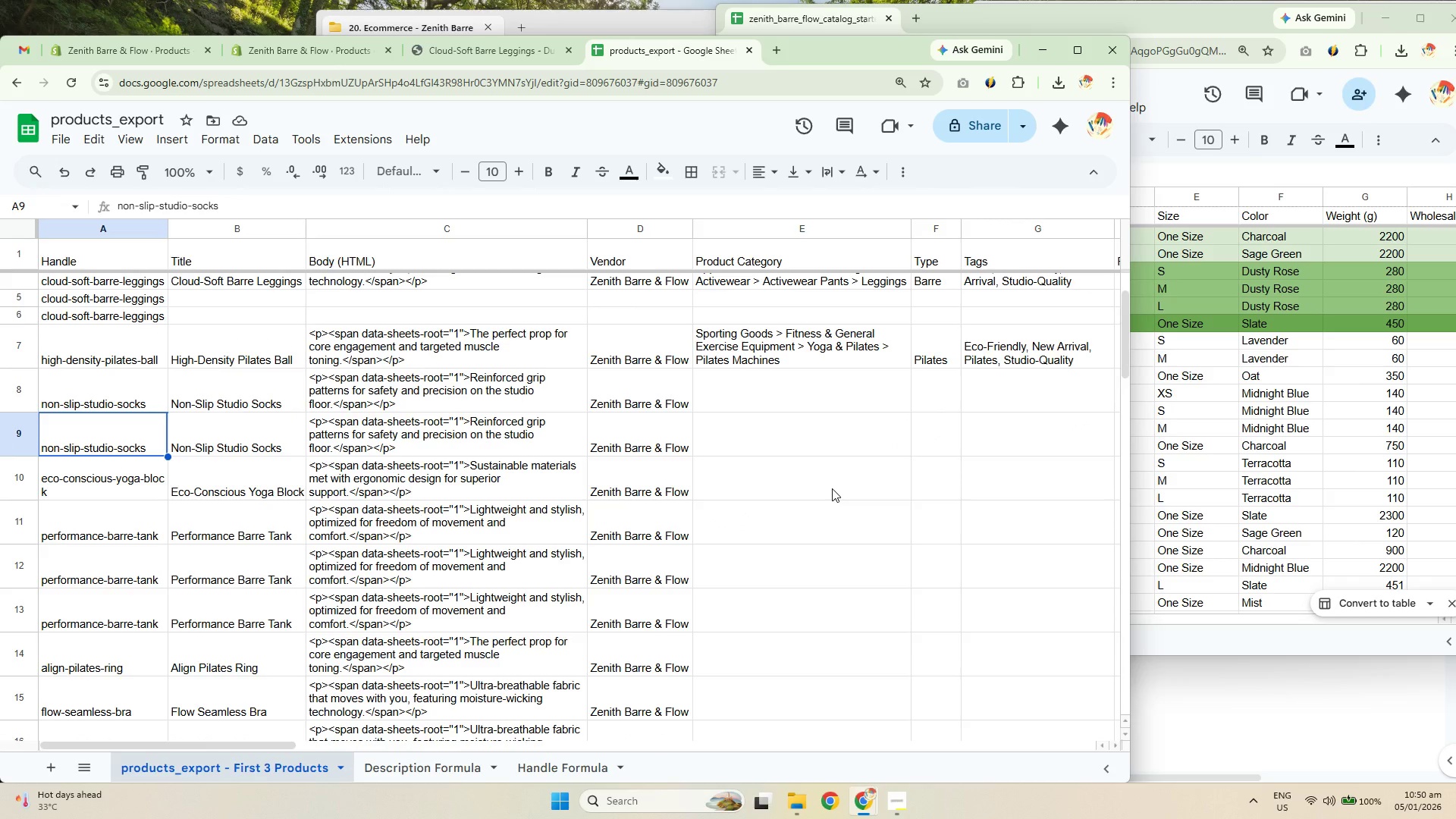 
scroll: coordinate [514, 520], scroll_direction: down, amount: 23.0
 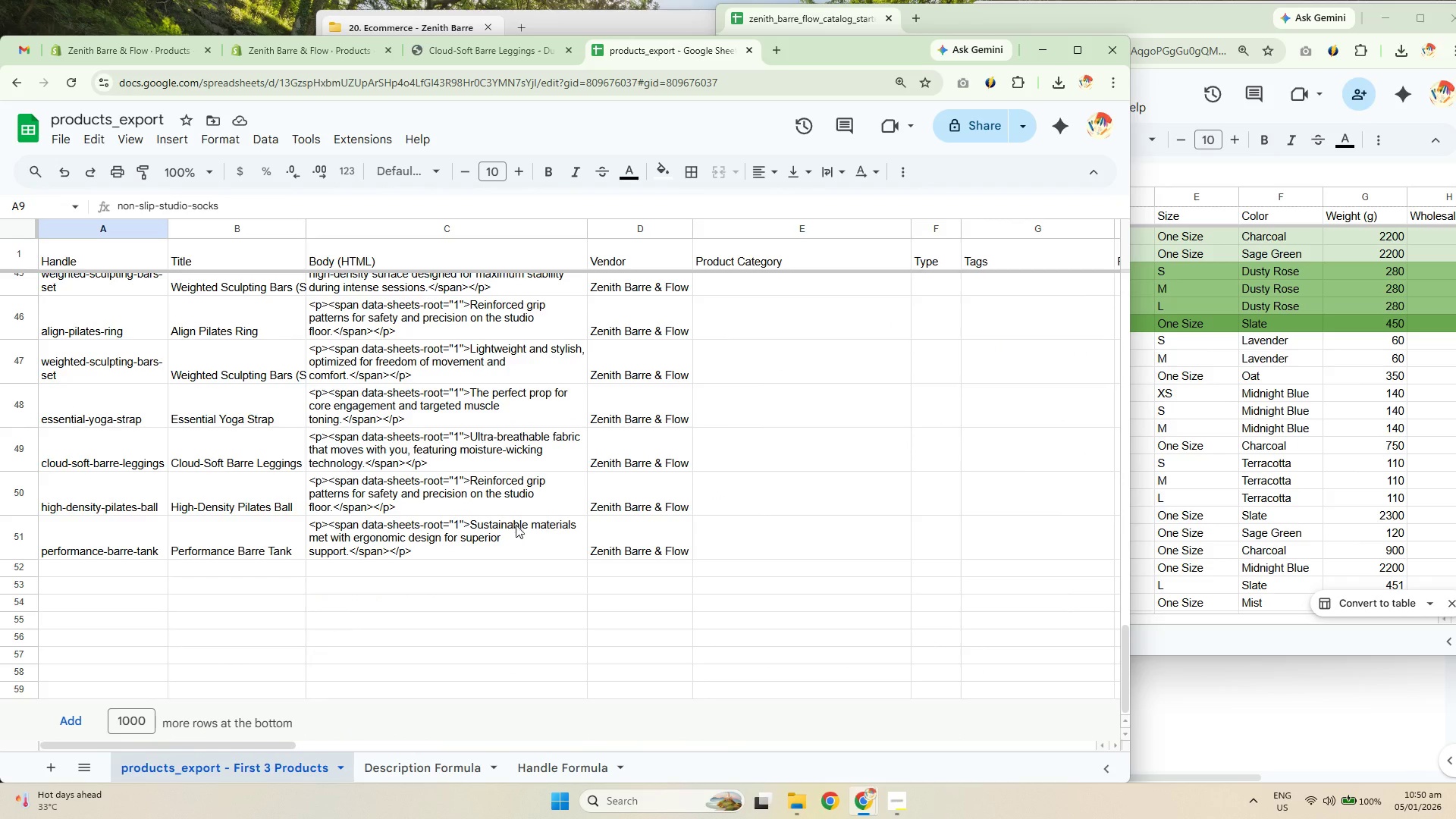 
scroll: coordinate [749, 554], scroll_direction: up, amount: 28.0
 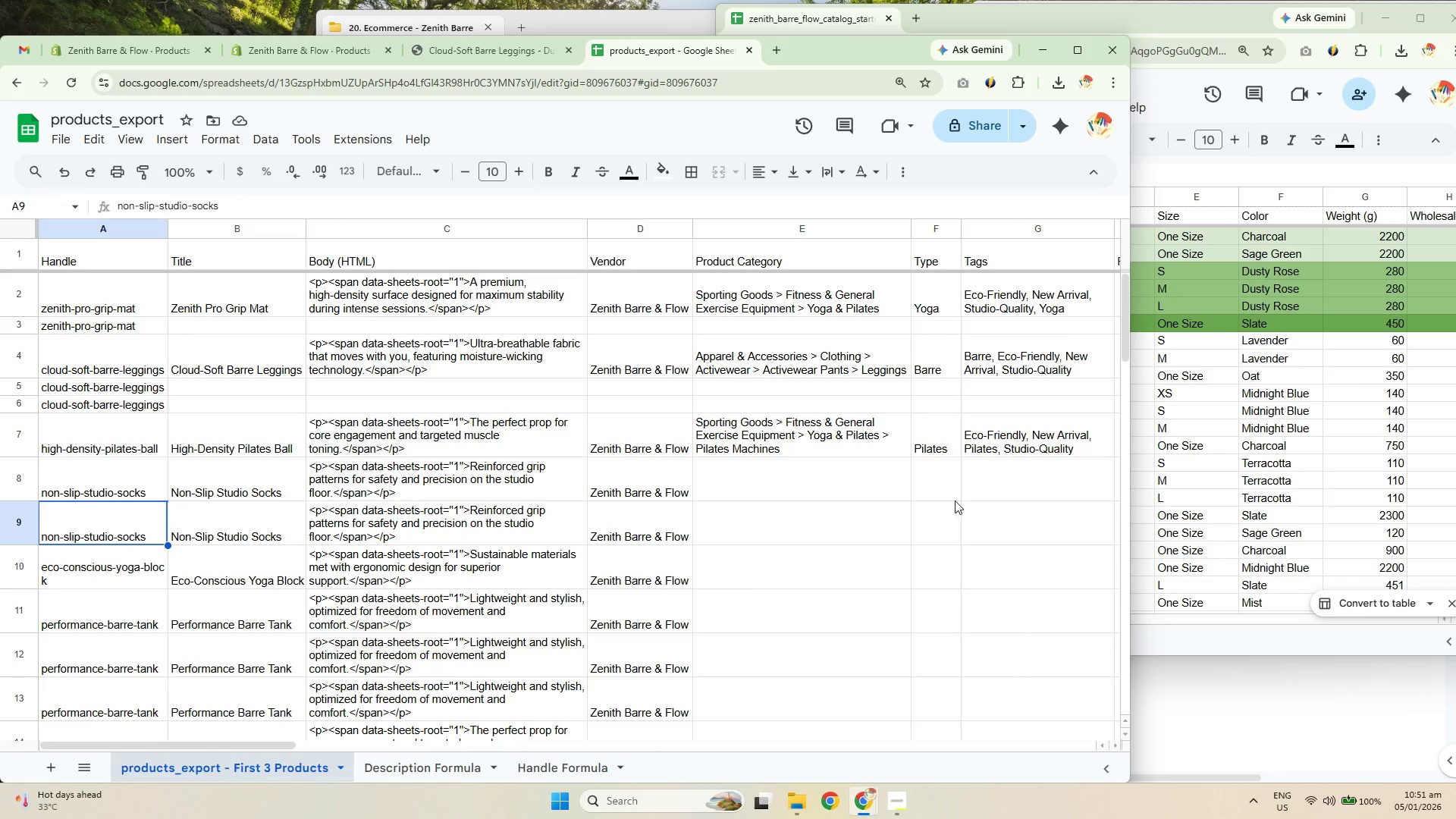 
left_click([947, 455])
 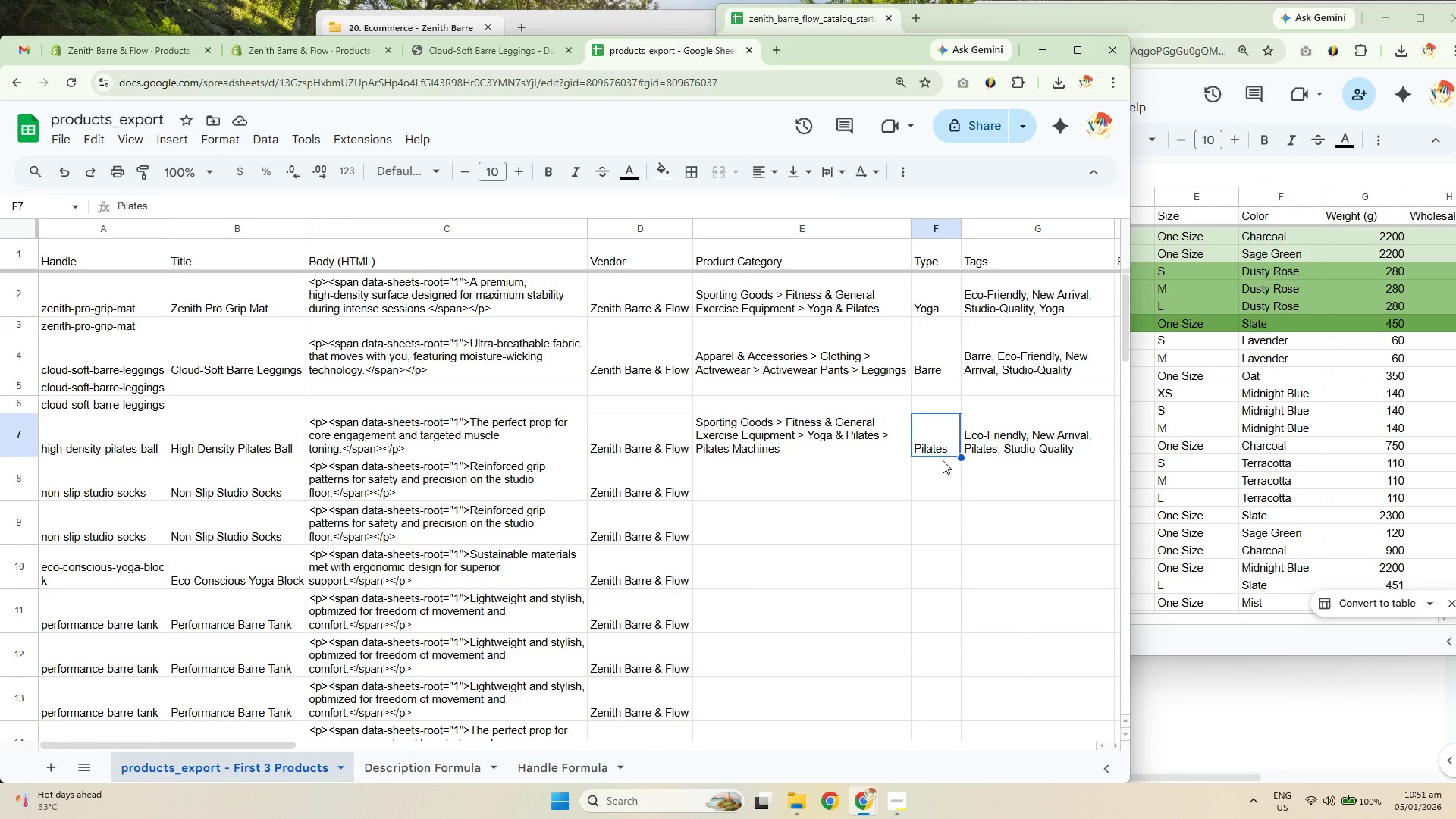 
key(ArrowRight)
 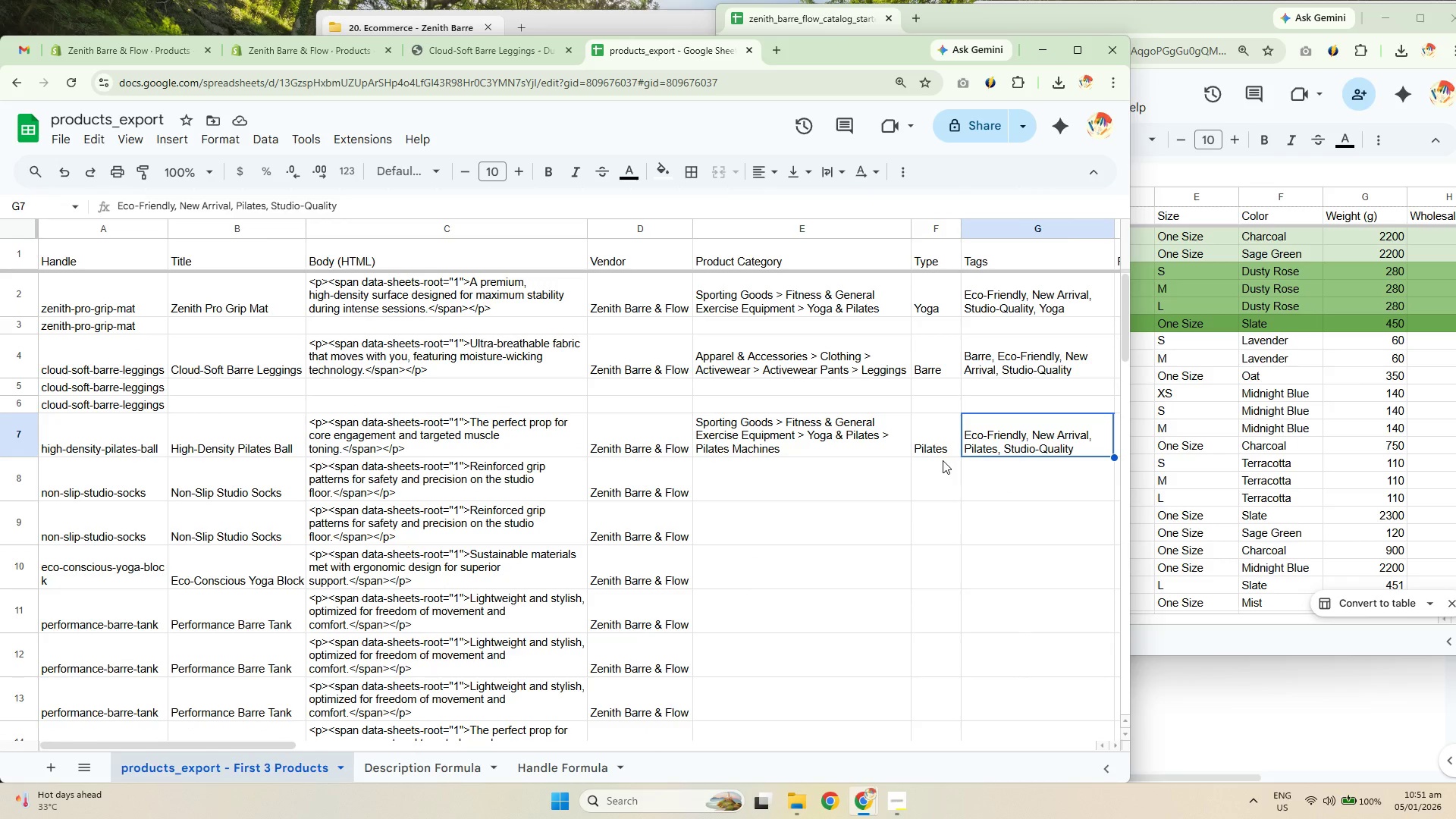 
key(ArrowRight)
 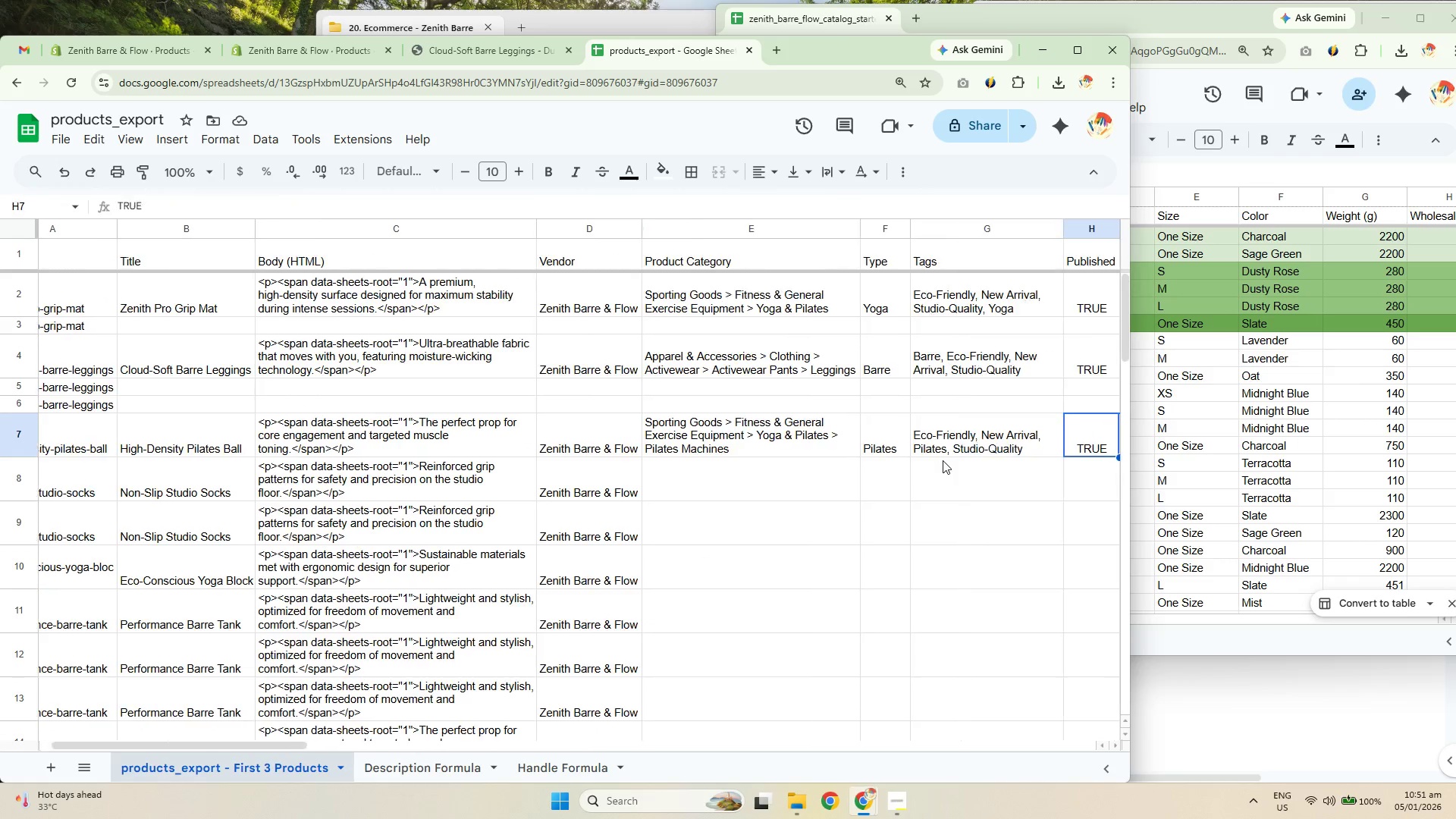 
key(ArrowRight)
 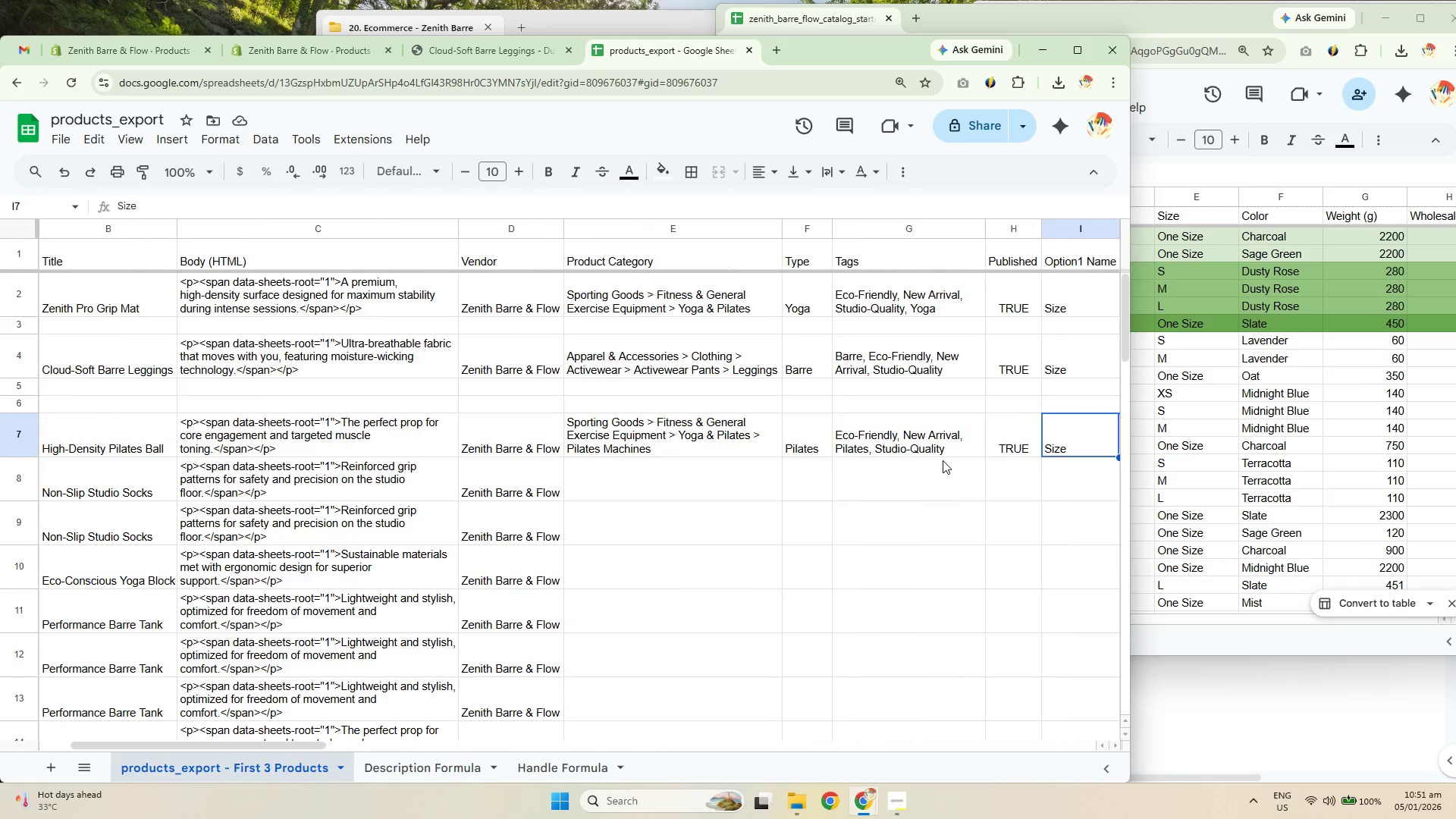 
key(ArrowLeft)
 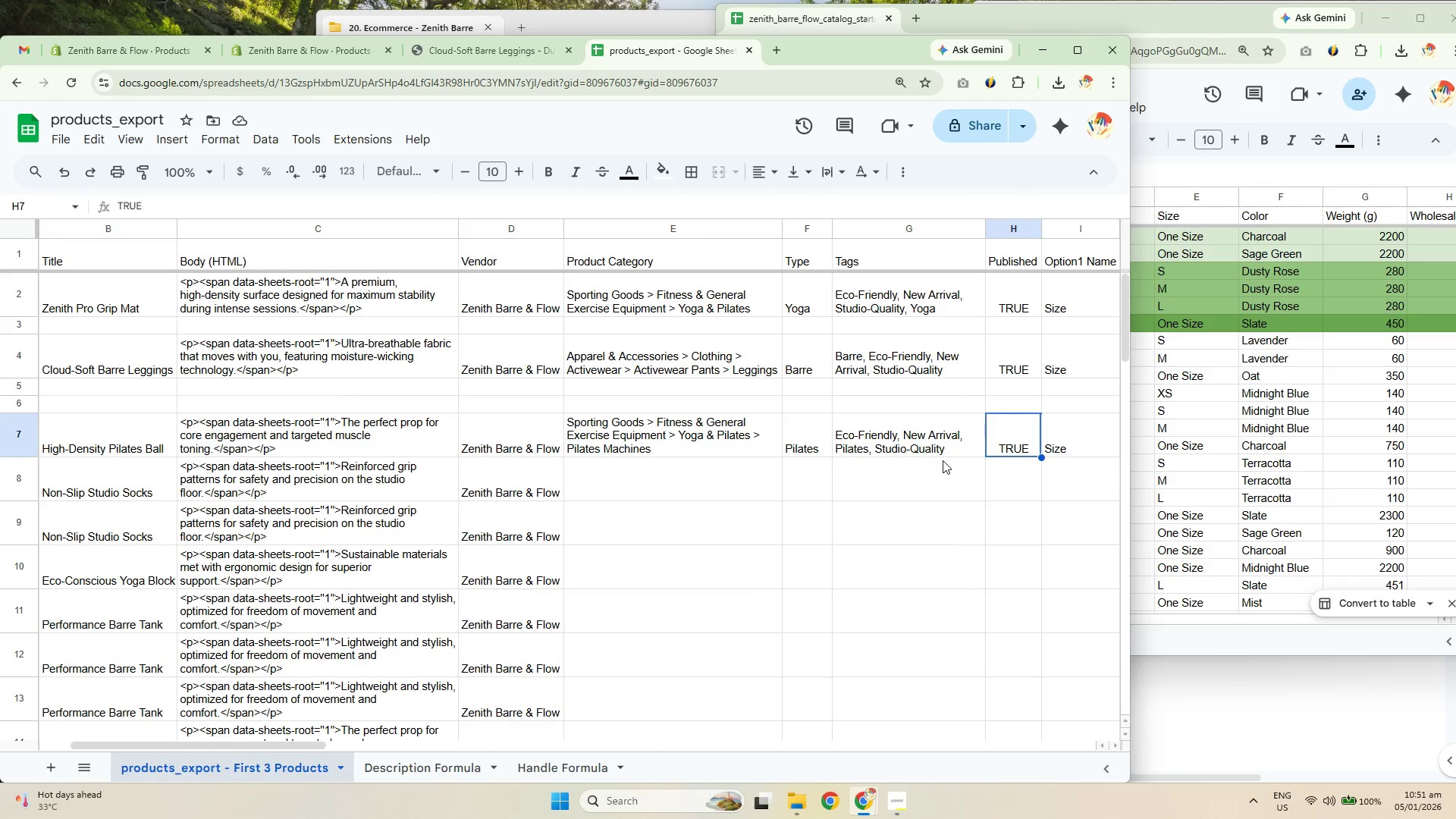 
key(ArrowLeft)
 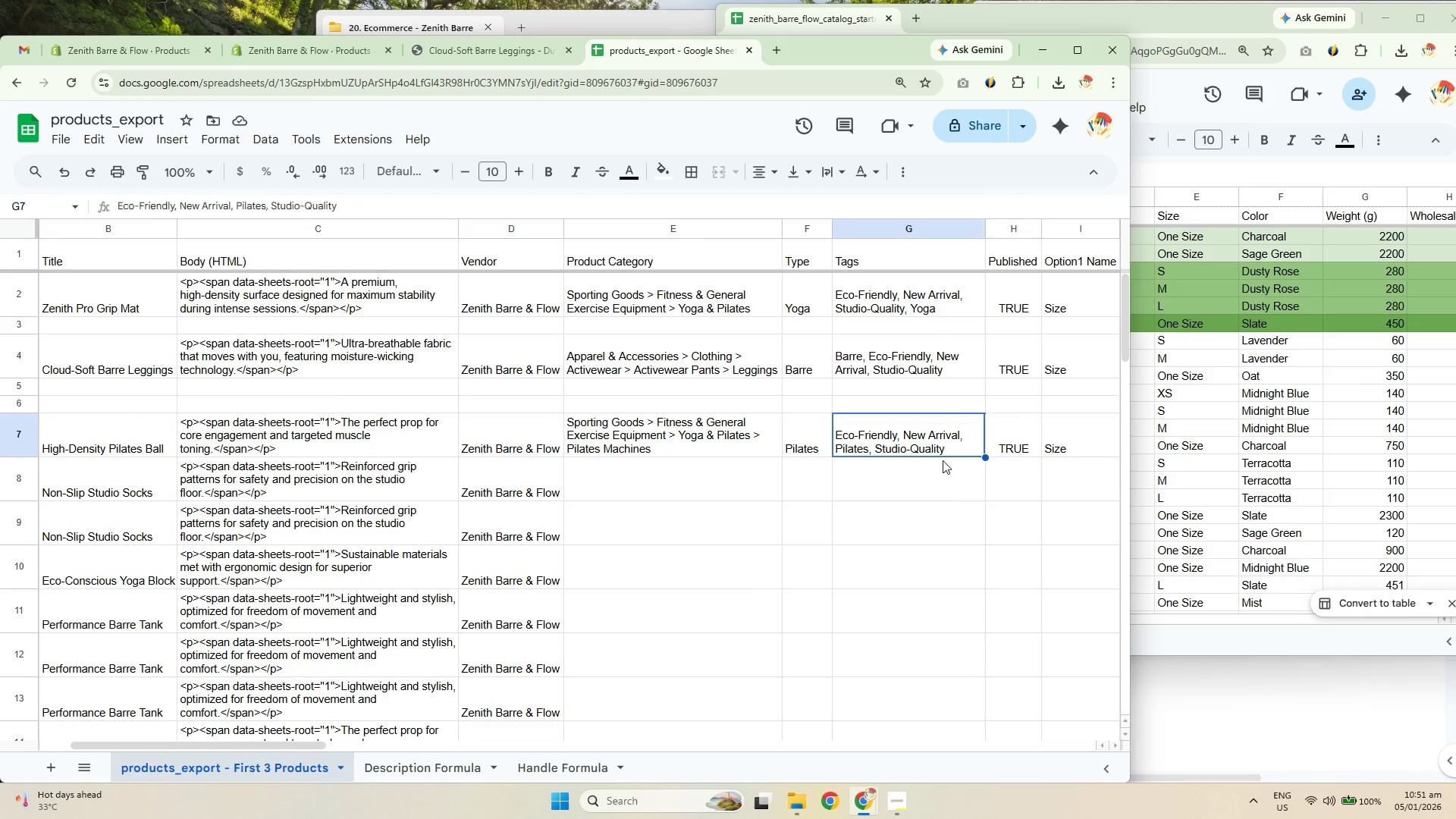 
key(ArrowLeft)
 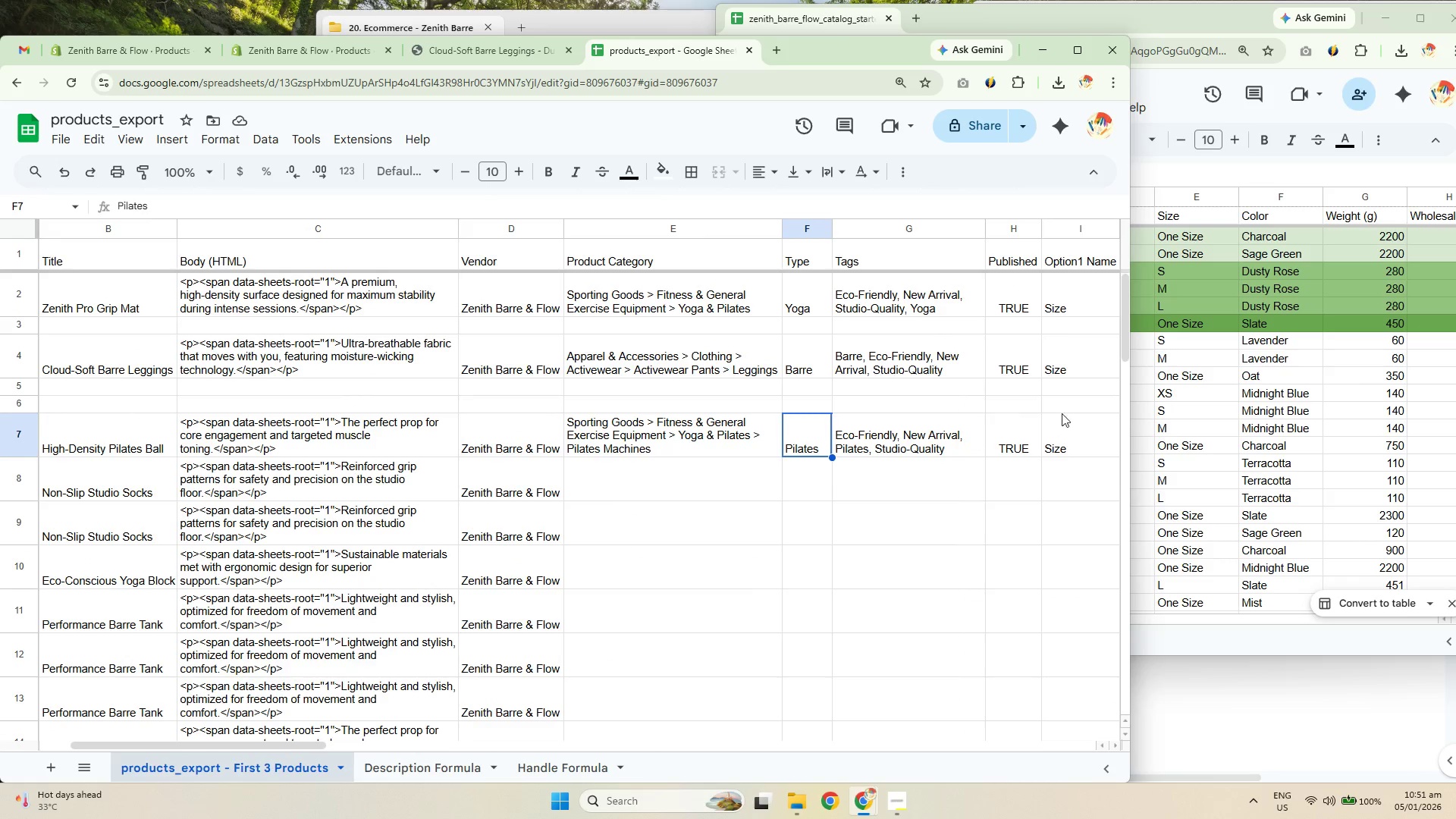 
left_click([1268, 390])
 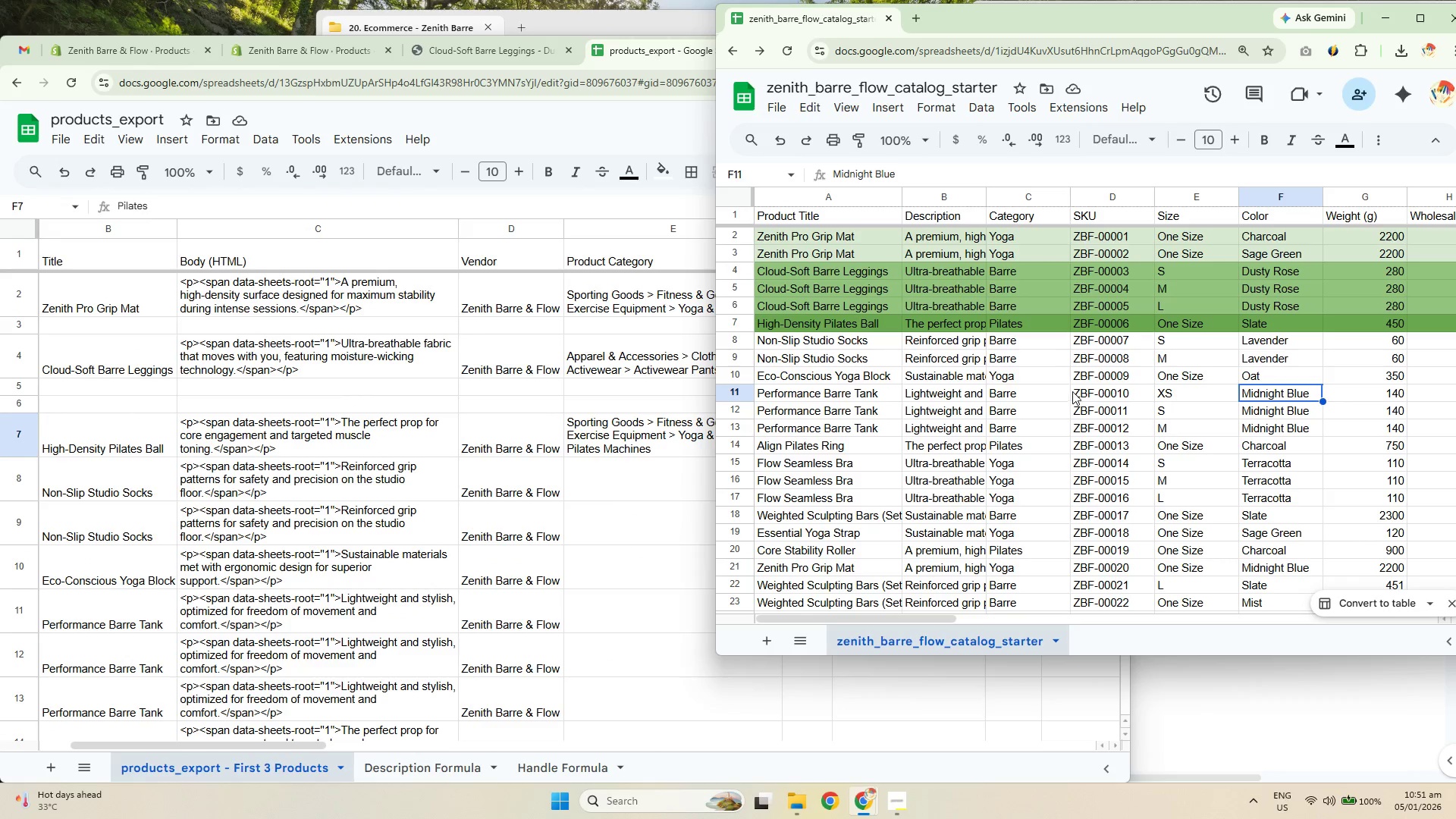 
left_click([1141, 360])
 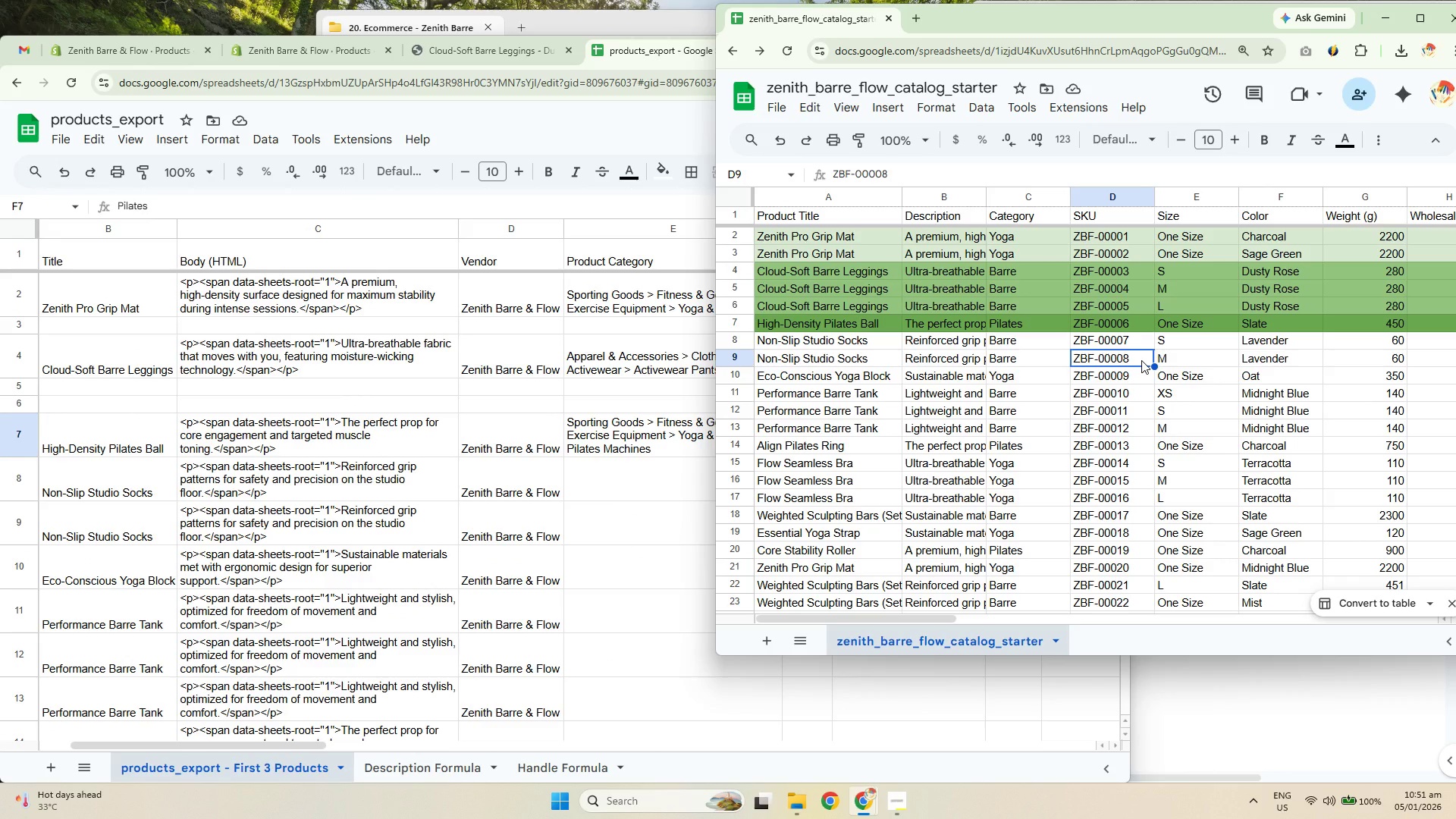 
key(ArrowRight)
 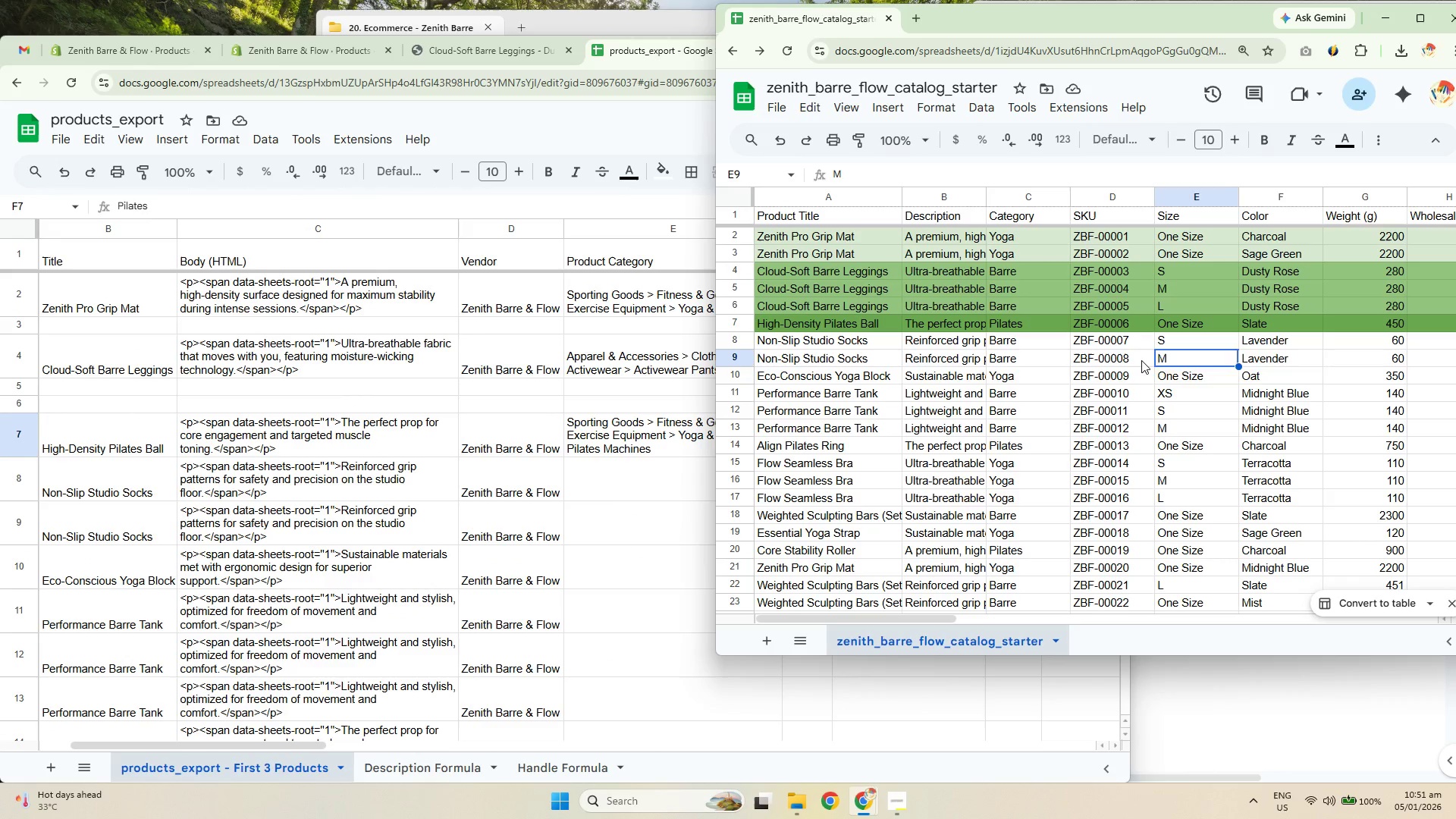 
key(ArrowRight)
 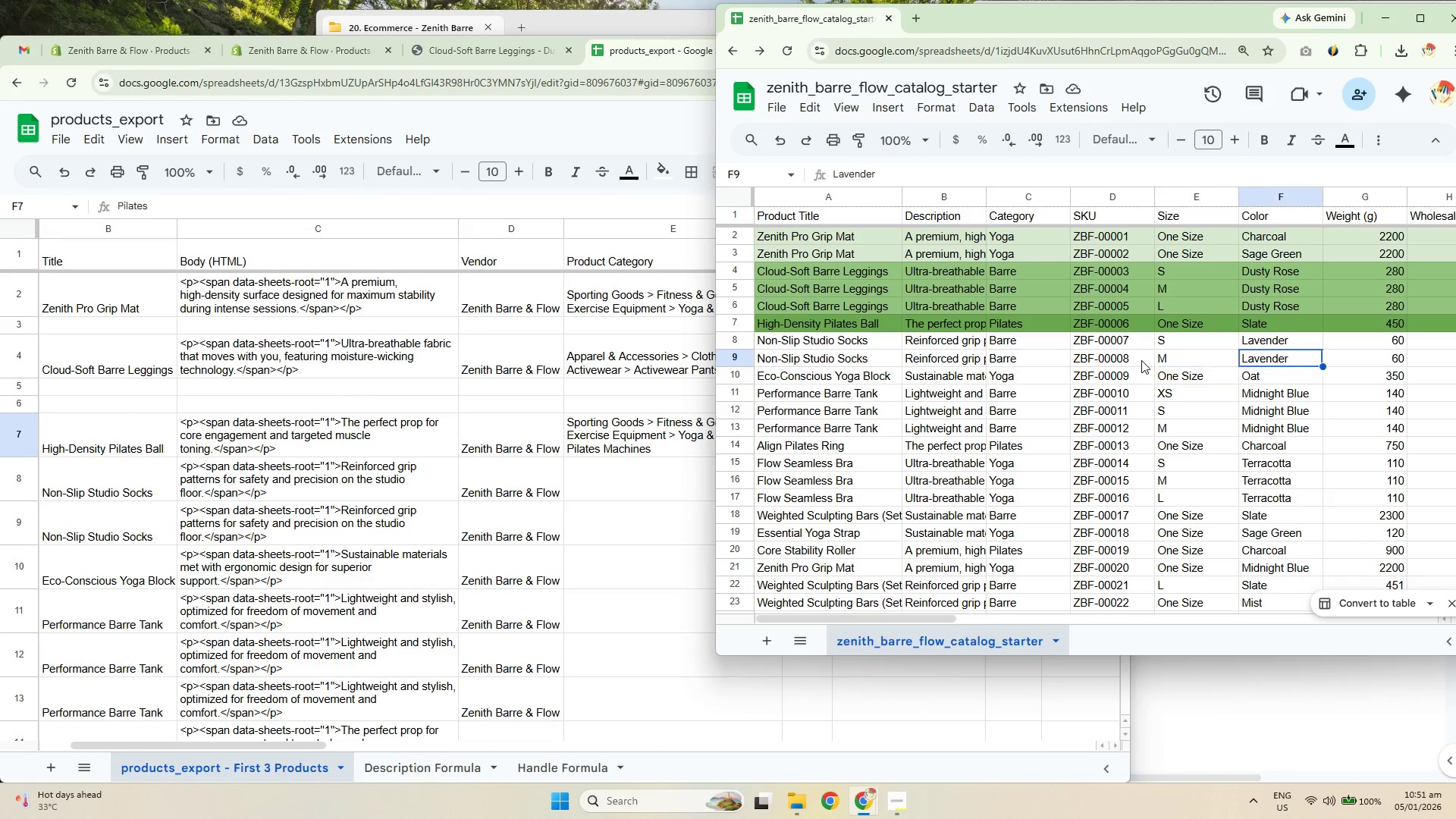 
key(ArrowRight)
 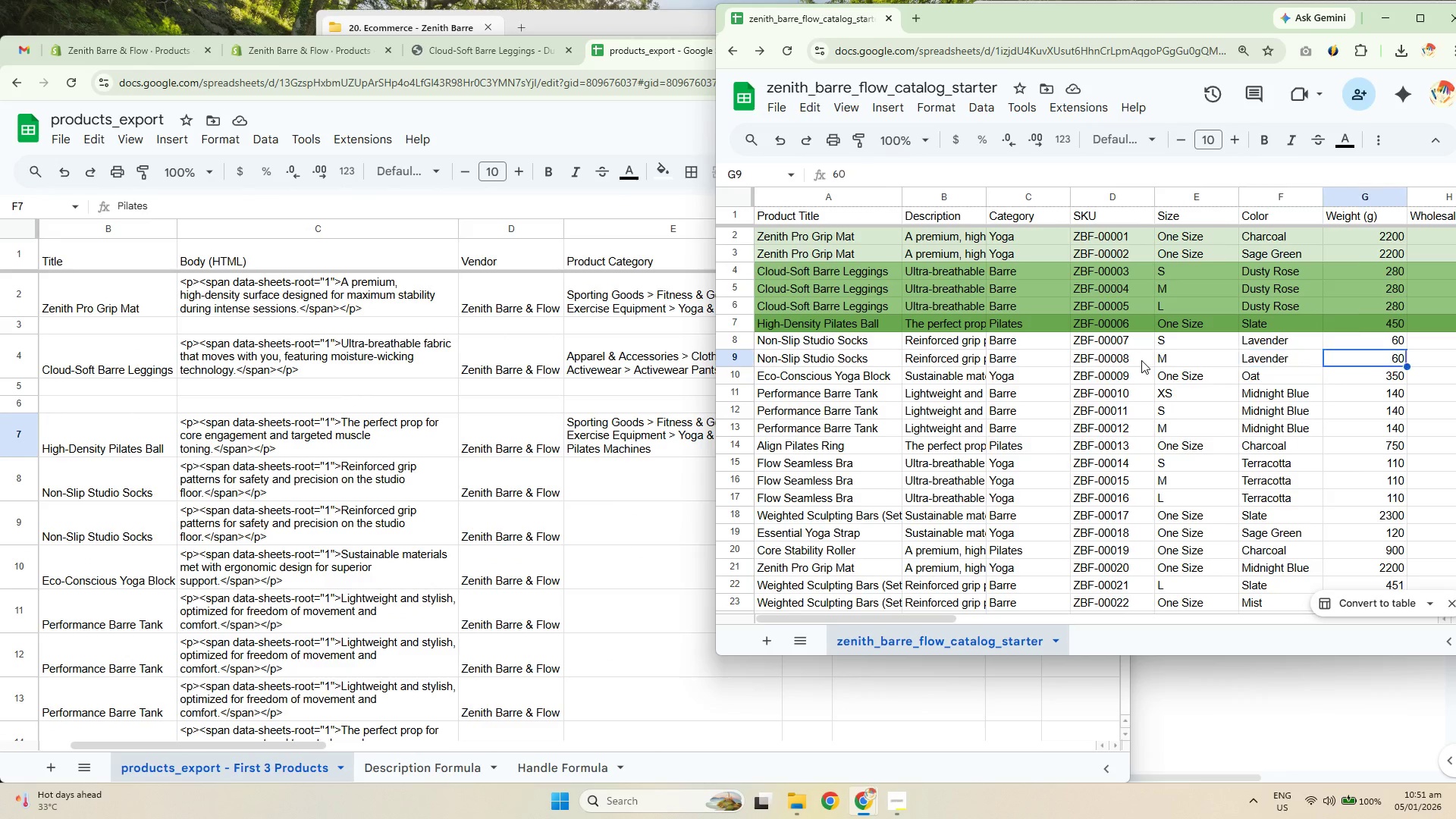 
key(ArrowRight)
 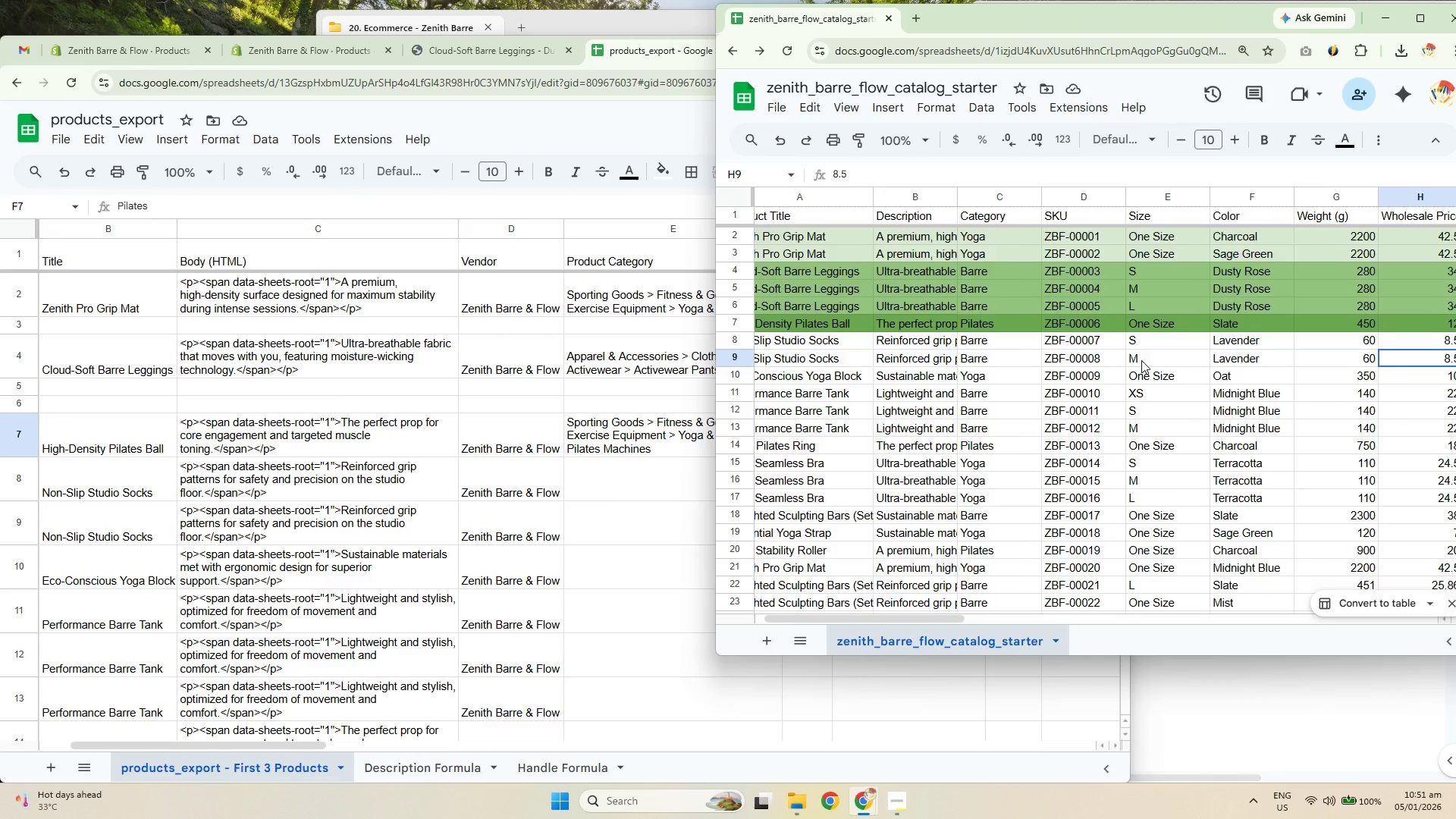 
key(ArrowRight)
 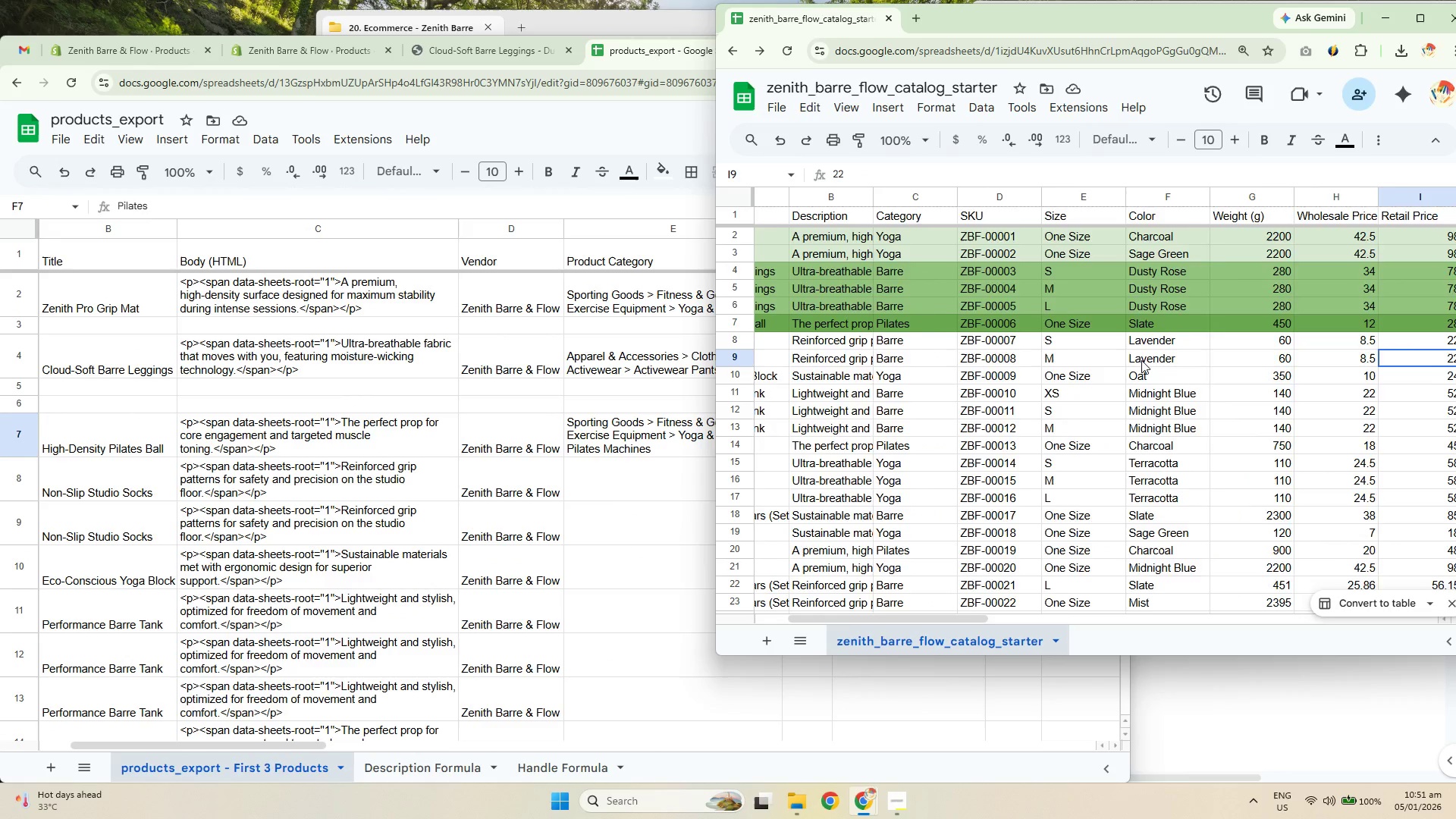 
key(ArrowRight)
 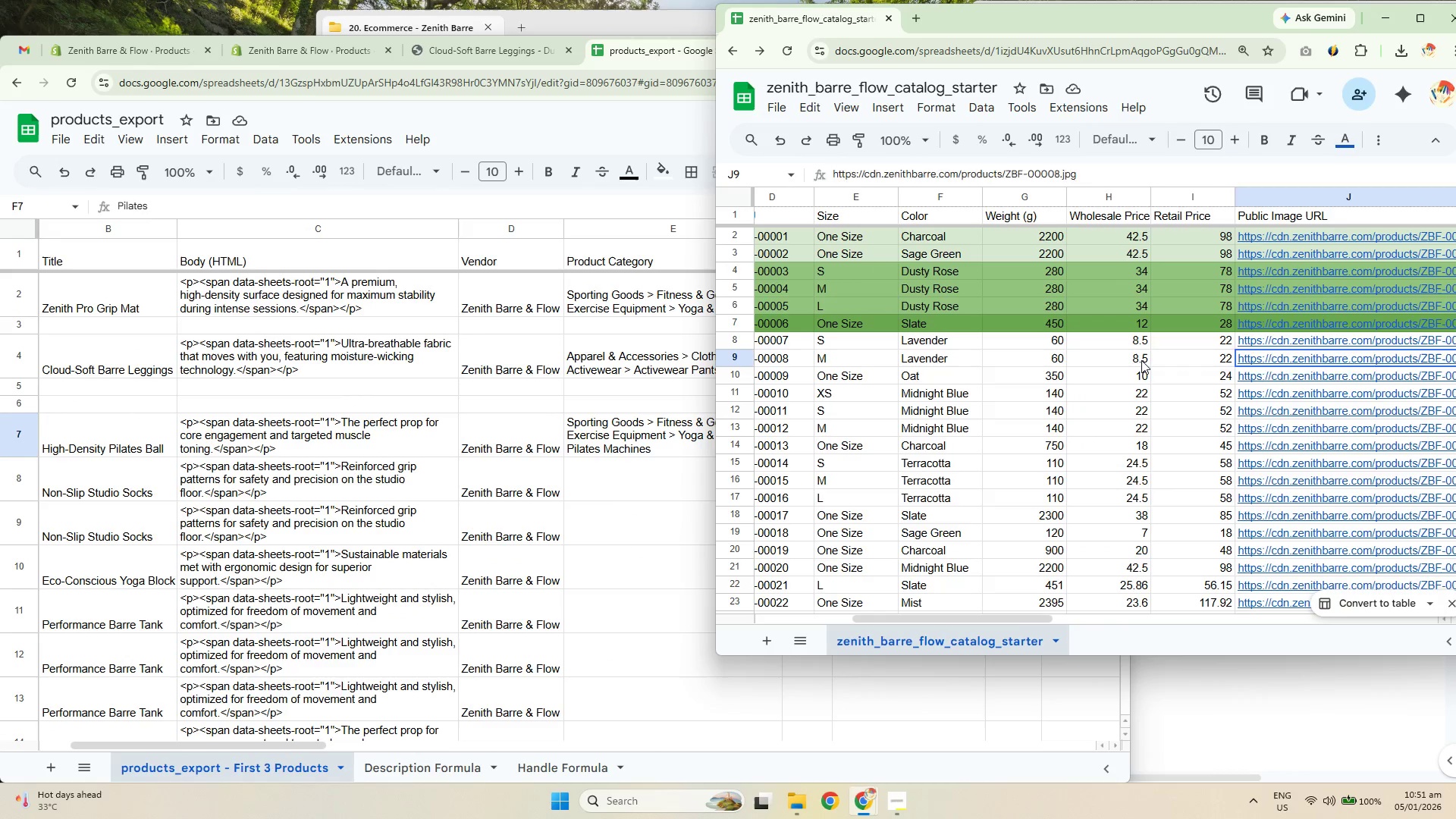 
key(ArrowLeft)
 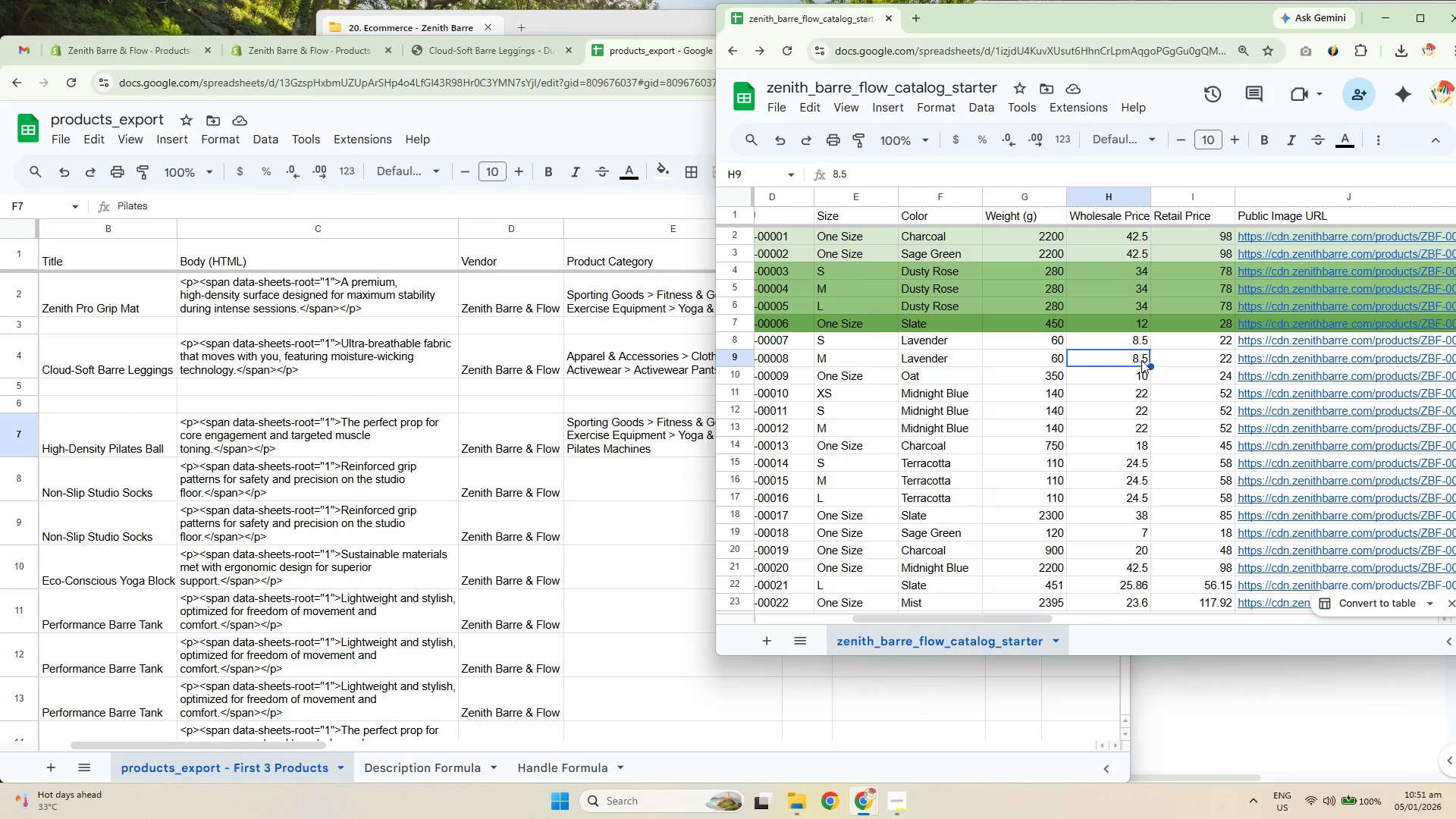 
hold_key(key=ArrowLeft, duration=0.72)
 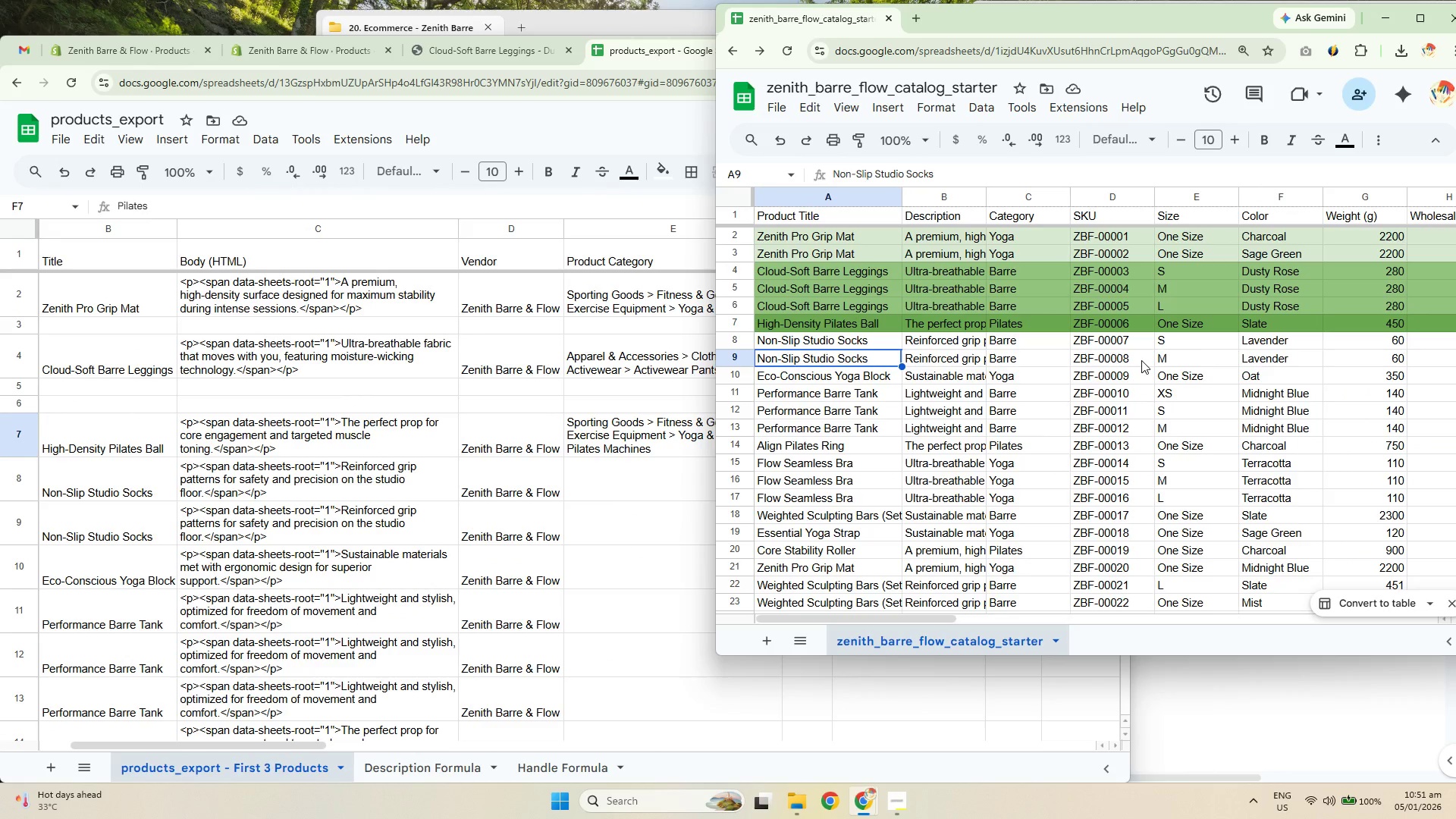 
key(ArrowLeft)
 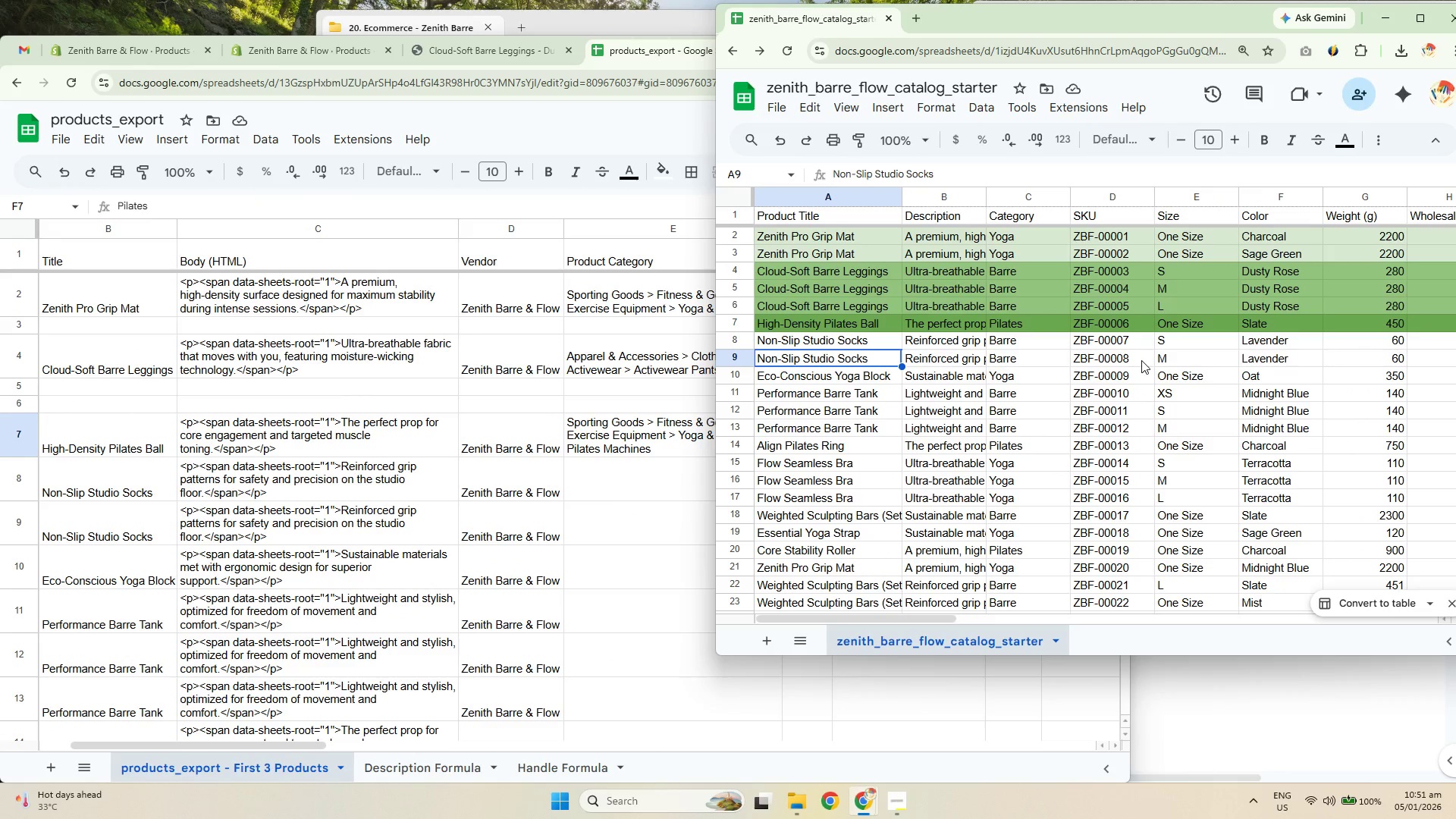 
key(ArrowLeft)
 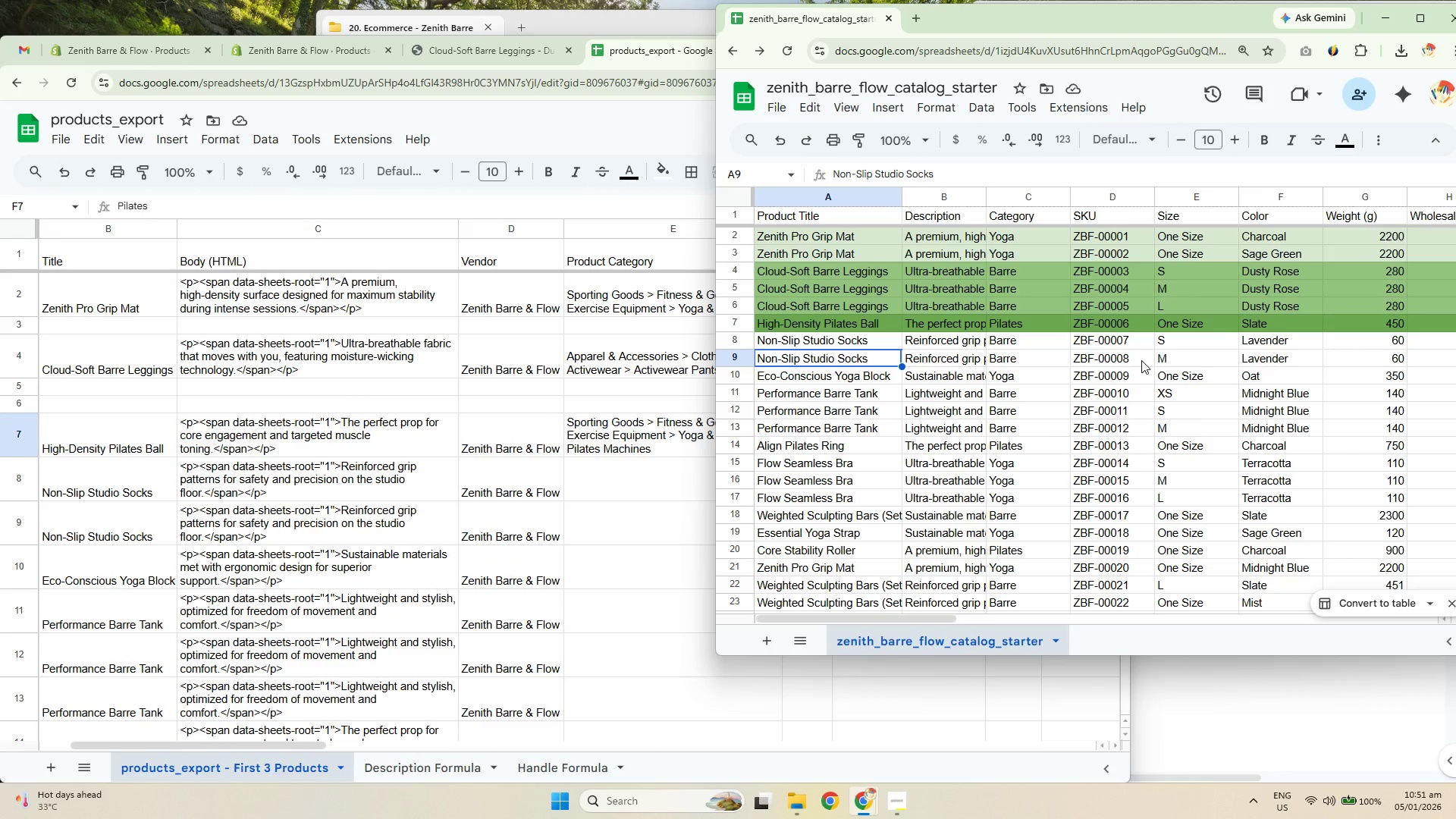 
key(ArrowLeft)
 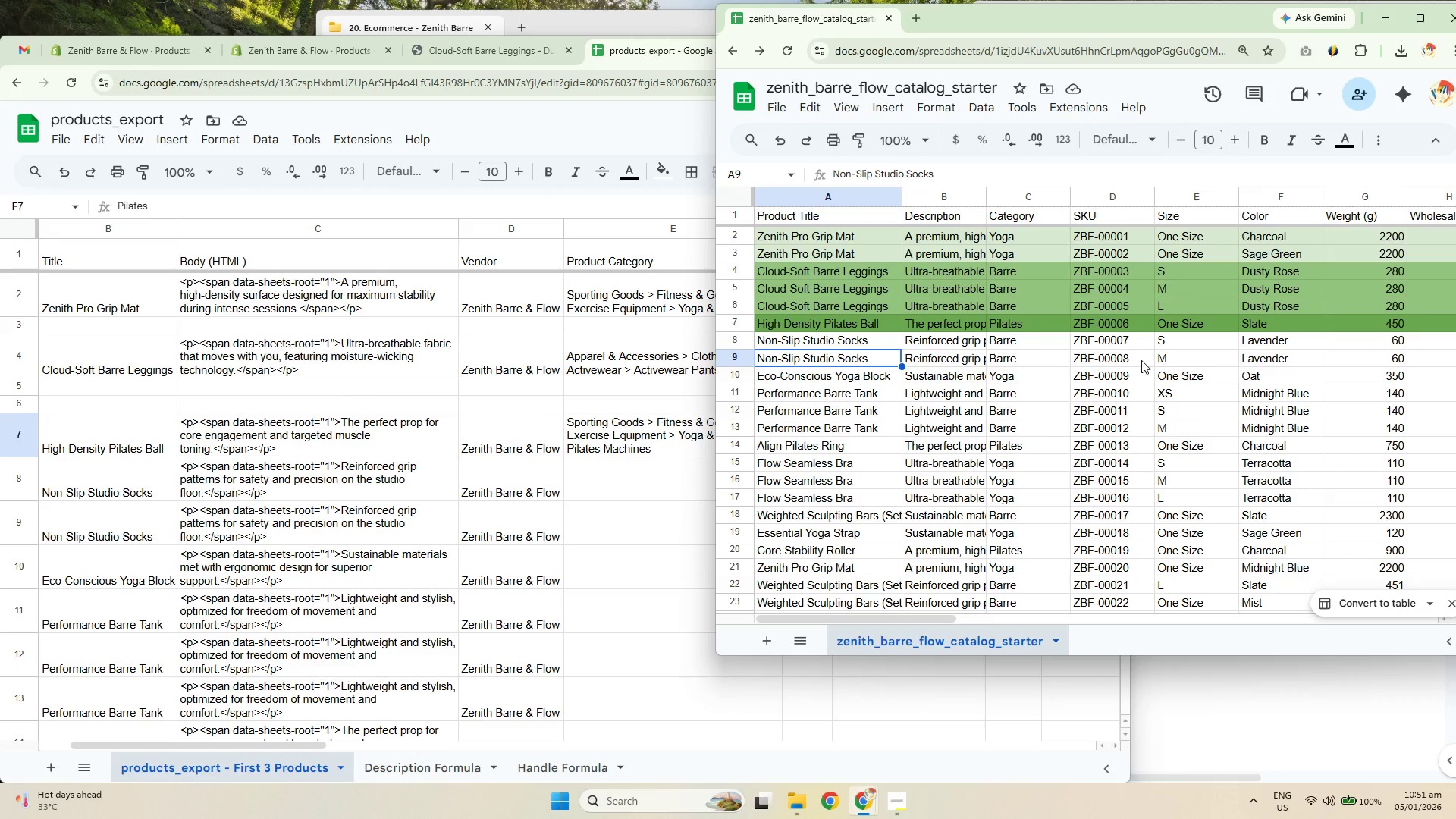 
key(ArrowLeft)
 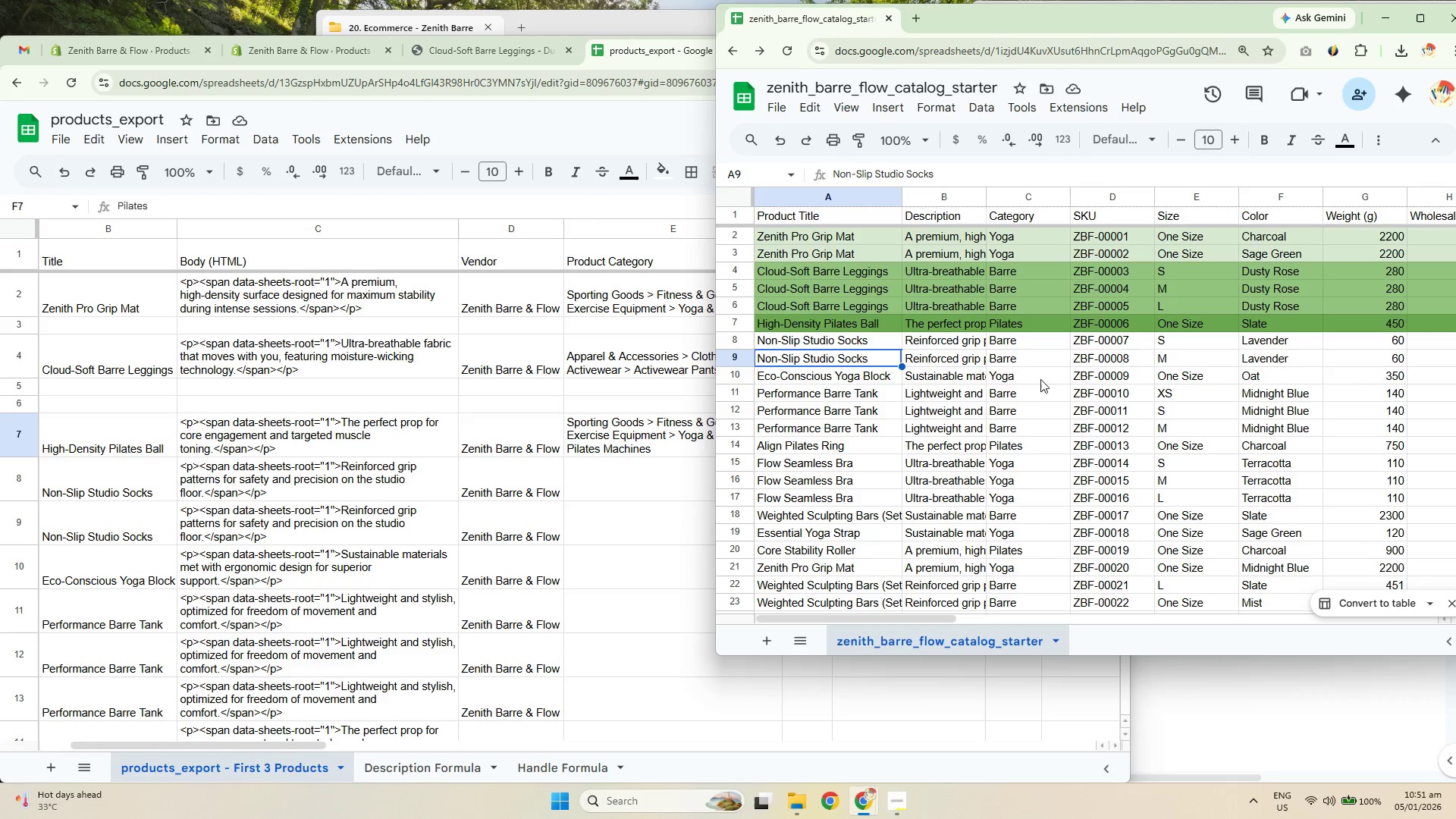 
left_click([1021, 344])
 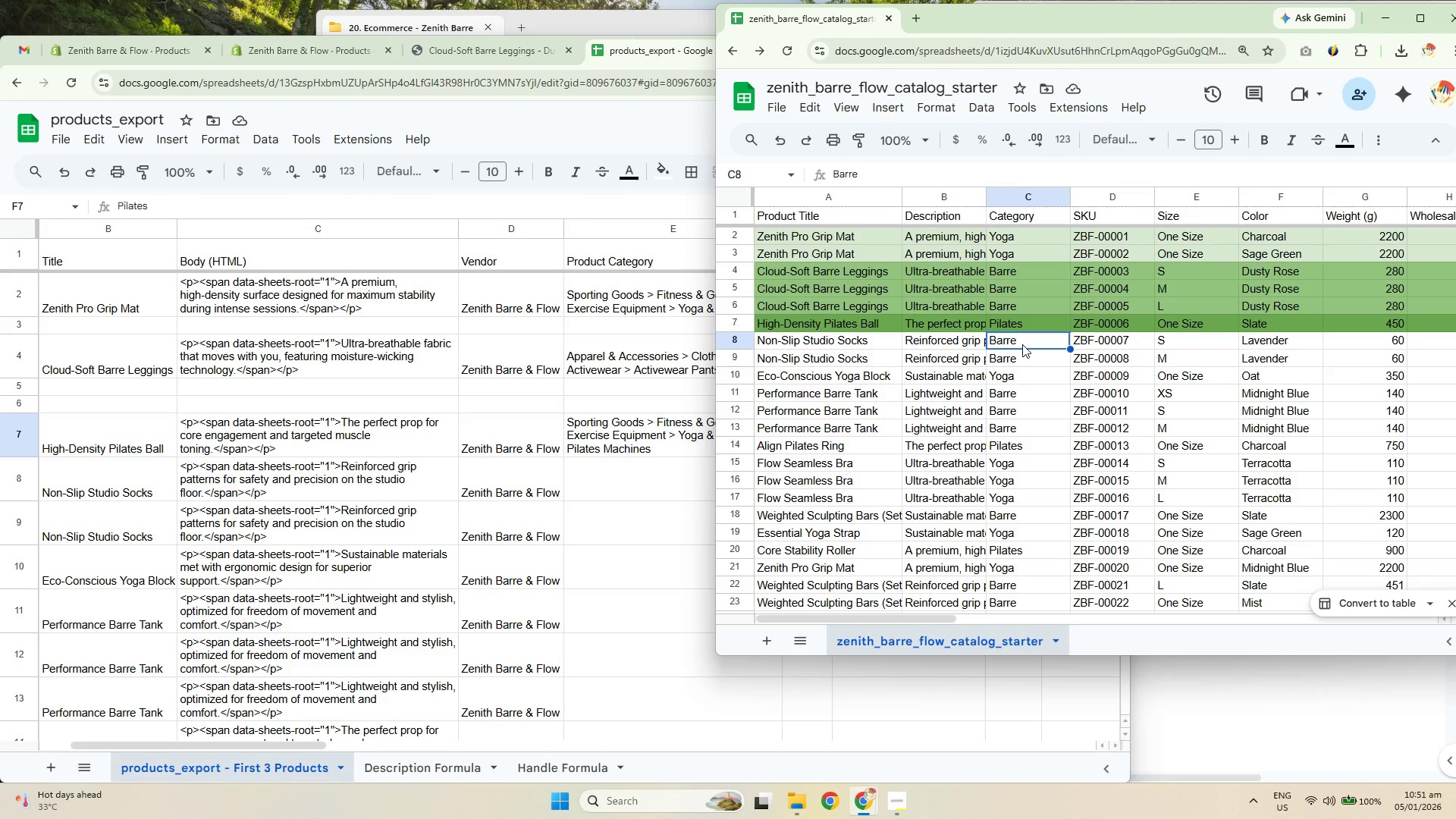 
hold_key(key=ShiftLeft, duration=0.41)
 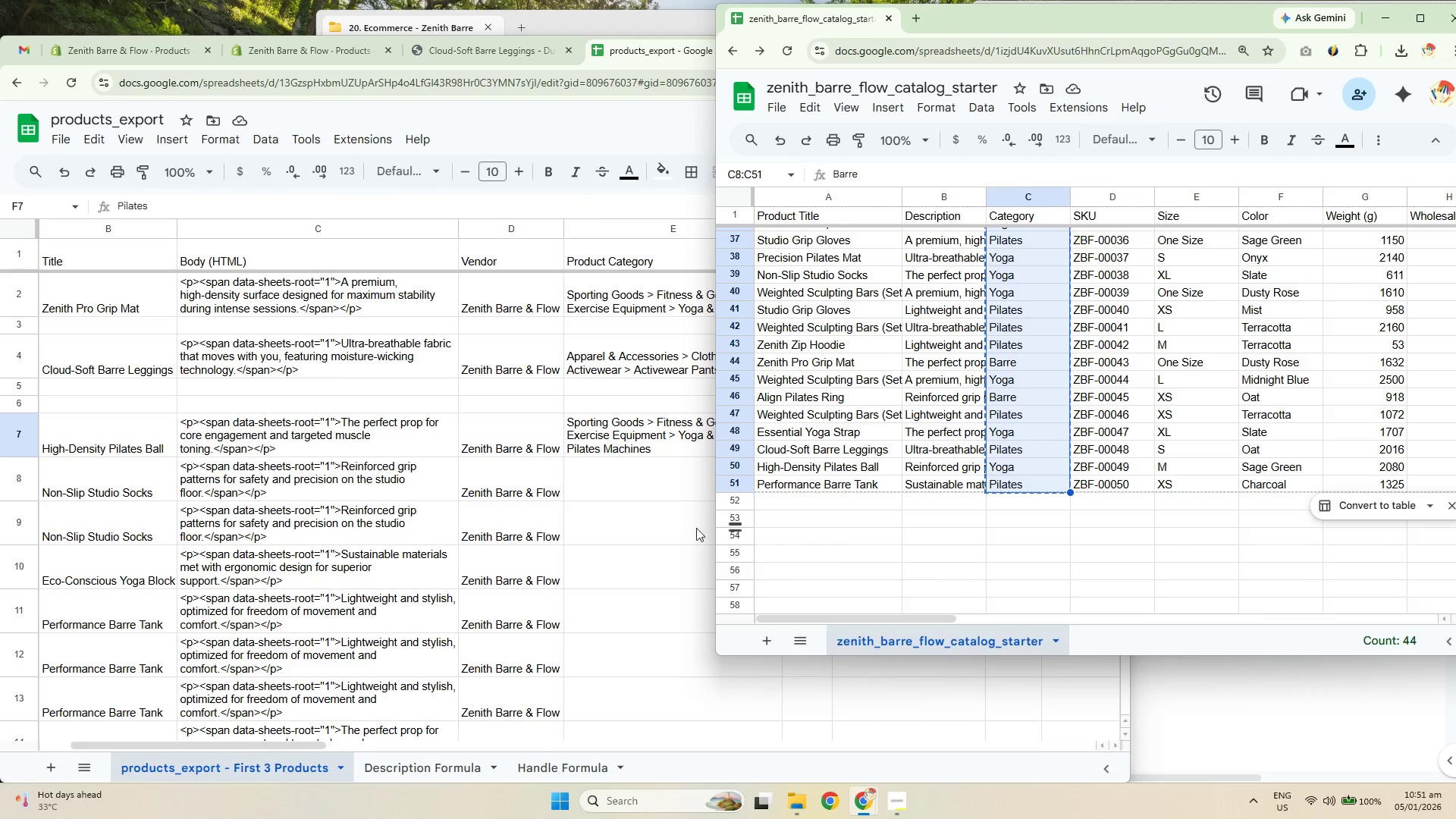 
scroll: coordinate [1034, 393], scroll_direction: down, amount: 8.0
 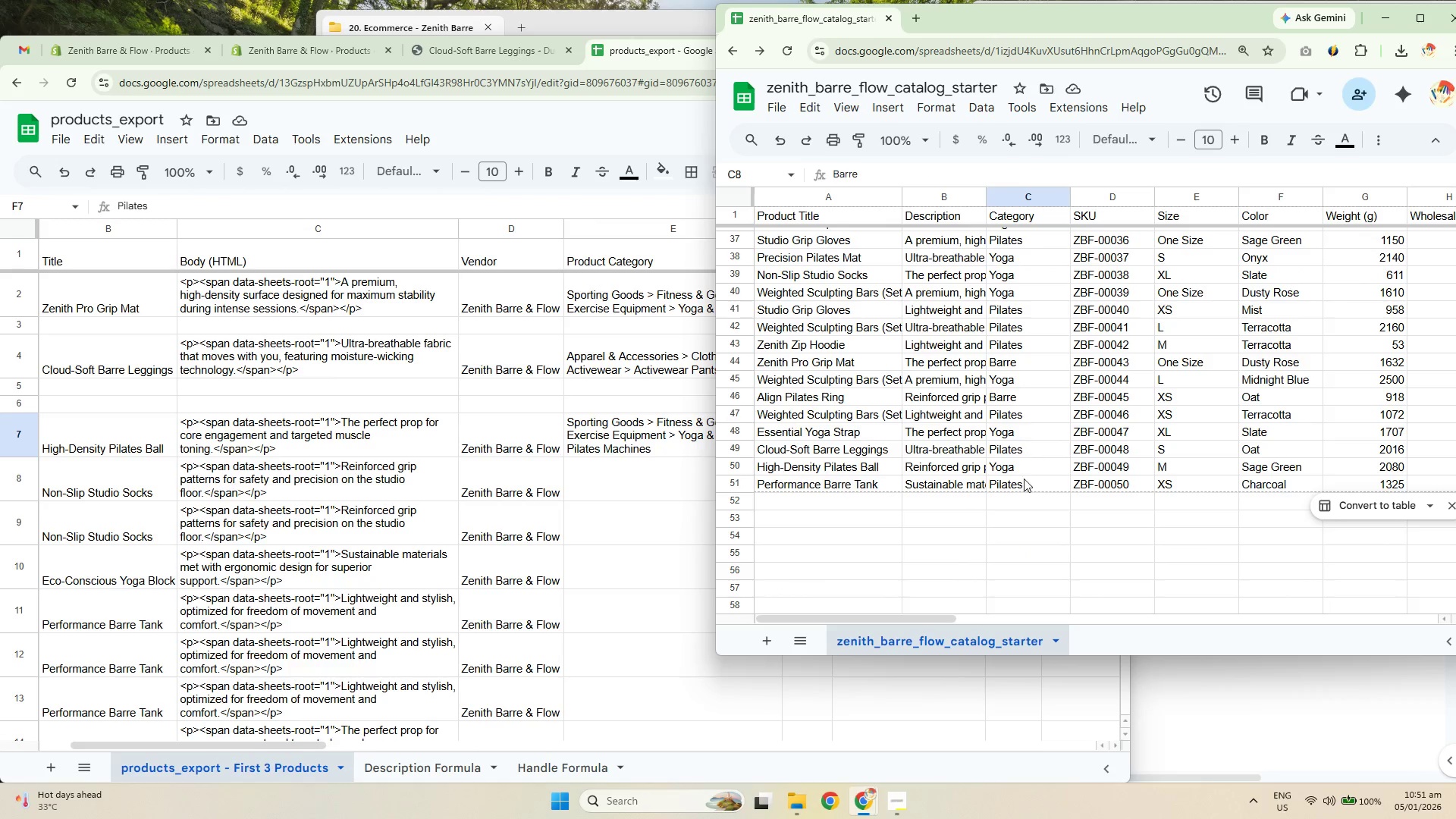 
left_click([1021, 486])
 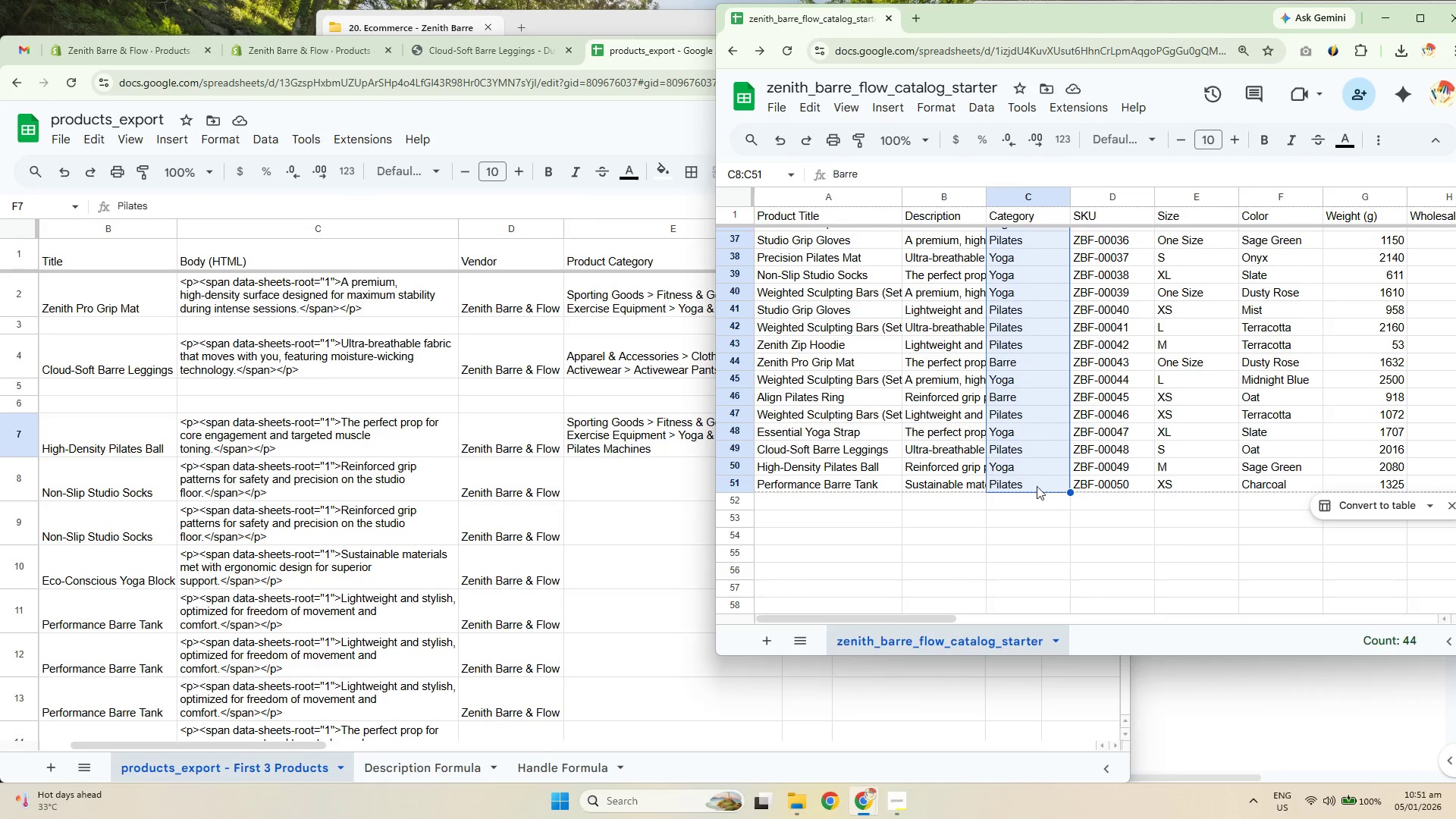 
key(Control+C)
 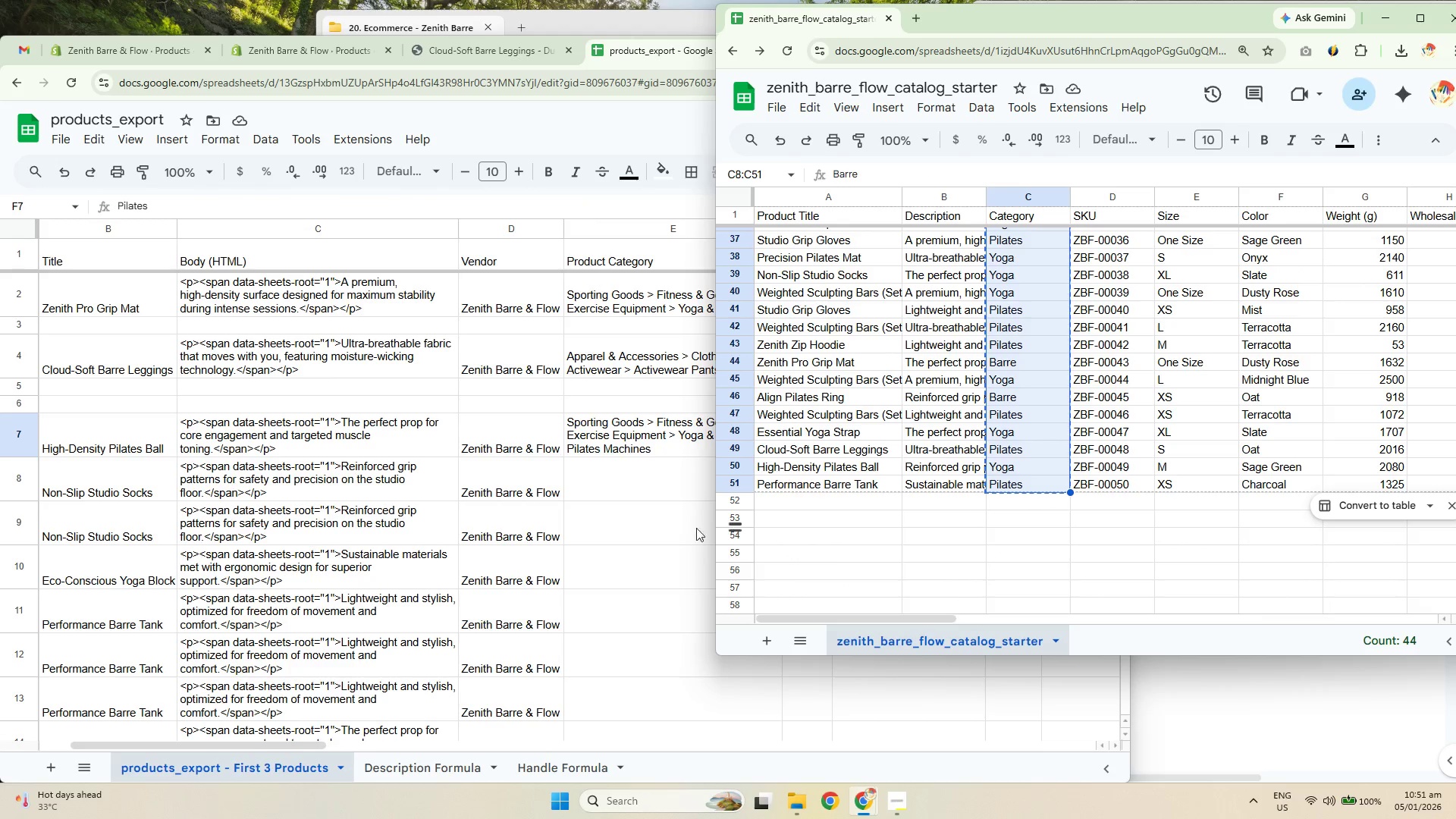 
key(Control+C)
 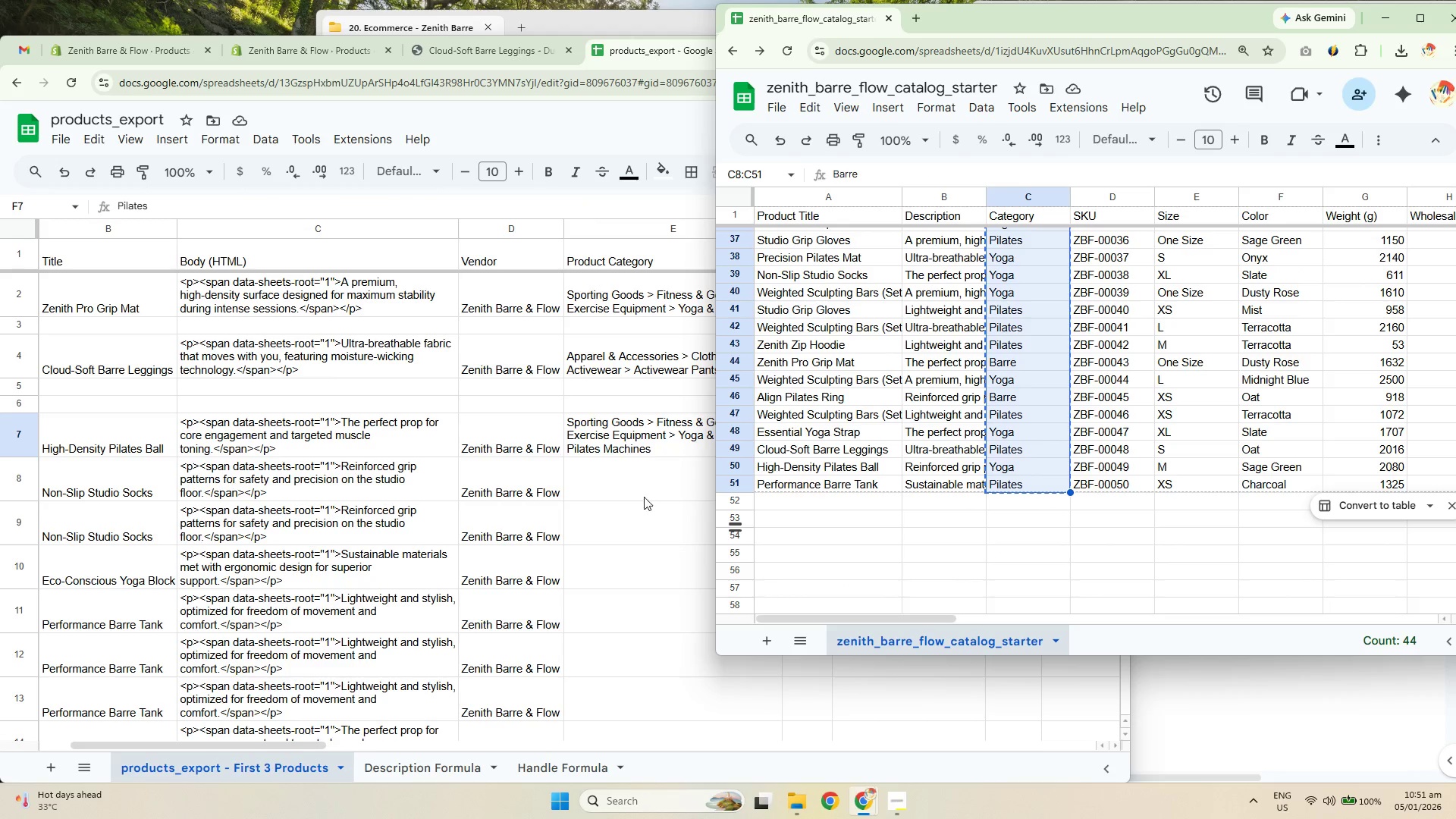 
left_click([639, 476])
 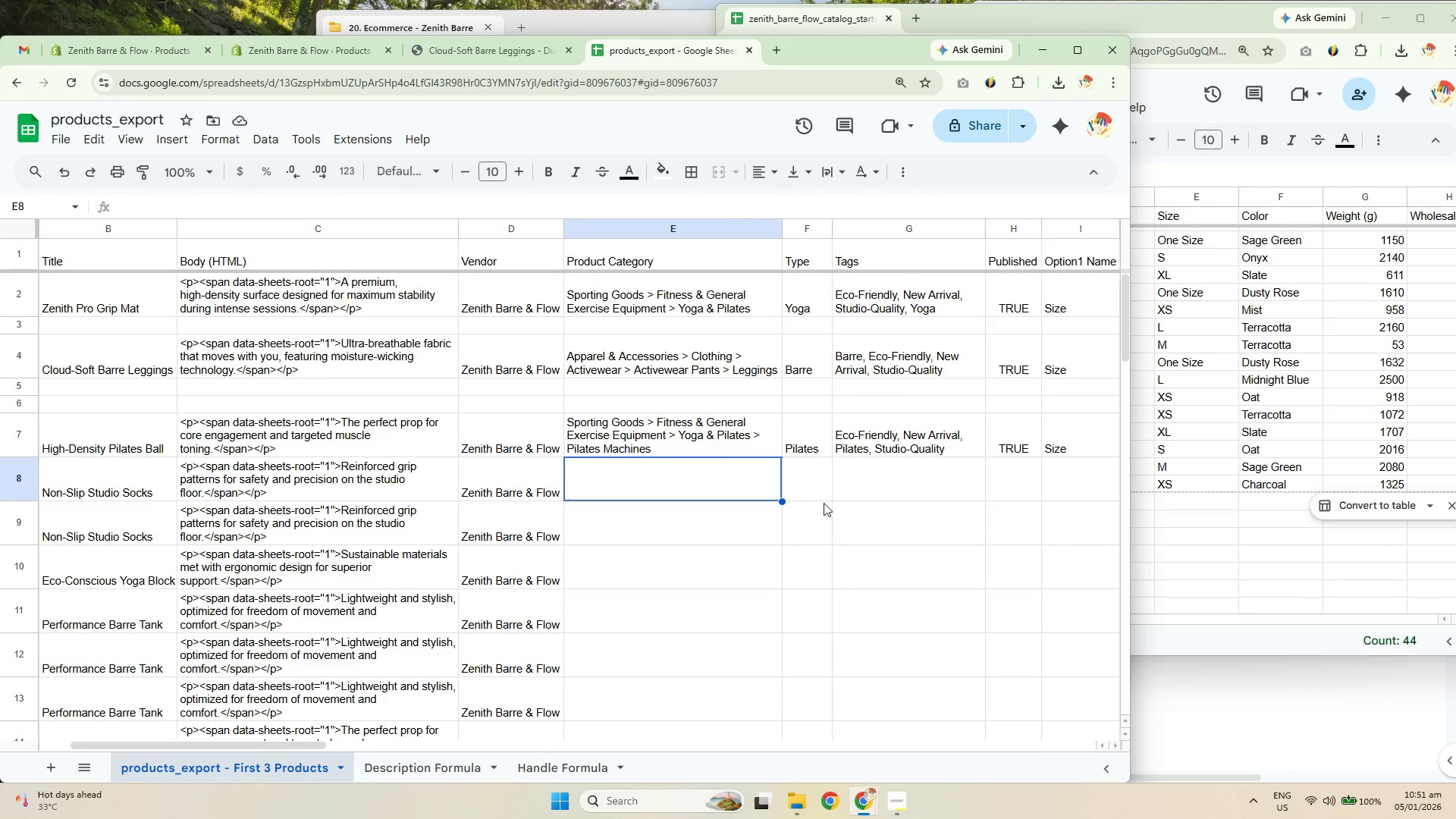 
left_click([805, 494])
 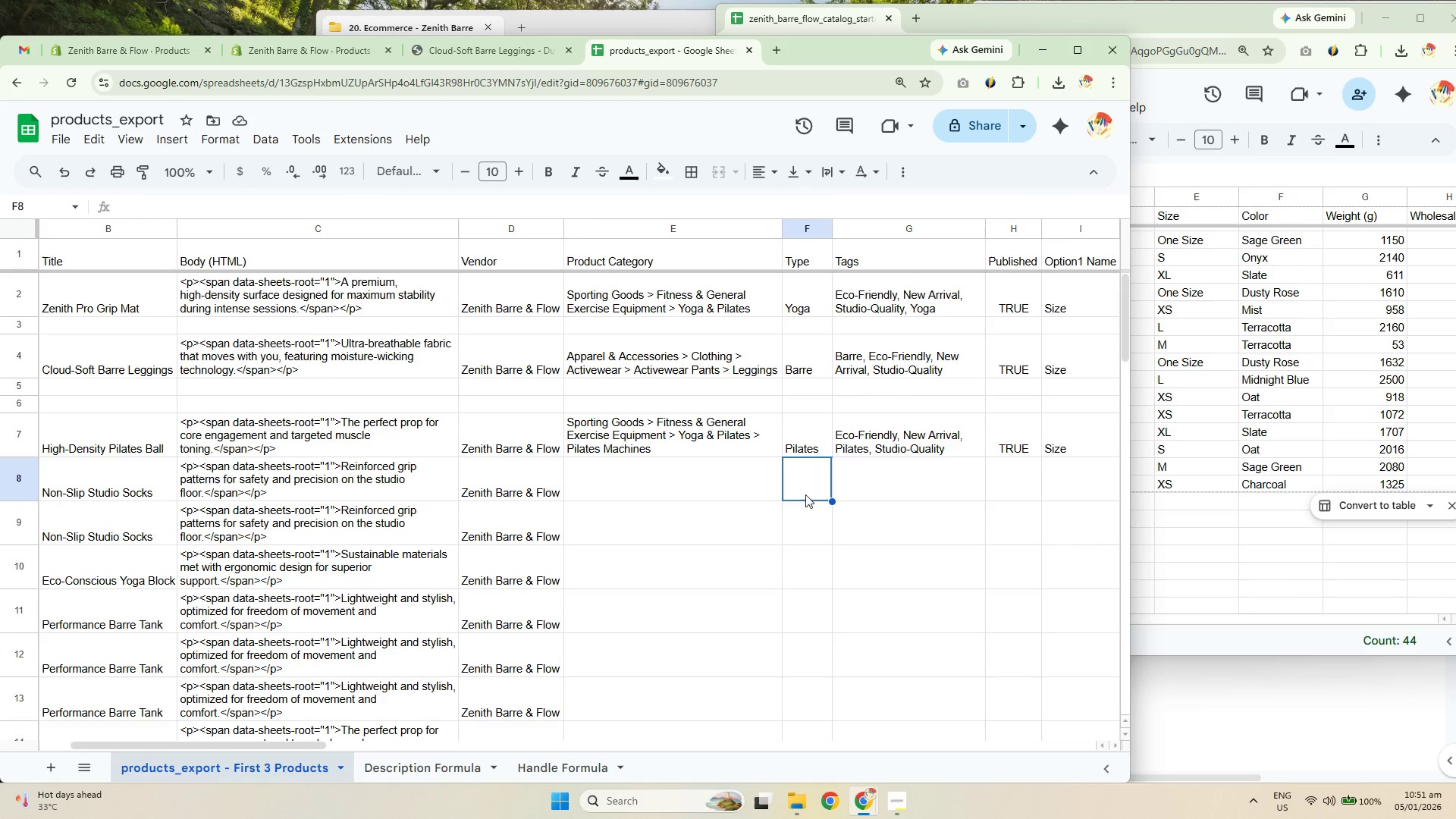 
key(Control+Shift+ShiftLeft)
 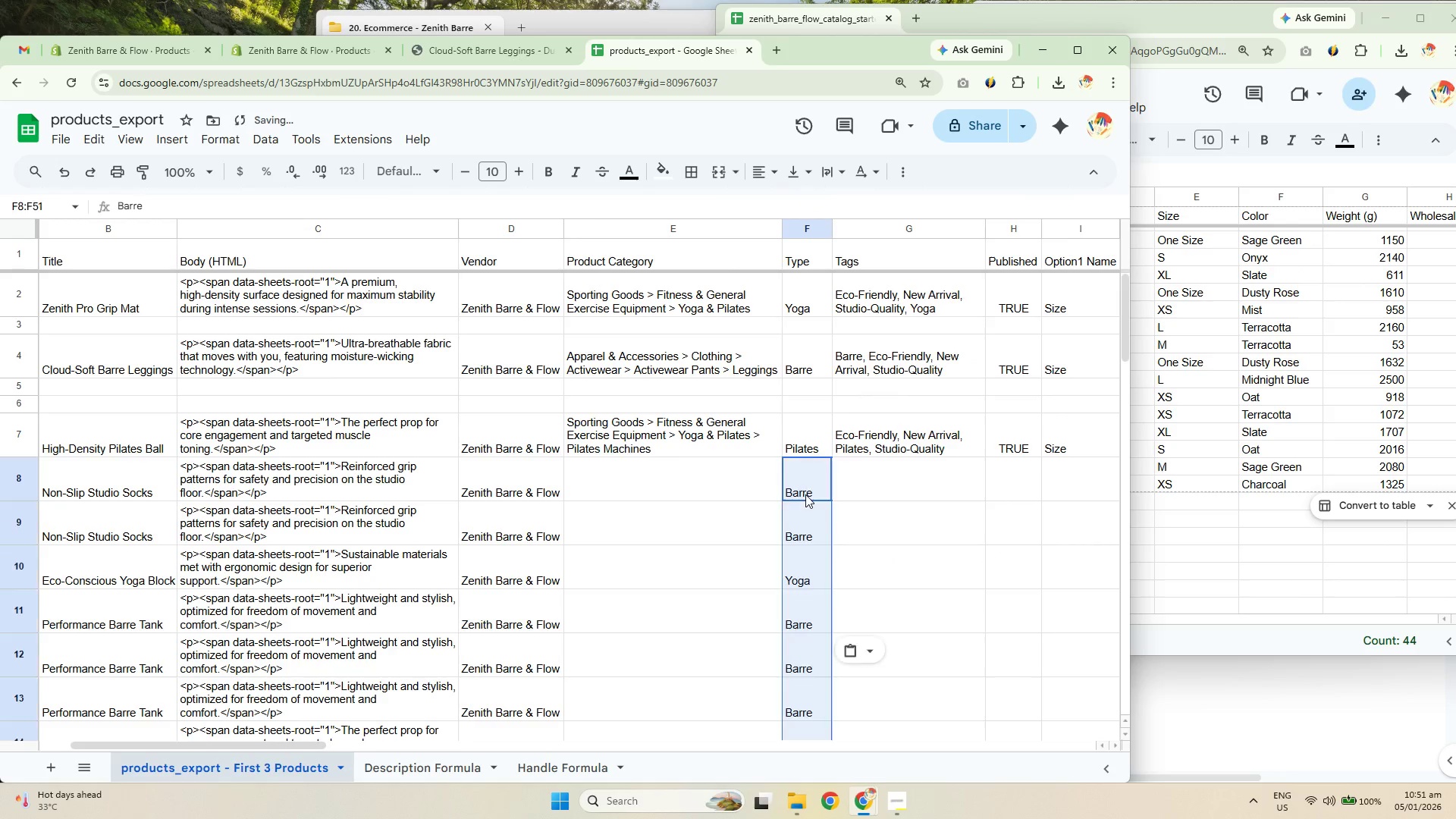 
key(Control+Shift+V)
 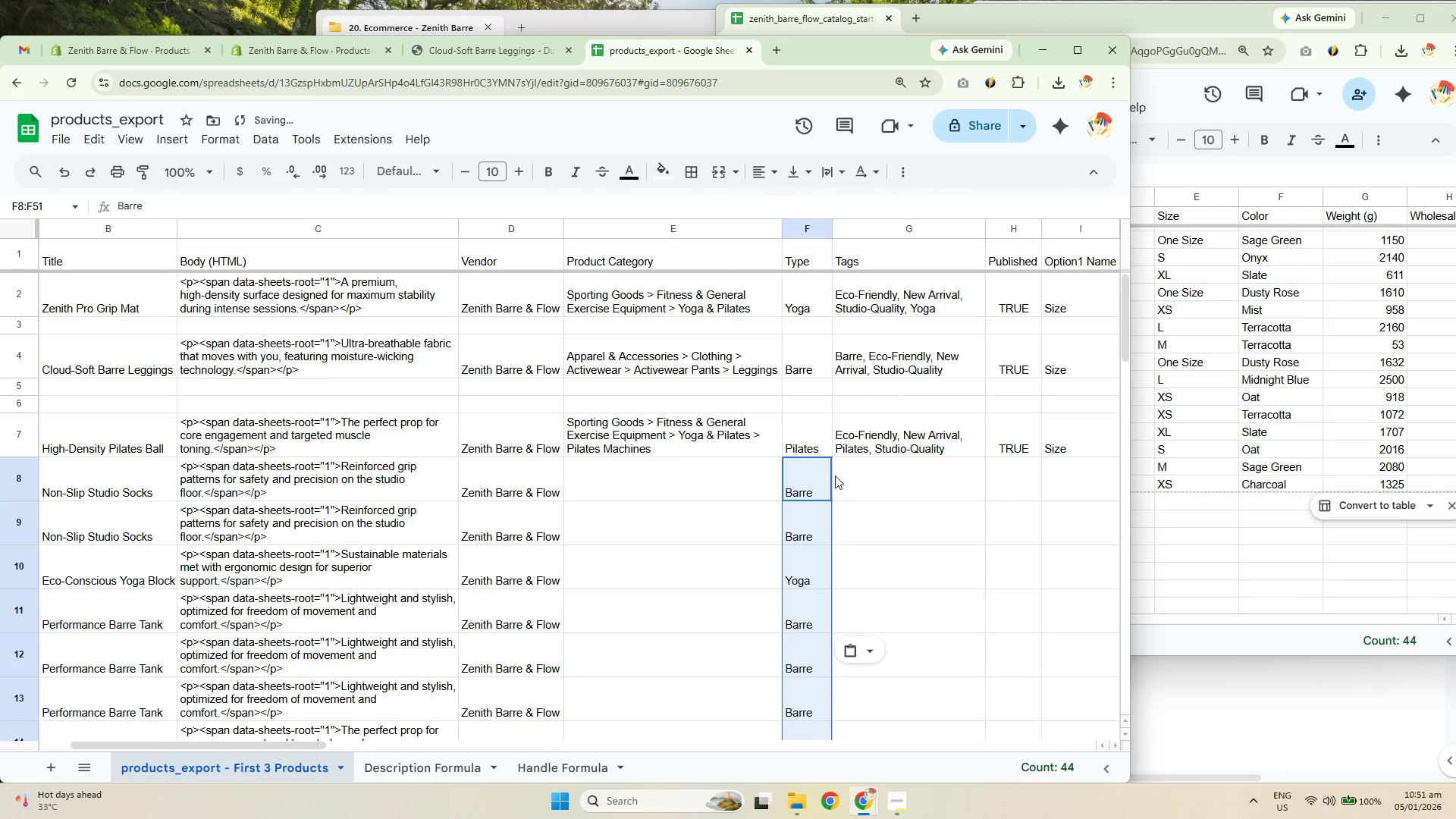 
scroll: coordinate [835, 452], scroll_direction: down, amount: 24.0
 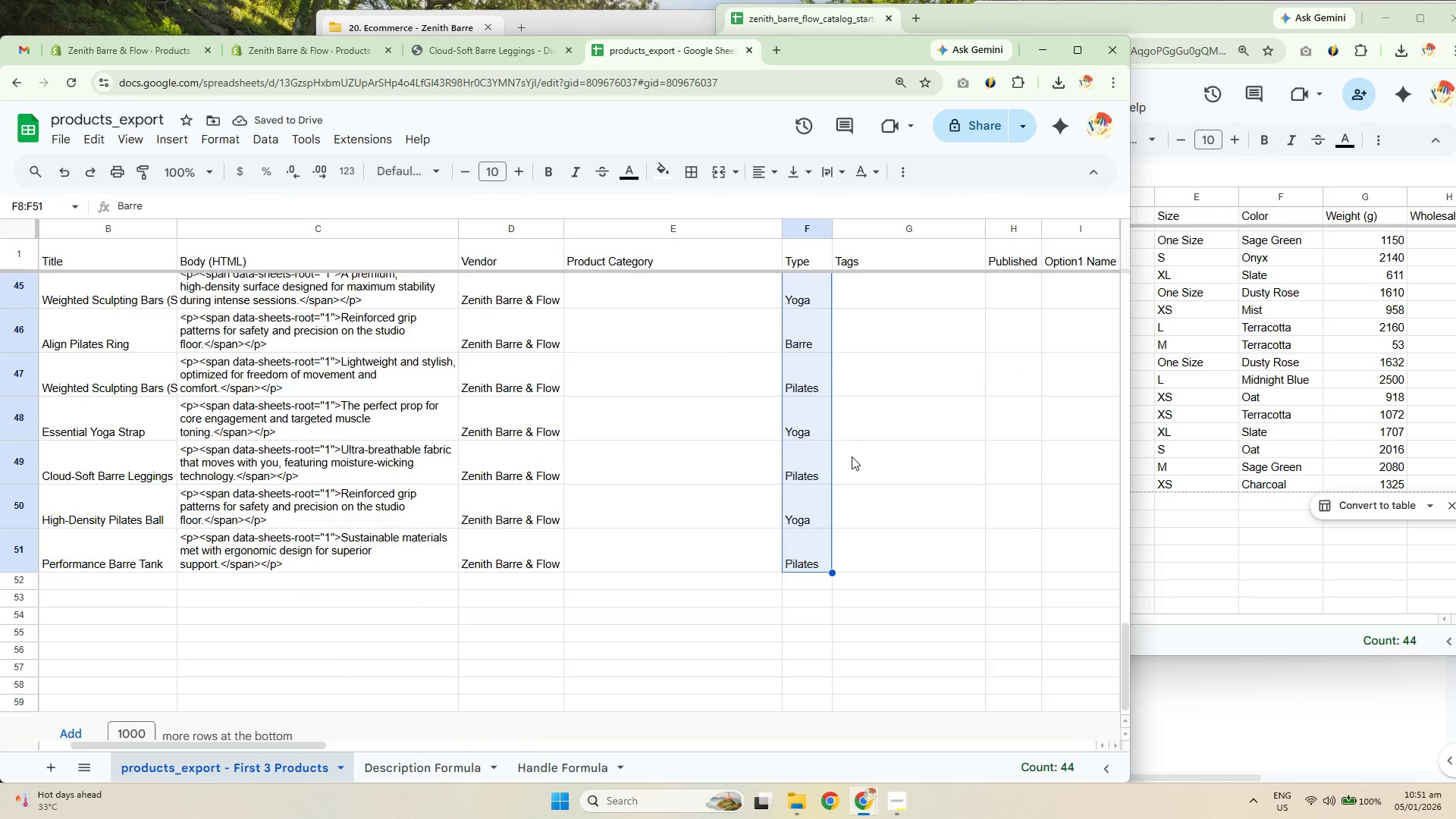 
scroll: coordinate [890, 441], scroll_direction: up, amount: 24.0
 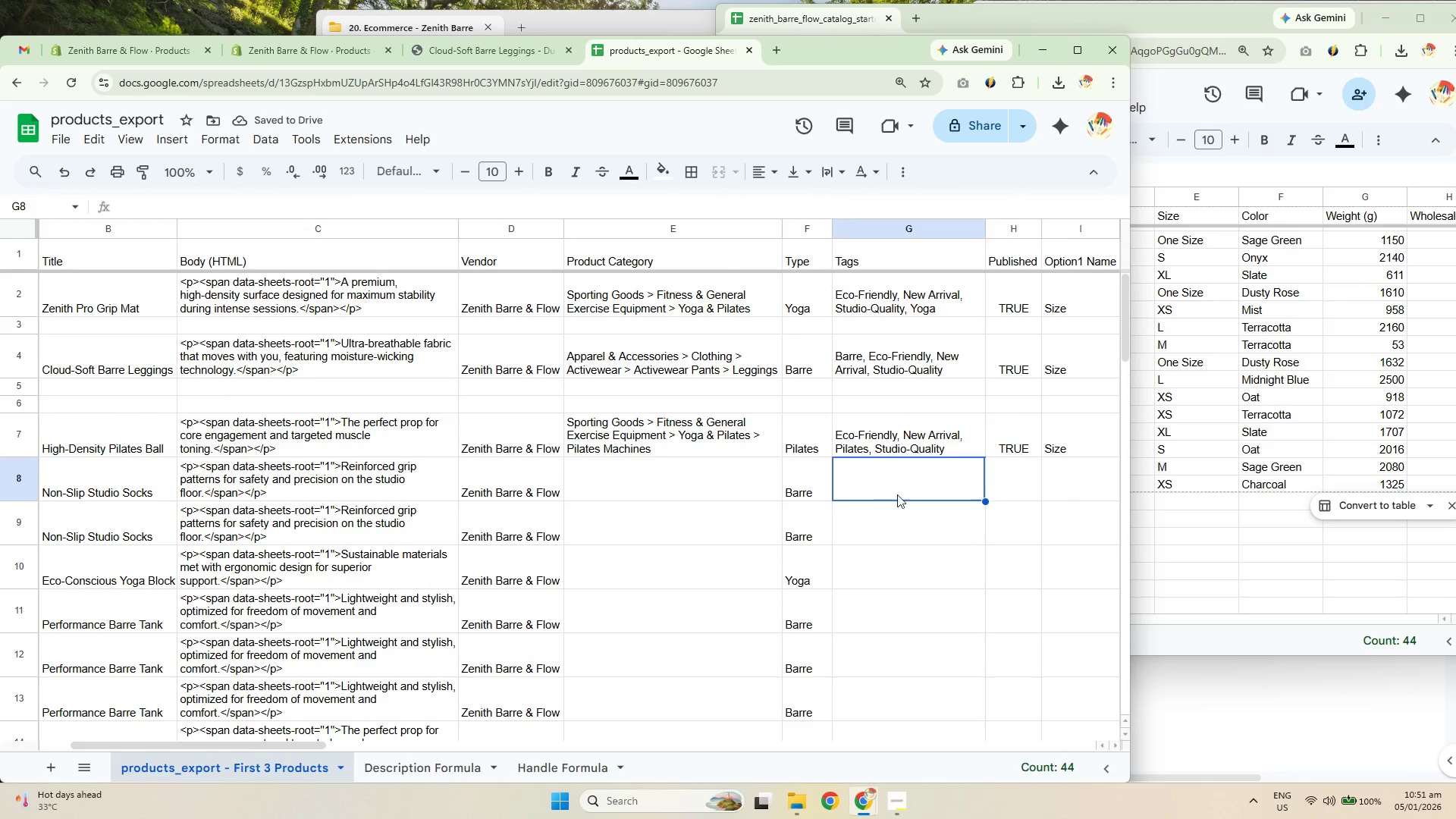 
double_click([1294, 419])
 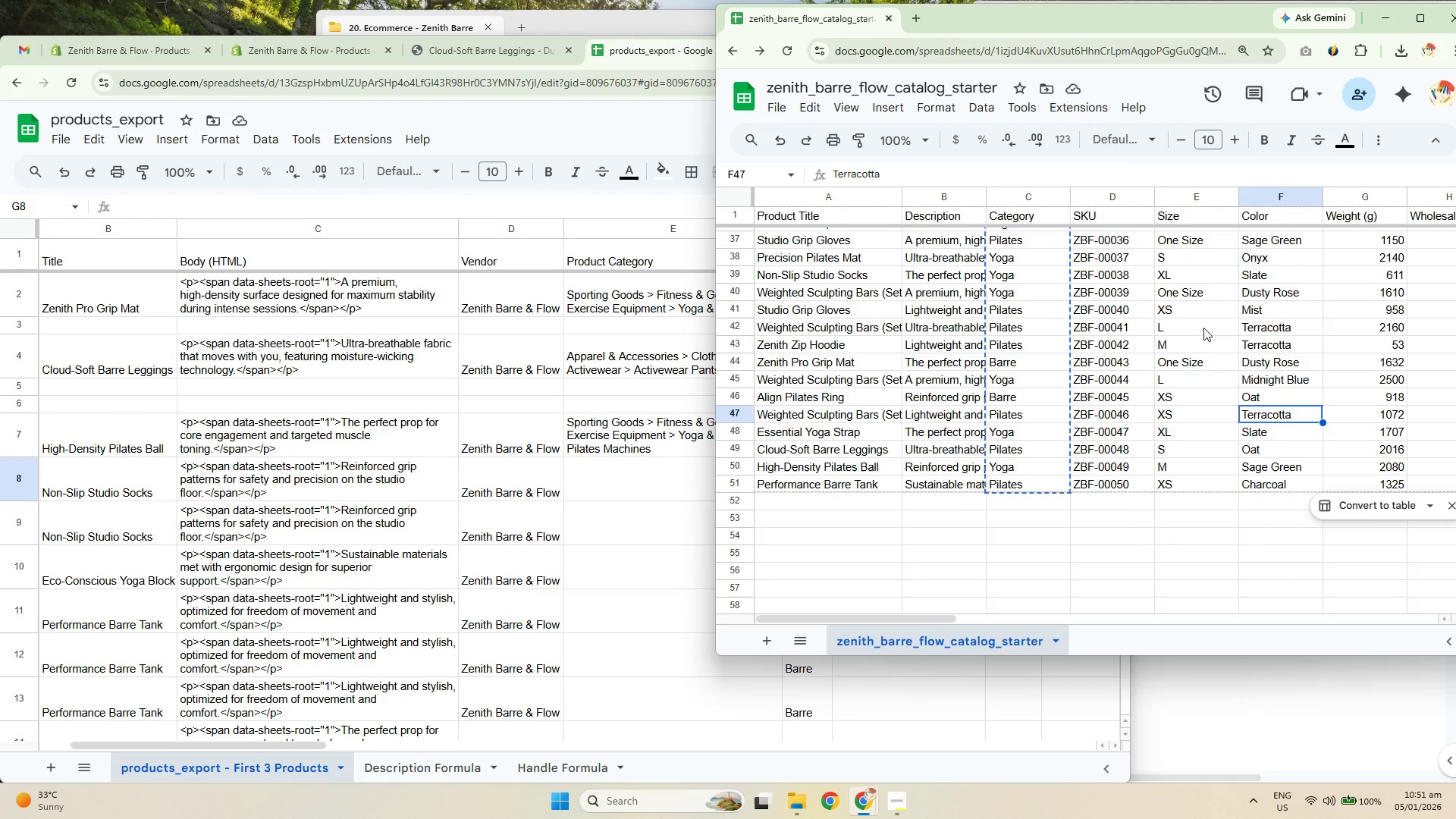 
scroll: coordinate [1190, 324], scroll_direction: up, amount: 10.0
 